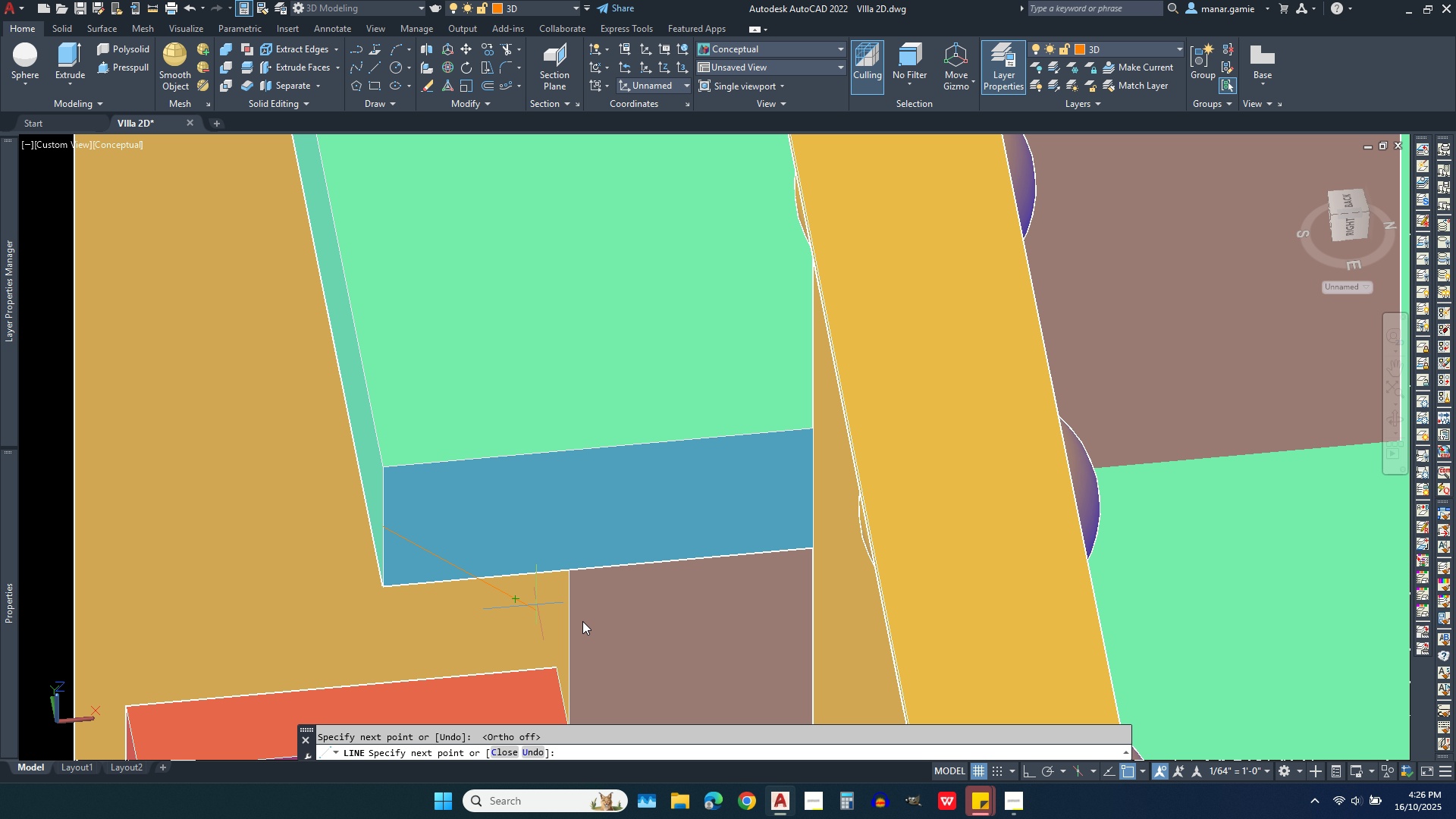 
right_click([590, 626])
 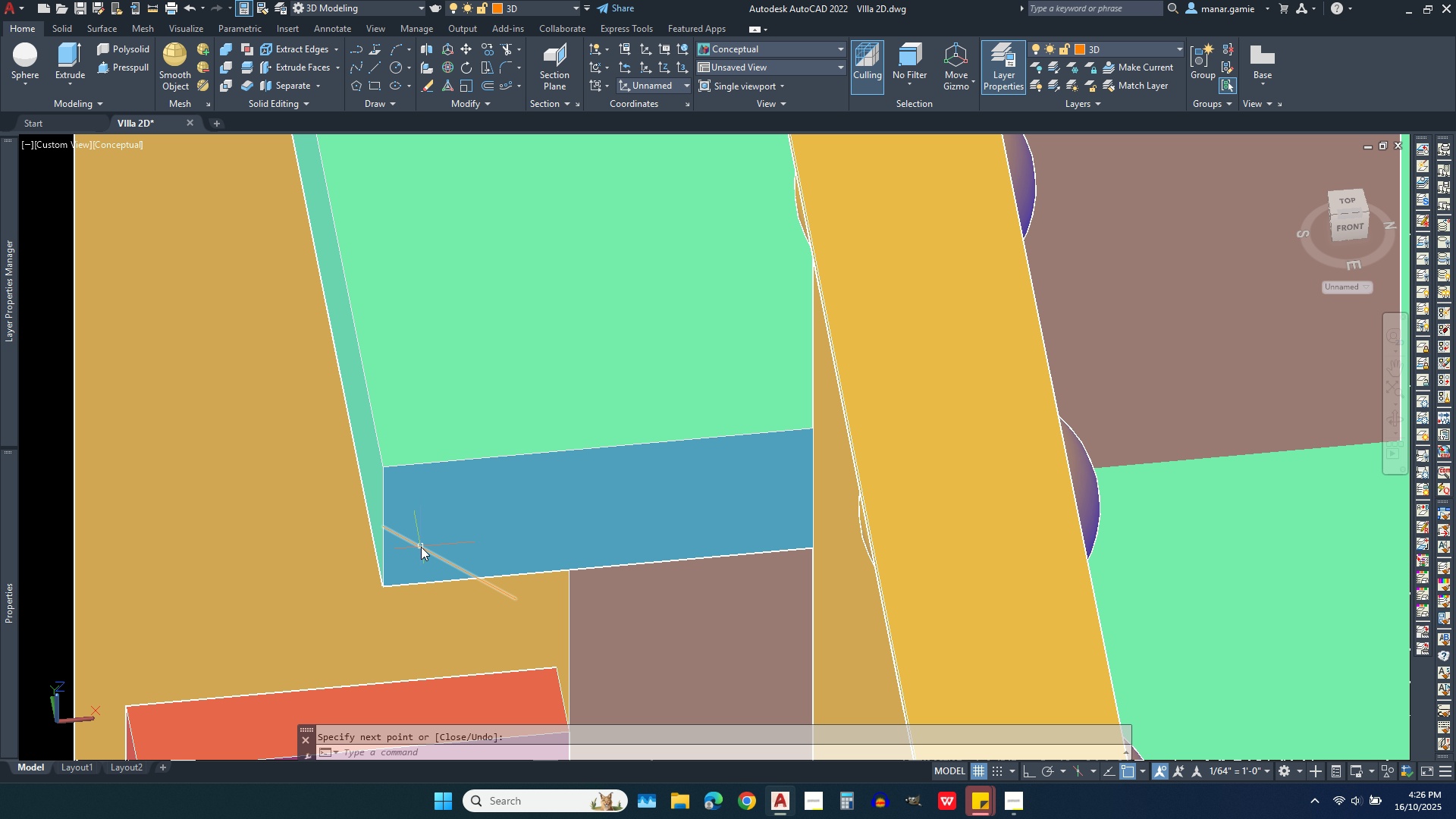 
left_click([421, 547])
 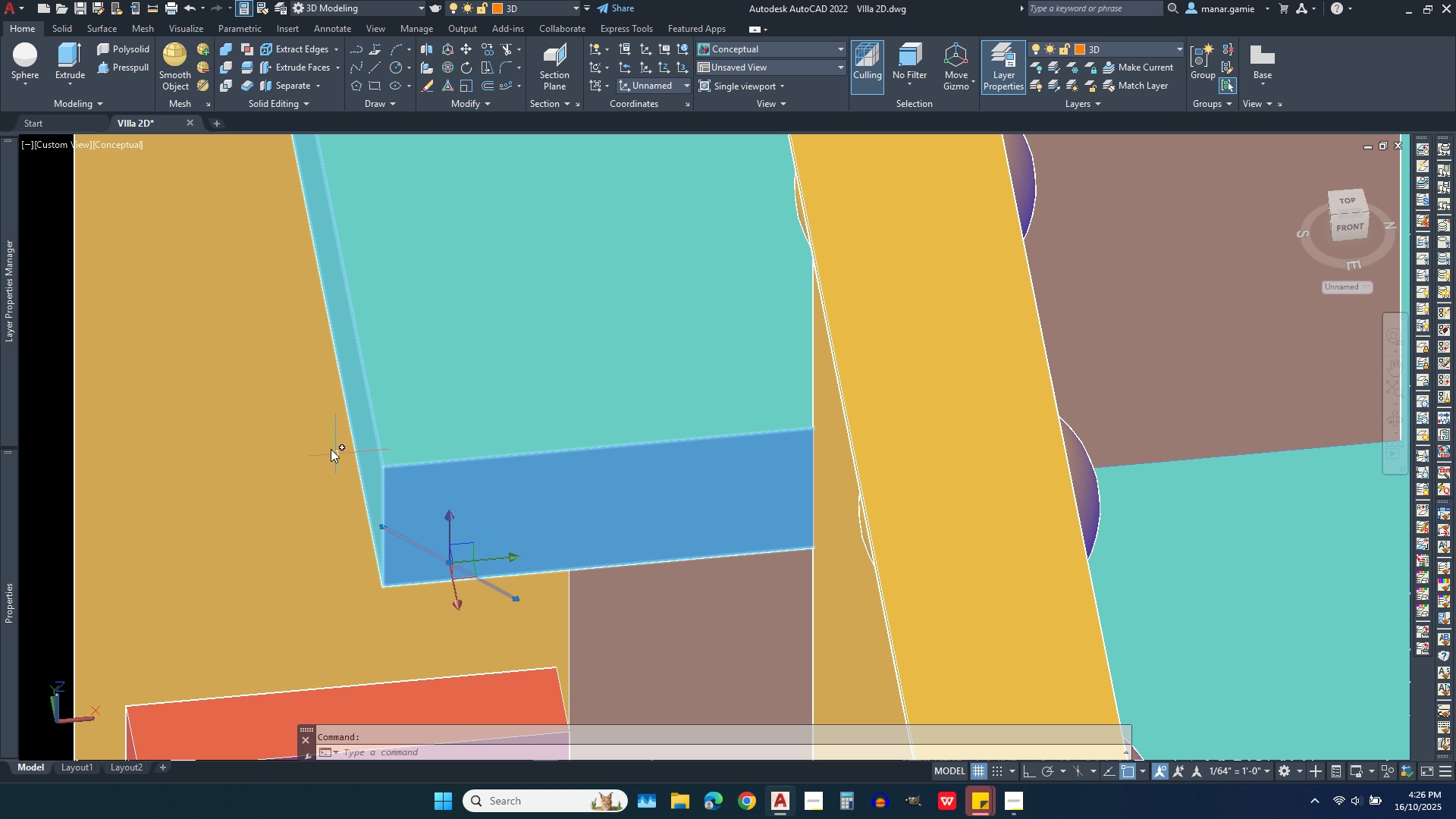 
scroll: coordinate [325, 446], scroll_direction: down, amount: 1.0
 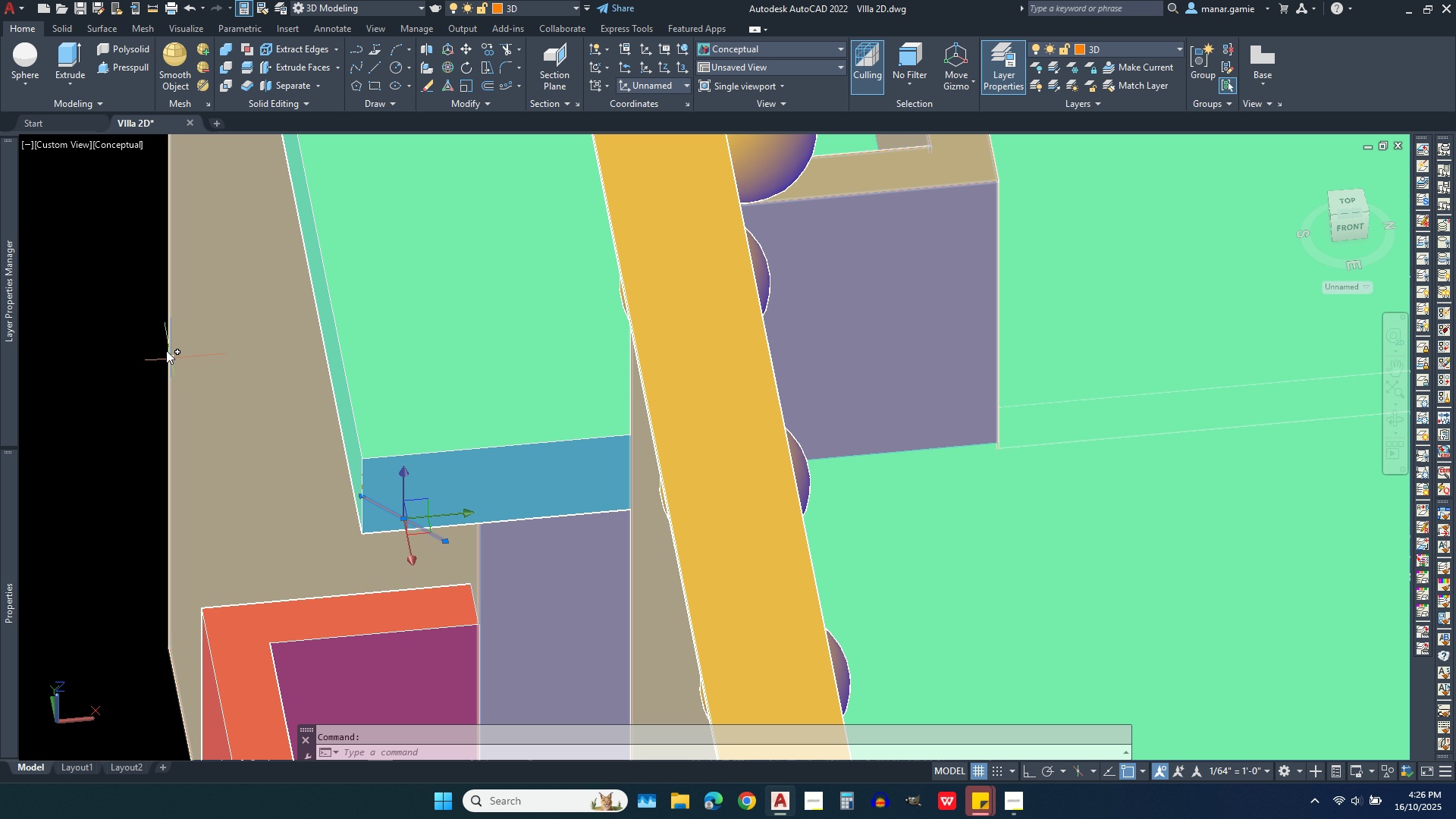 
left_click([113, 300])
 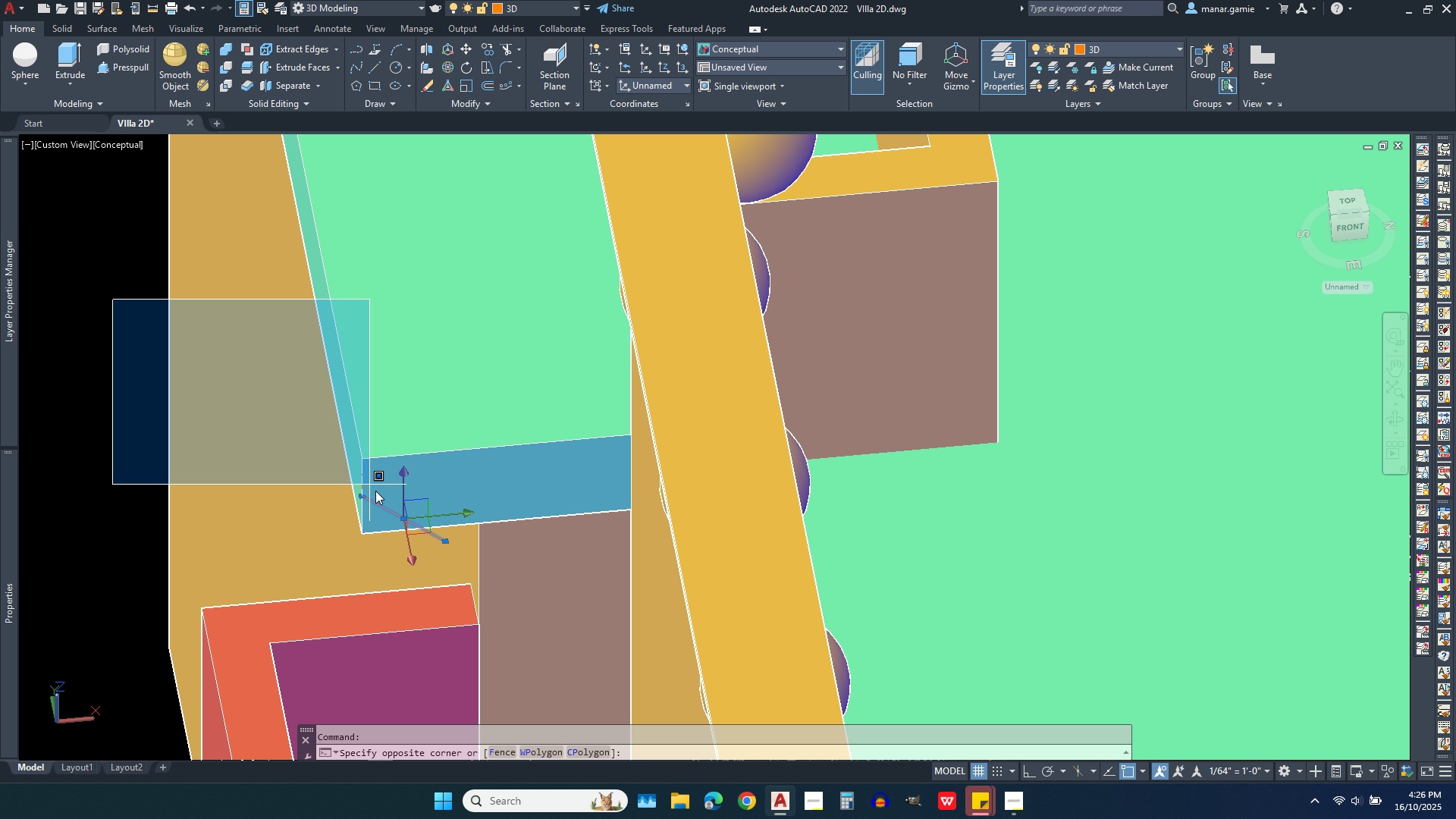 
left_click([394, 515])
 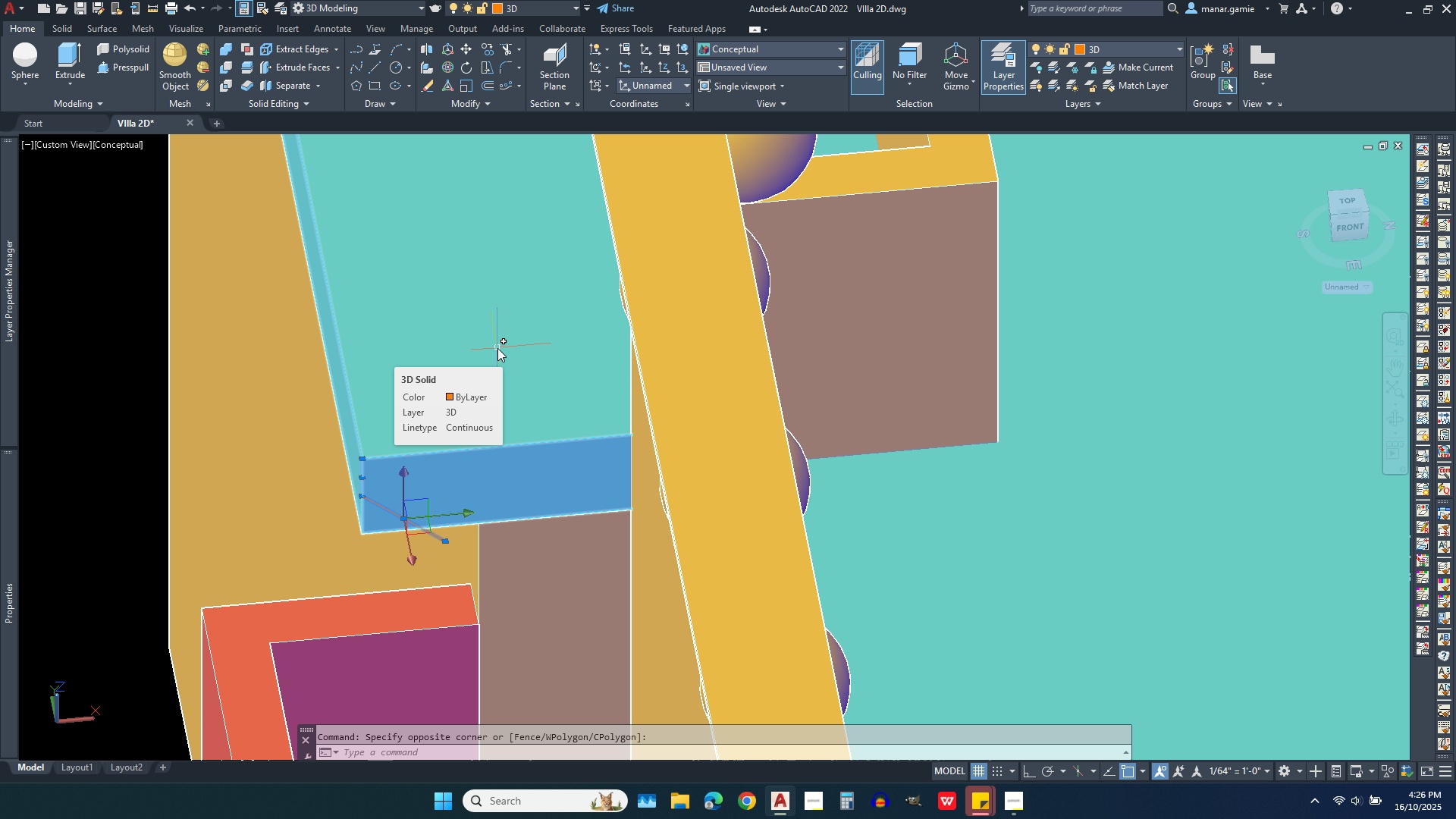 
wait(5.28)
 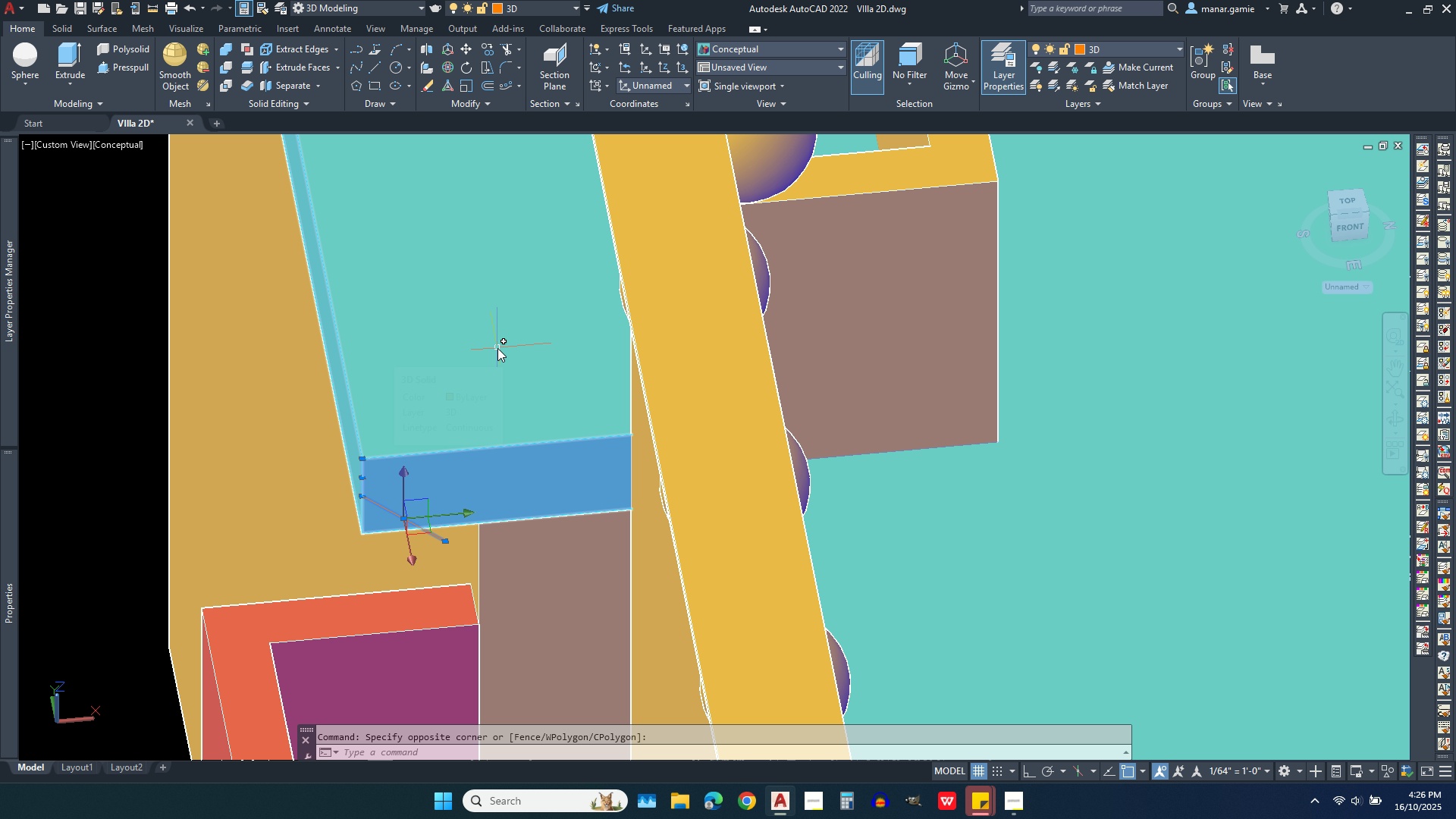 
key(Escape)
 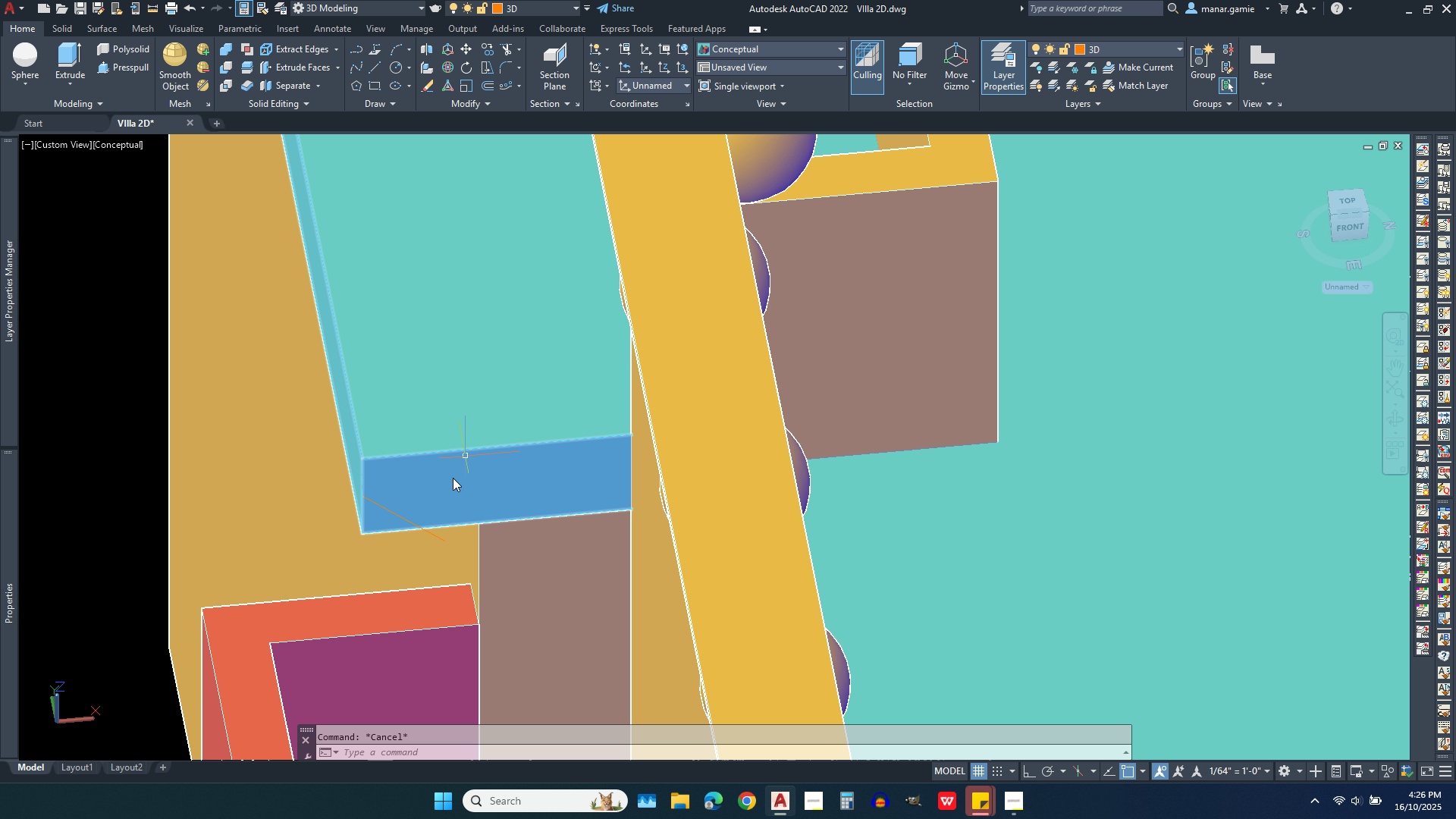 
scroll: coordinate [457, 462], scroll_direction: down, amount: 2.0
 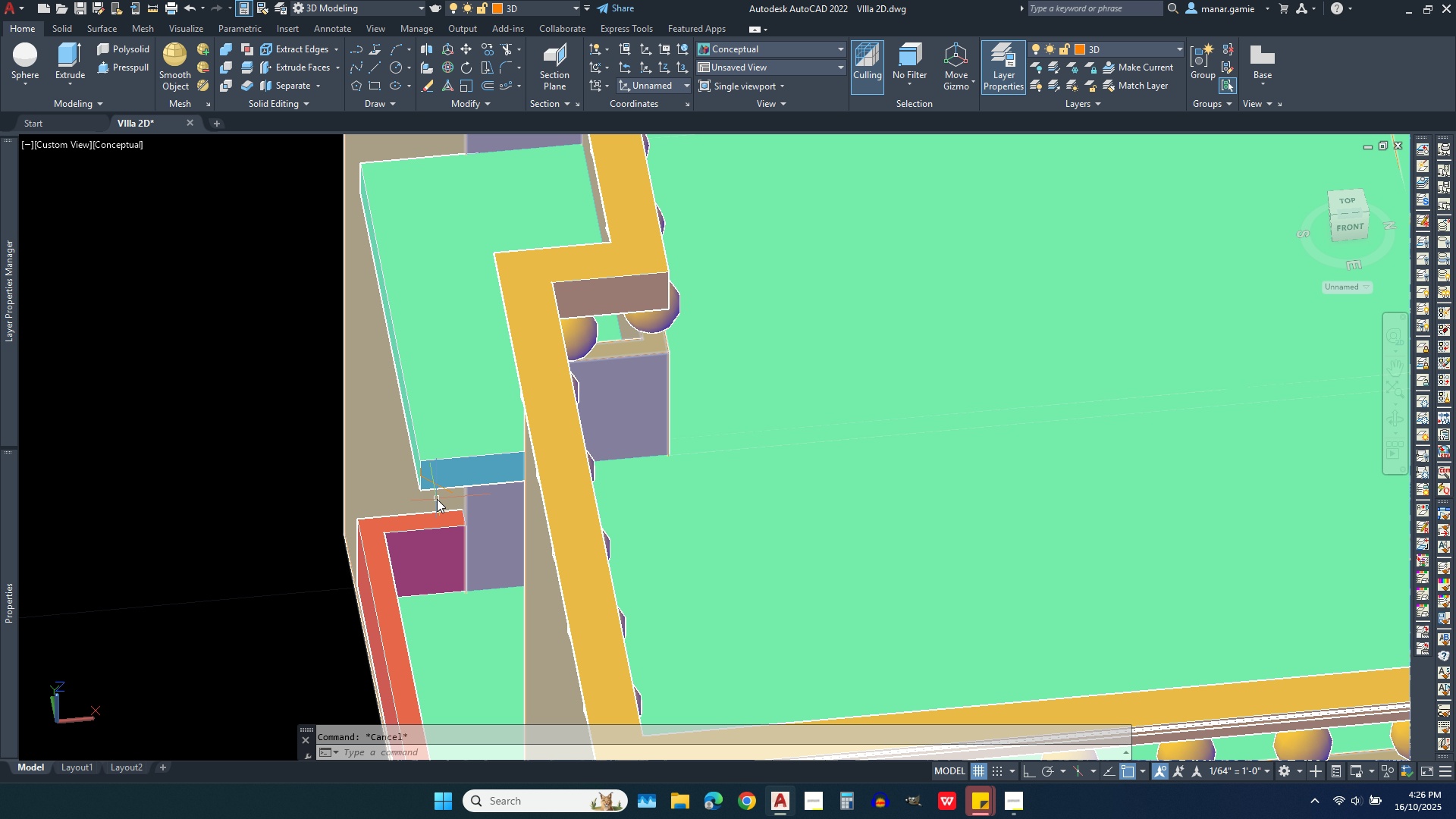 
scroll: coordinate [437, 499], scroll_direction: up, amount: 2.0
 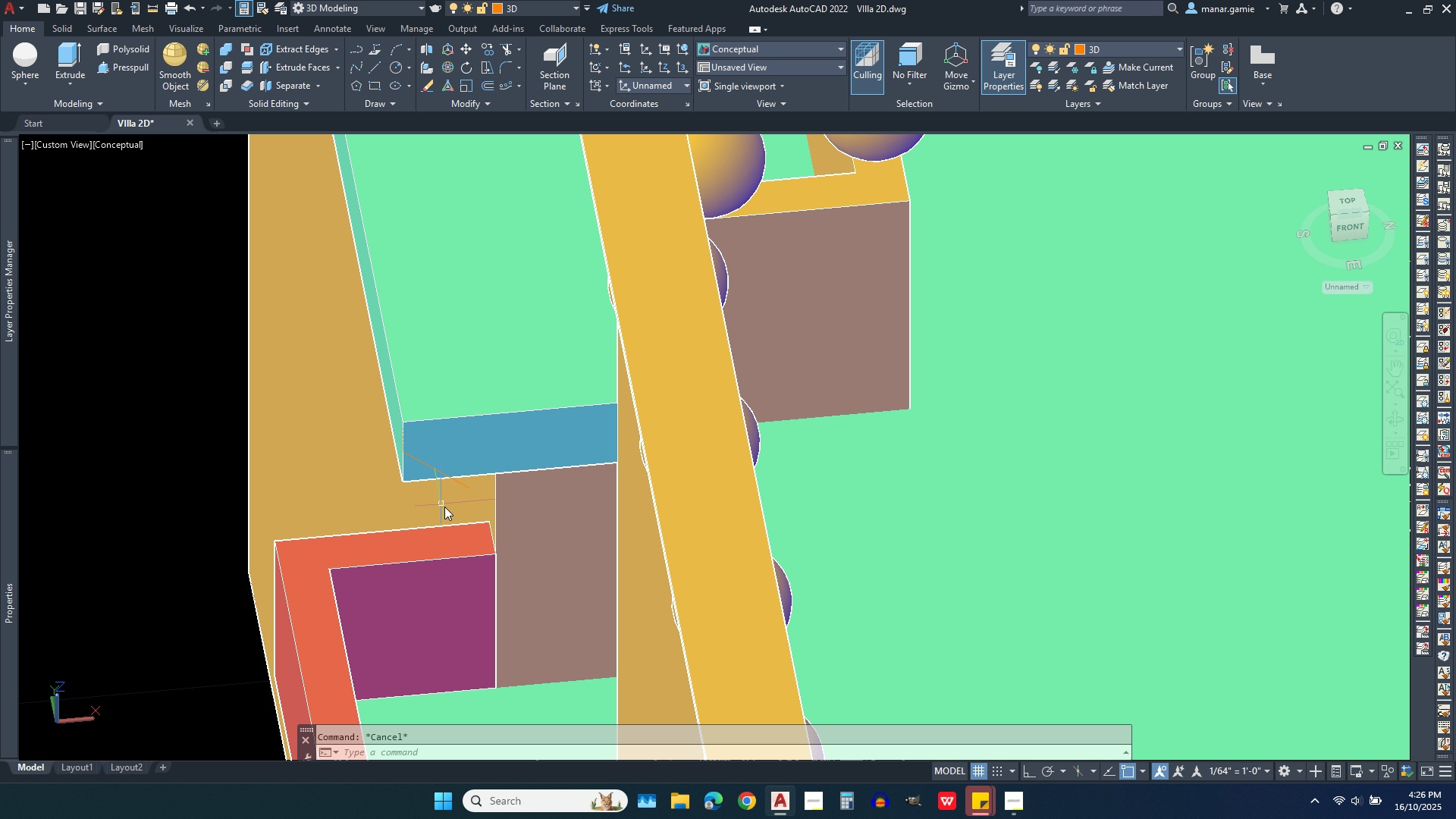 
scroll: coordinate [450, 515], scroll_direction: down, amount: 1.0
 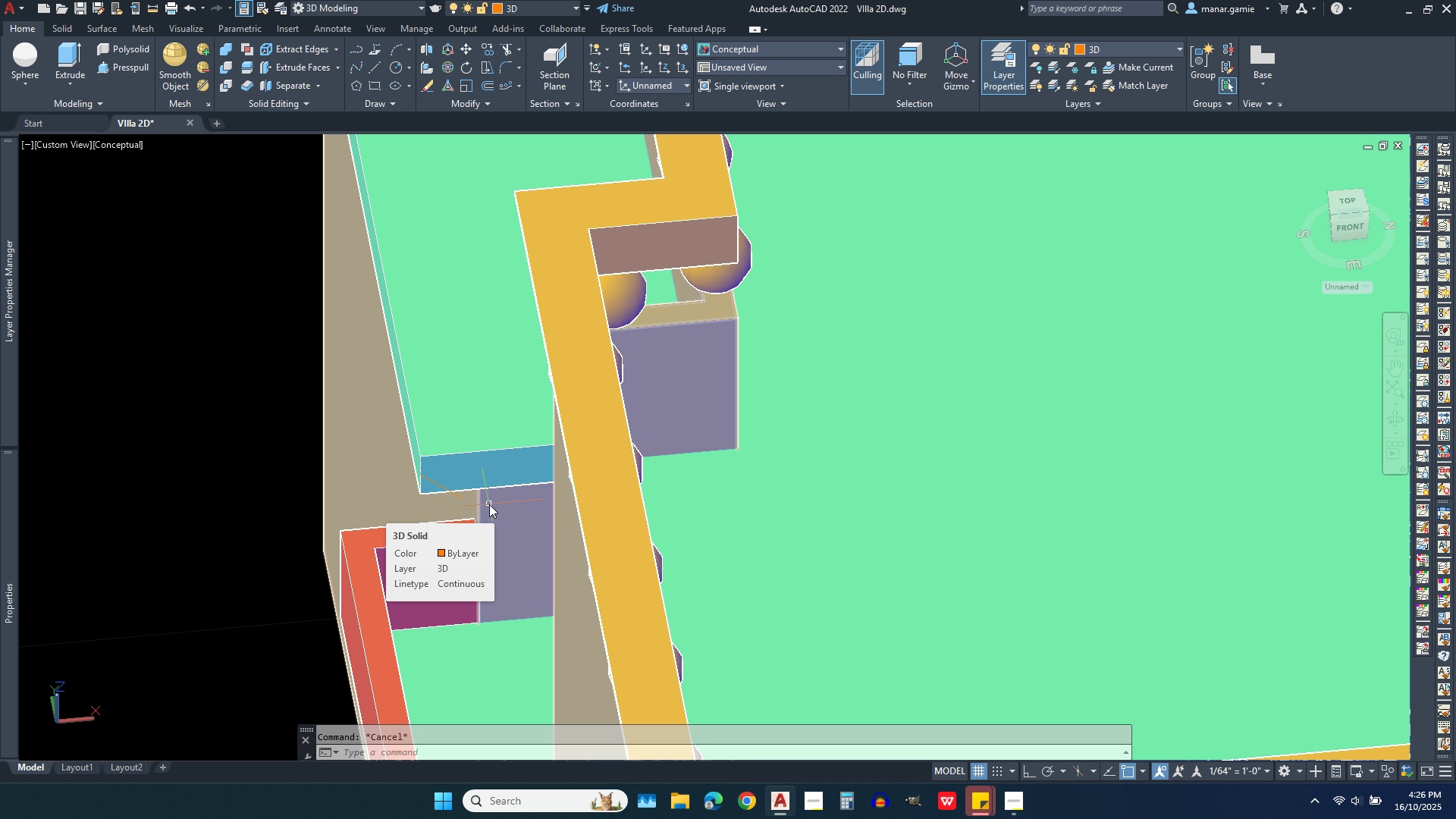 
scroll: coordinate [485, 504], scroll_direction: up, amount: 2.0
 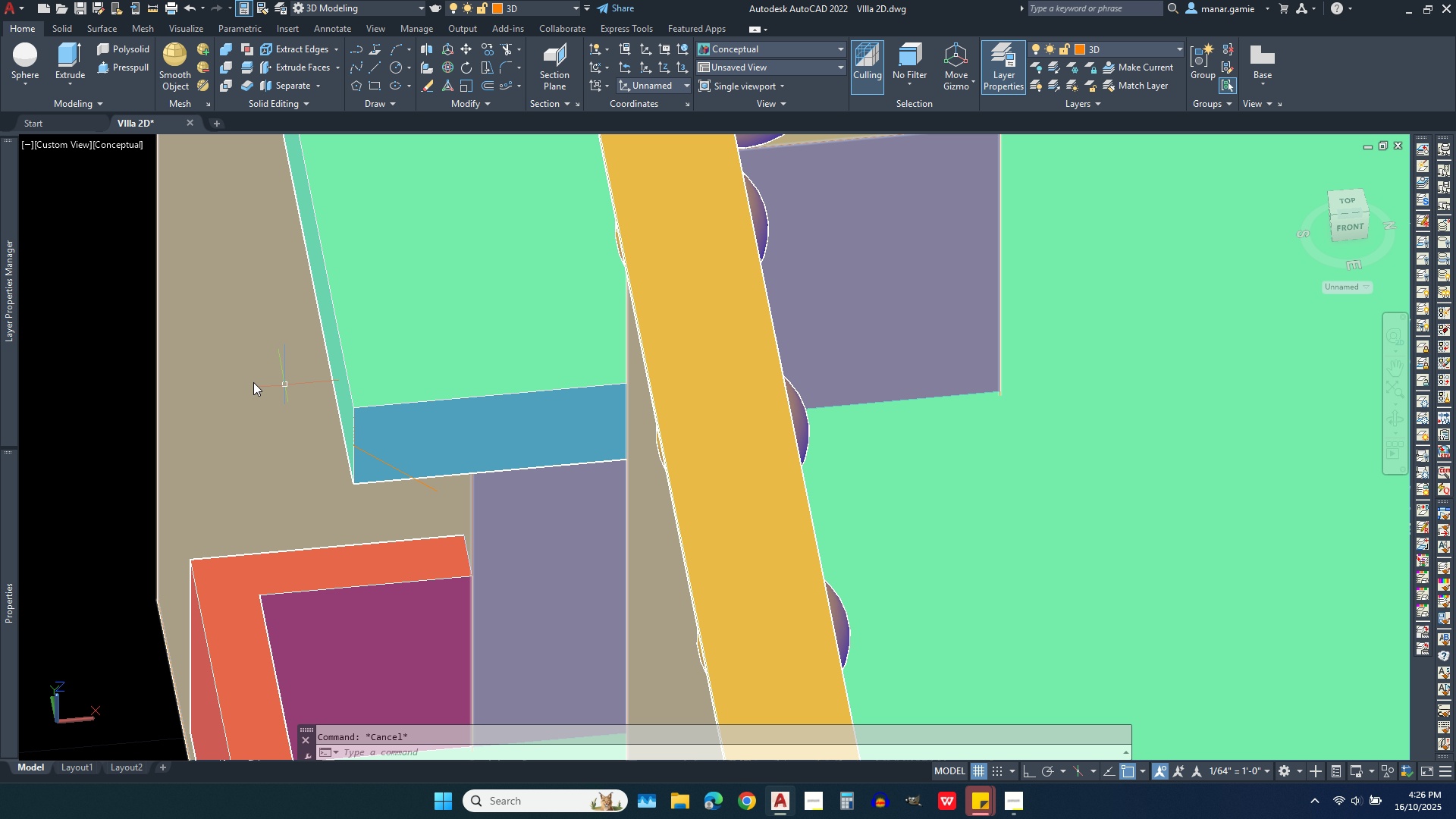 
left_click([78, 297])
 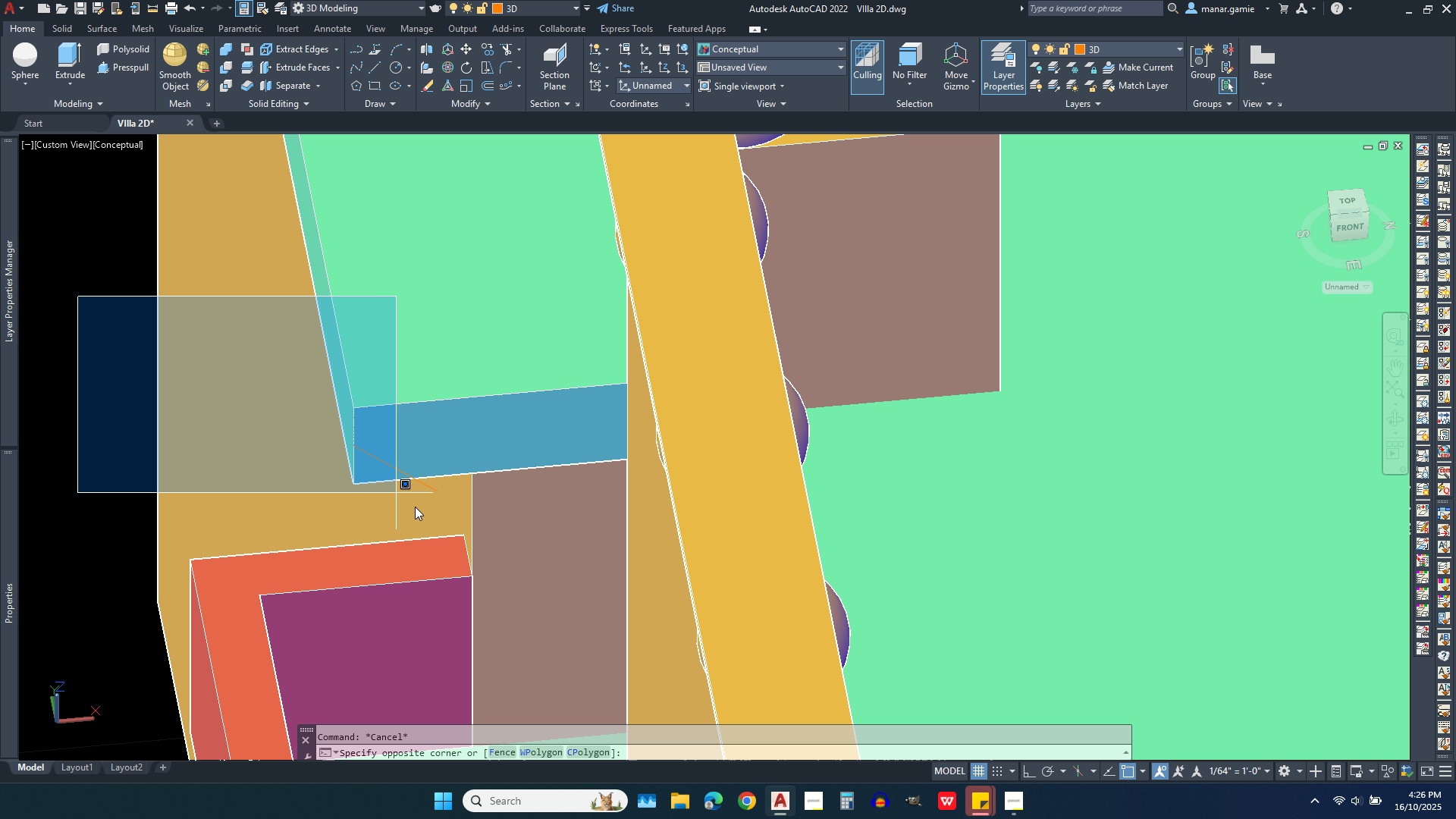 
left_click([463, 507])
 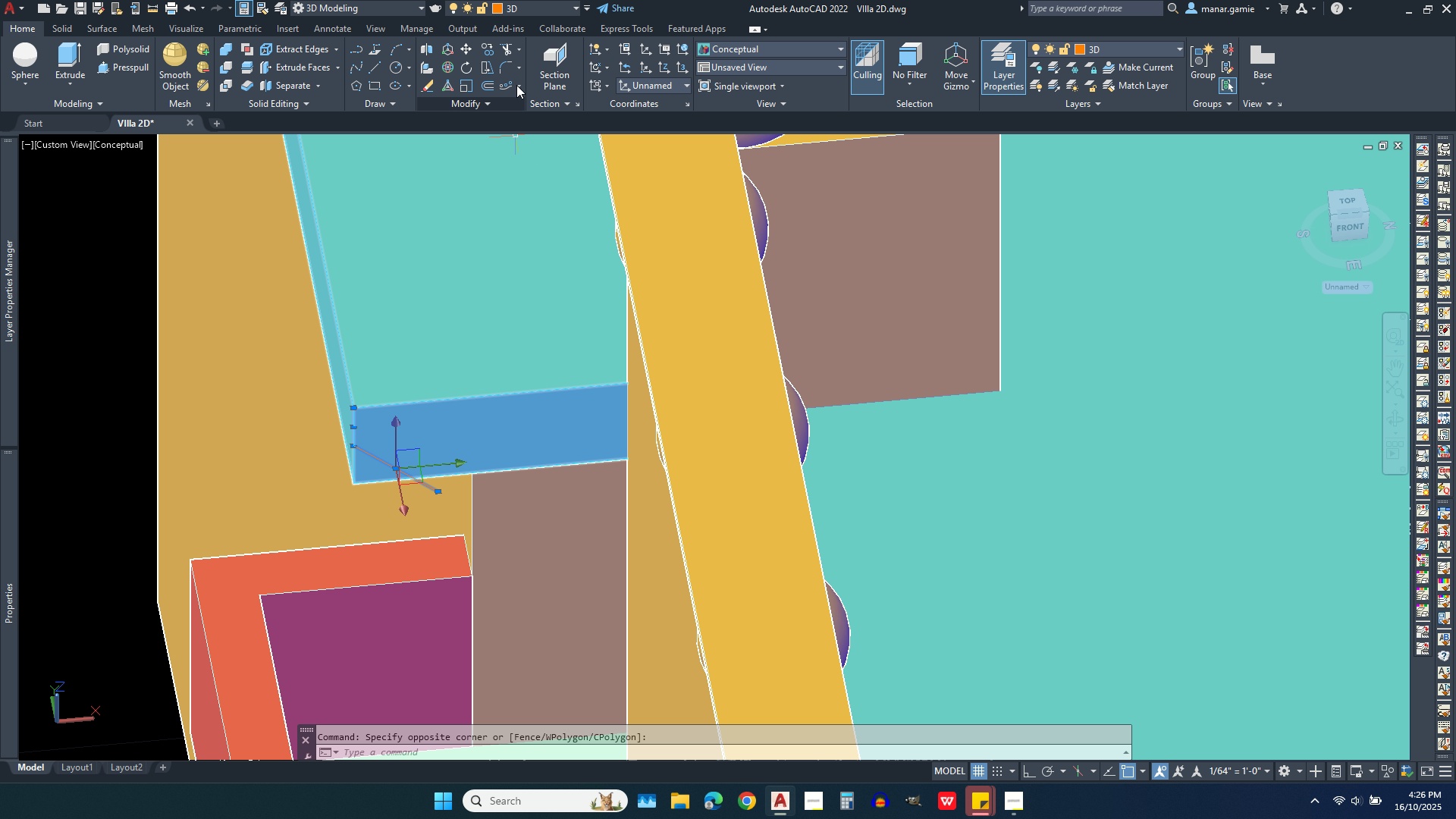 
left_click([490, 46])
 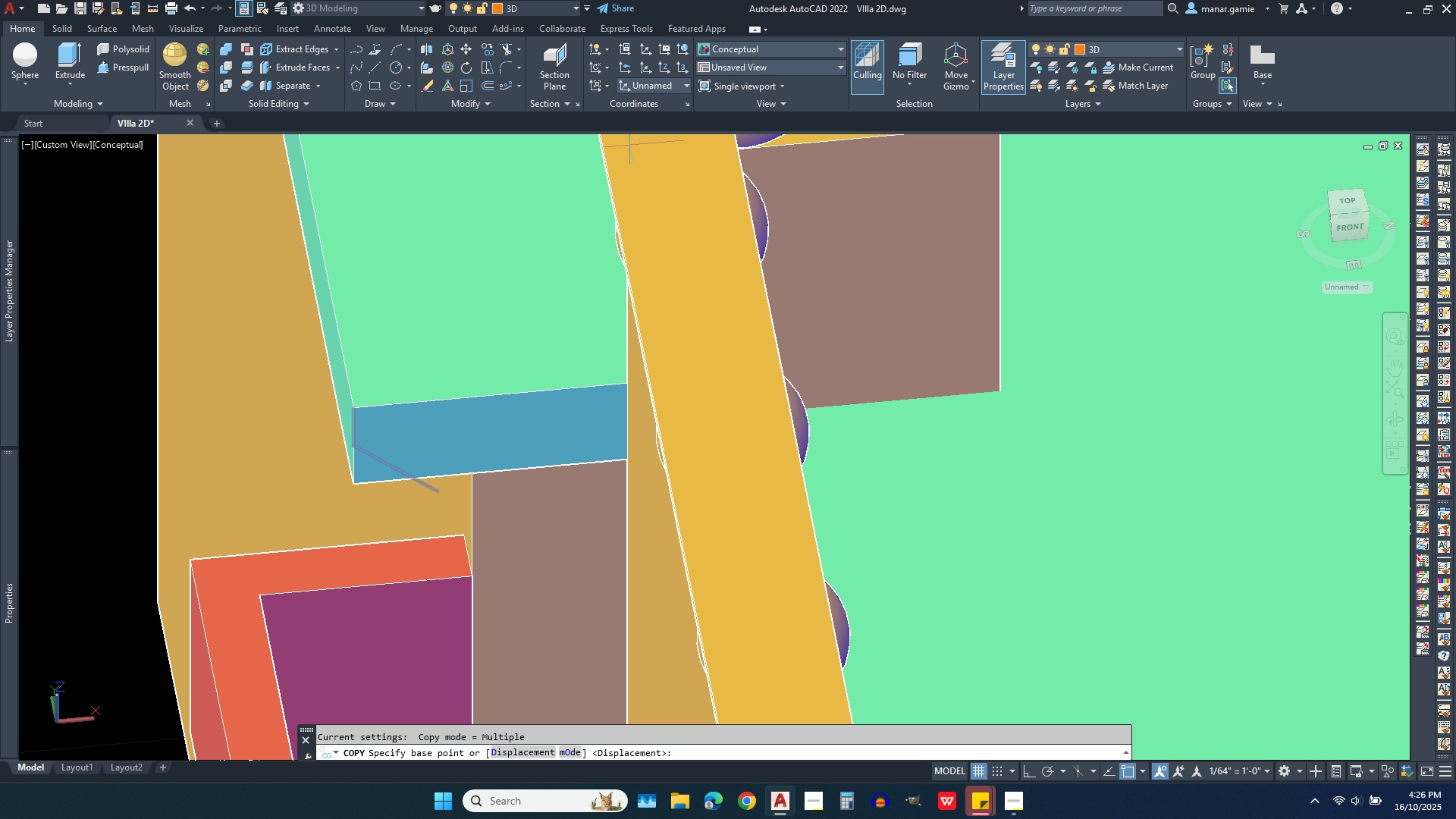 
scroll: coordinate [761, 170], scroll_direction: down, amount: 2.0
 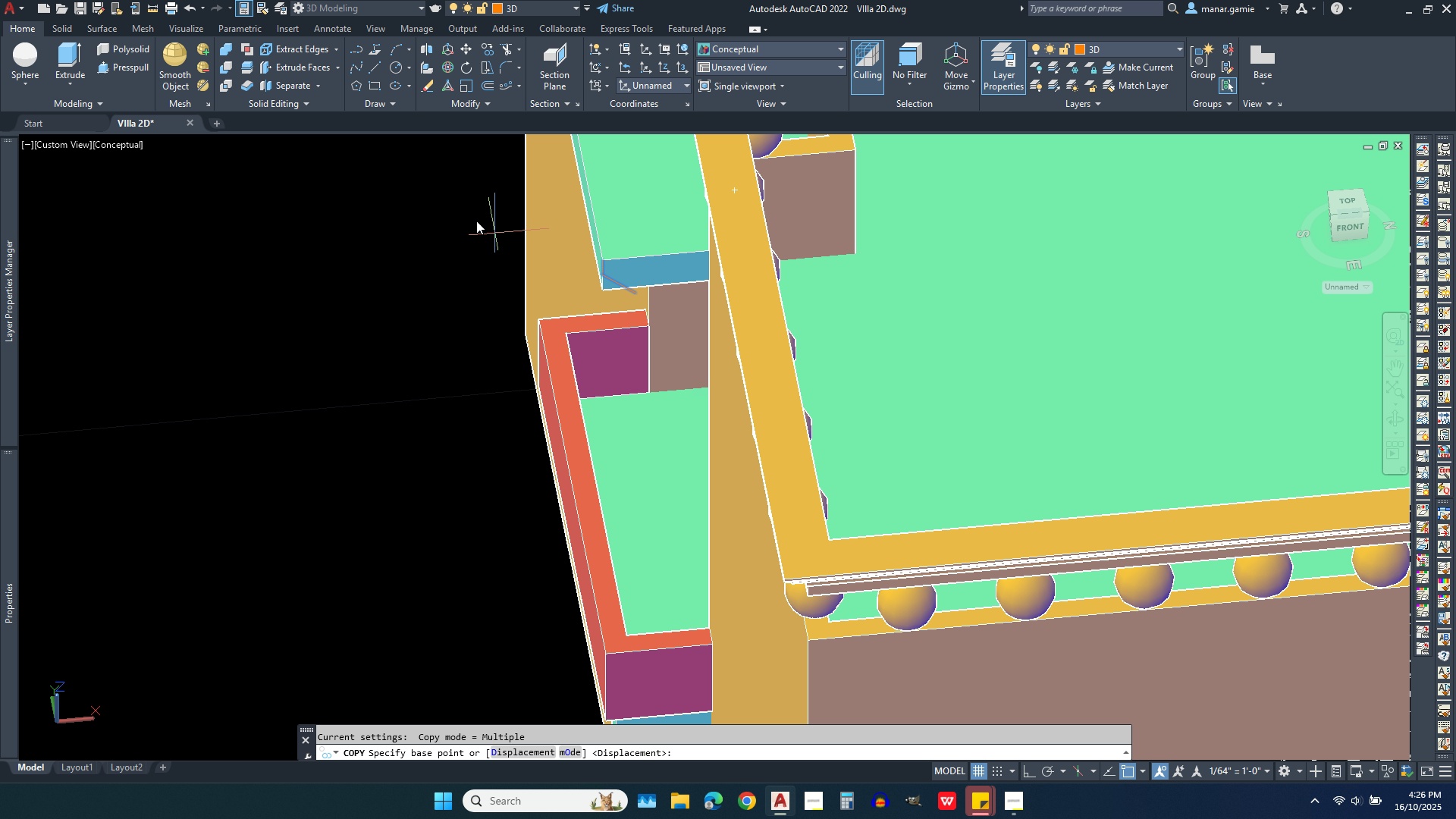 
left_click([458, 218])
 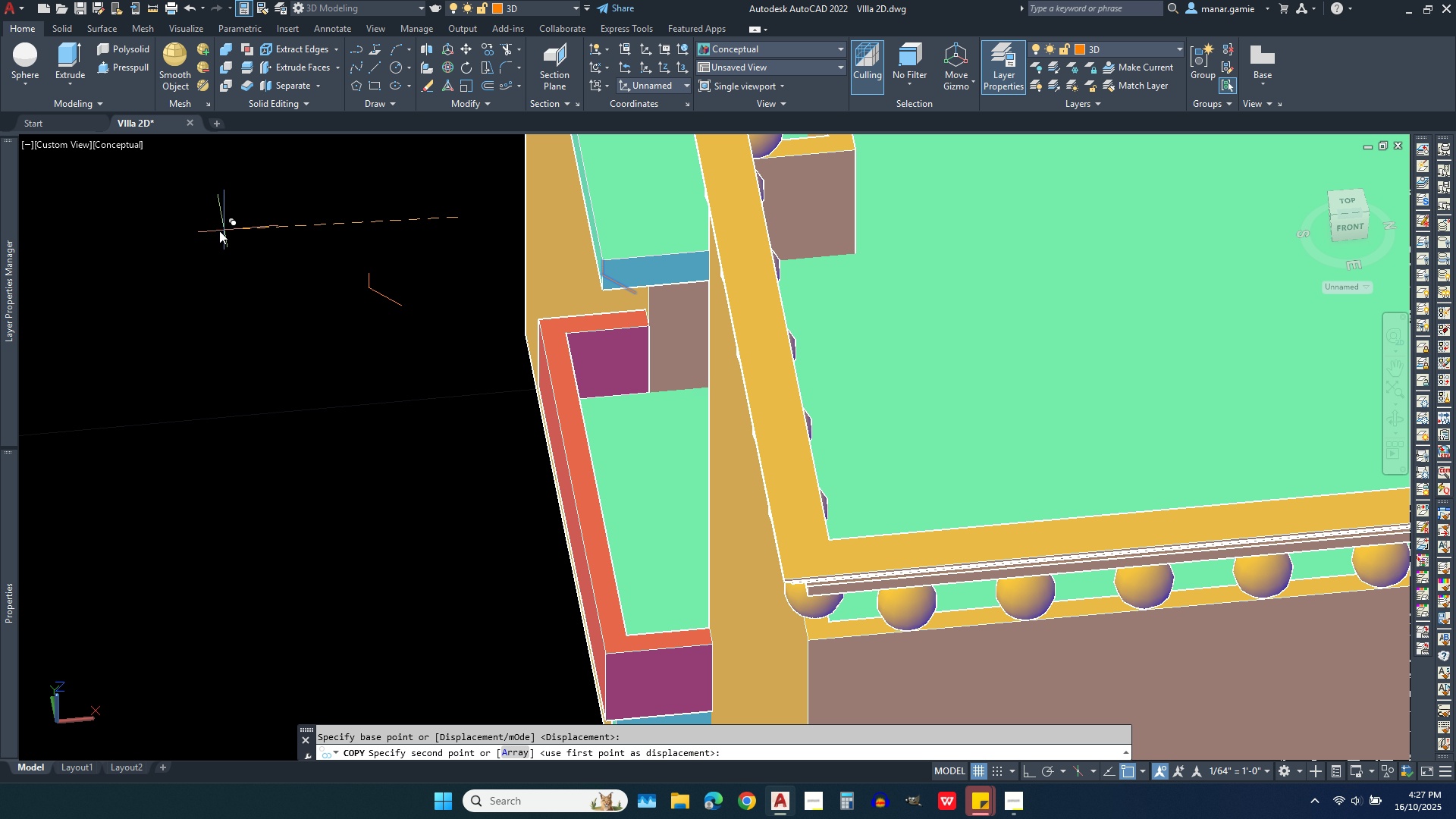 
left_click([195, 231])
 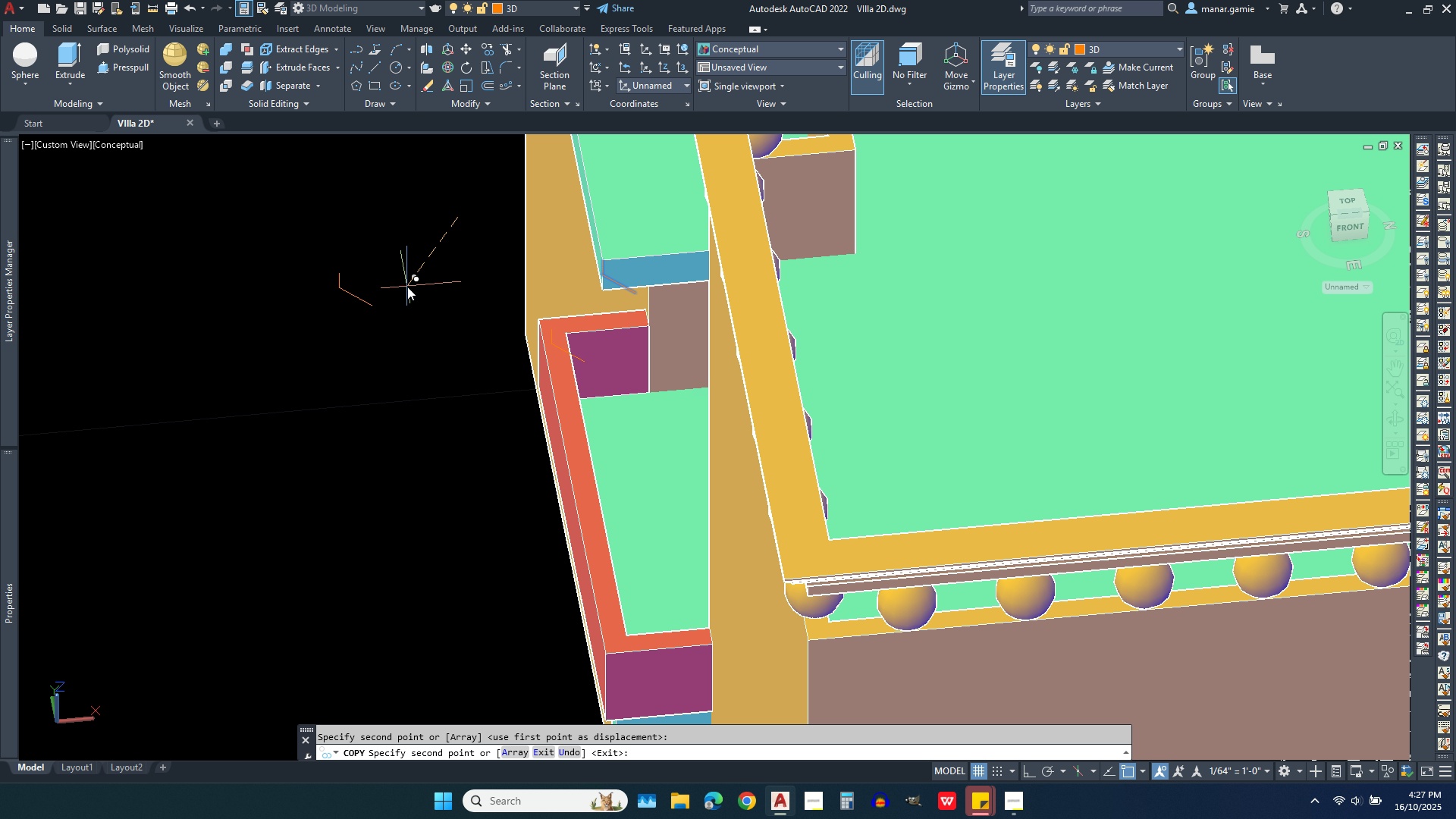 
key(Escape)
 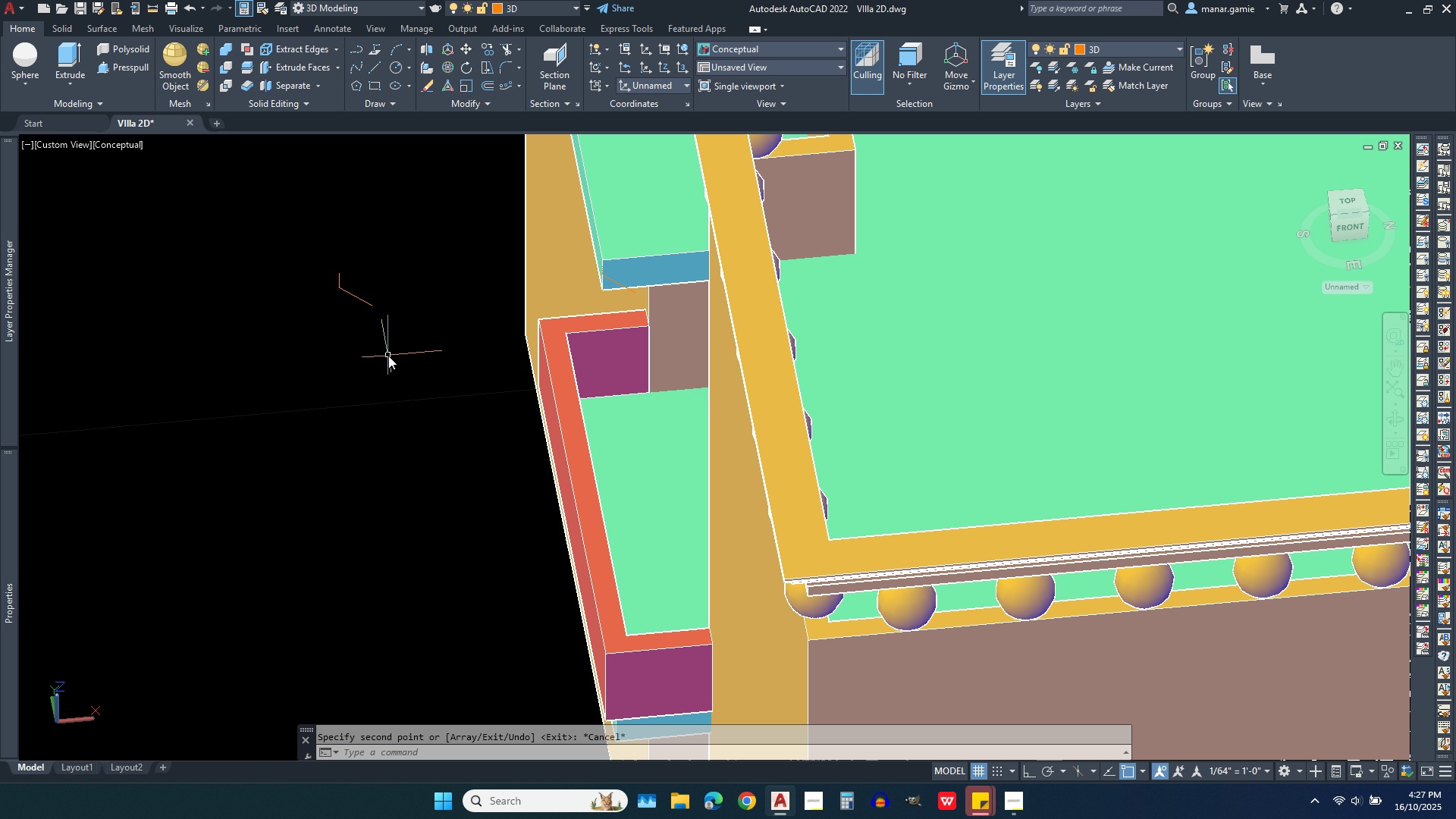 
scroll: coordinate [388, 356], scroll_direction: down, amount: 1.0
 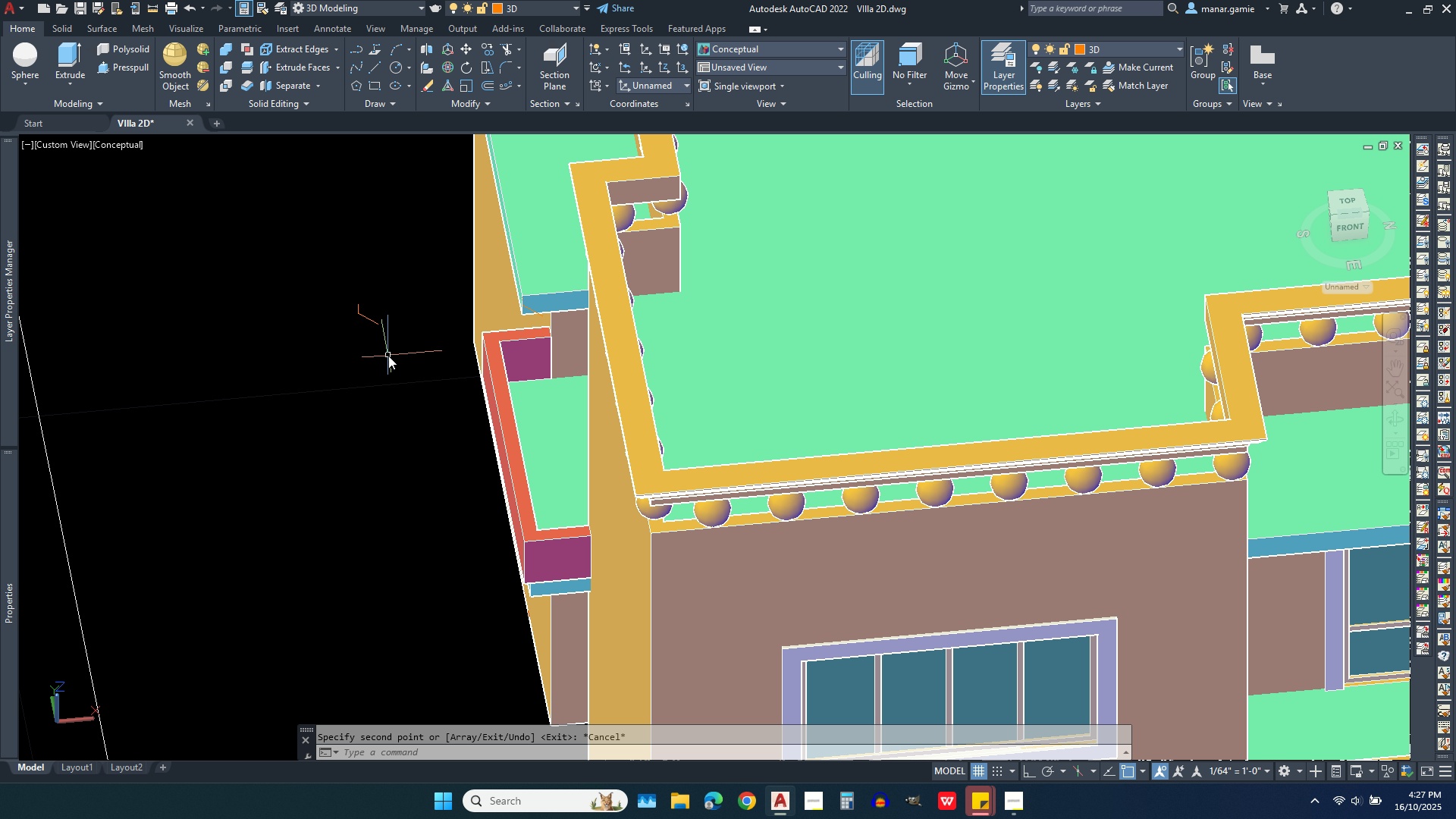 
mouse_move([404, 337])
 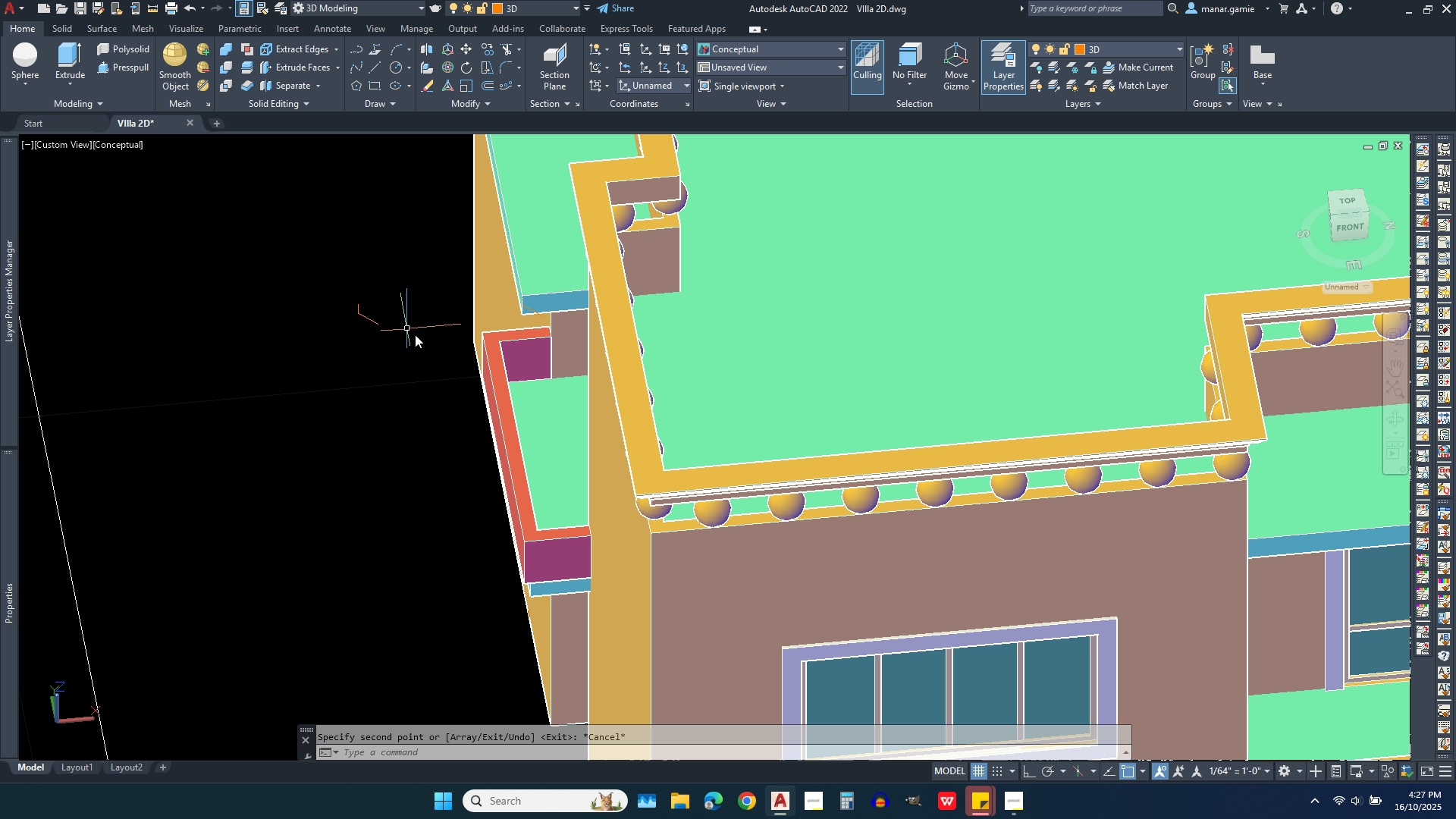 
left_click([381, 345])
 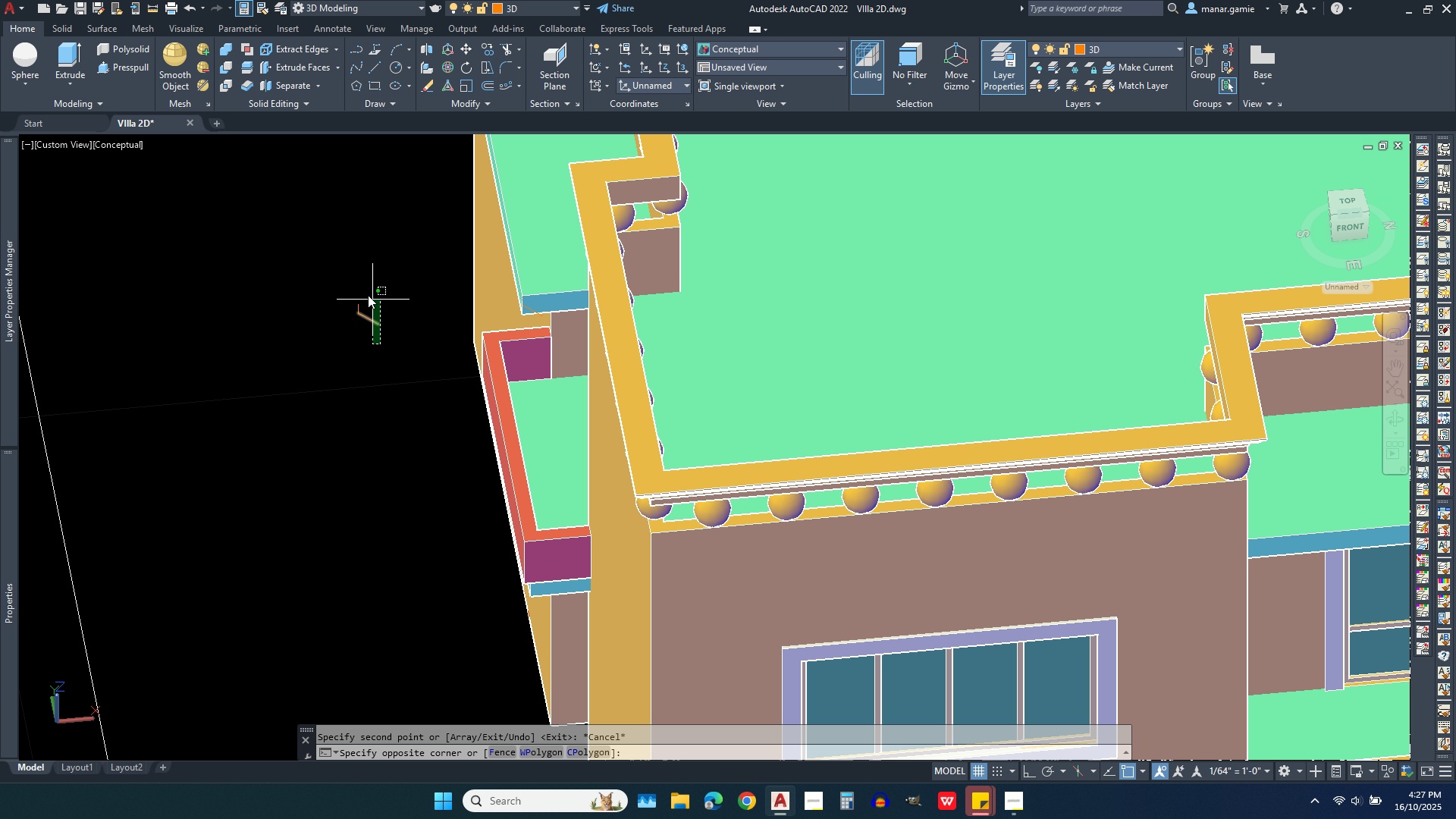 
left_click([320, 268])
 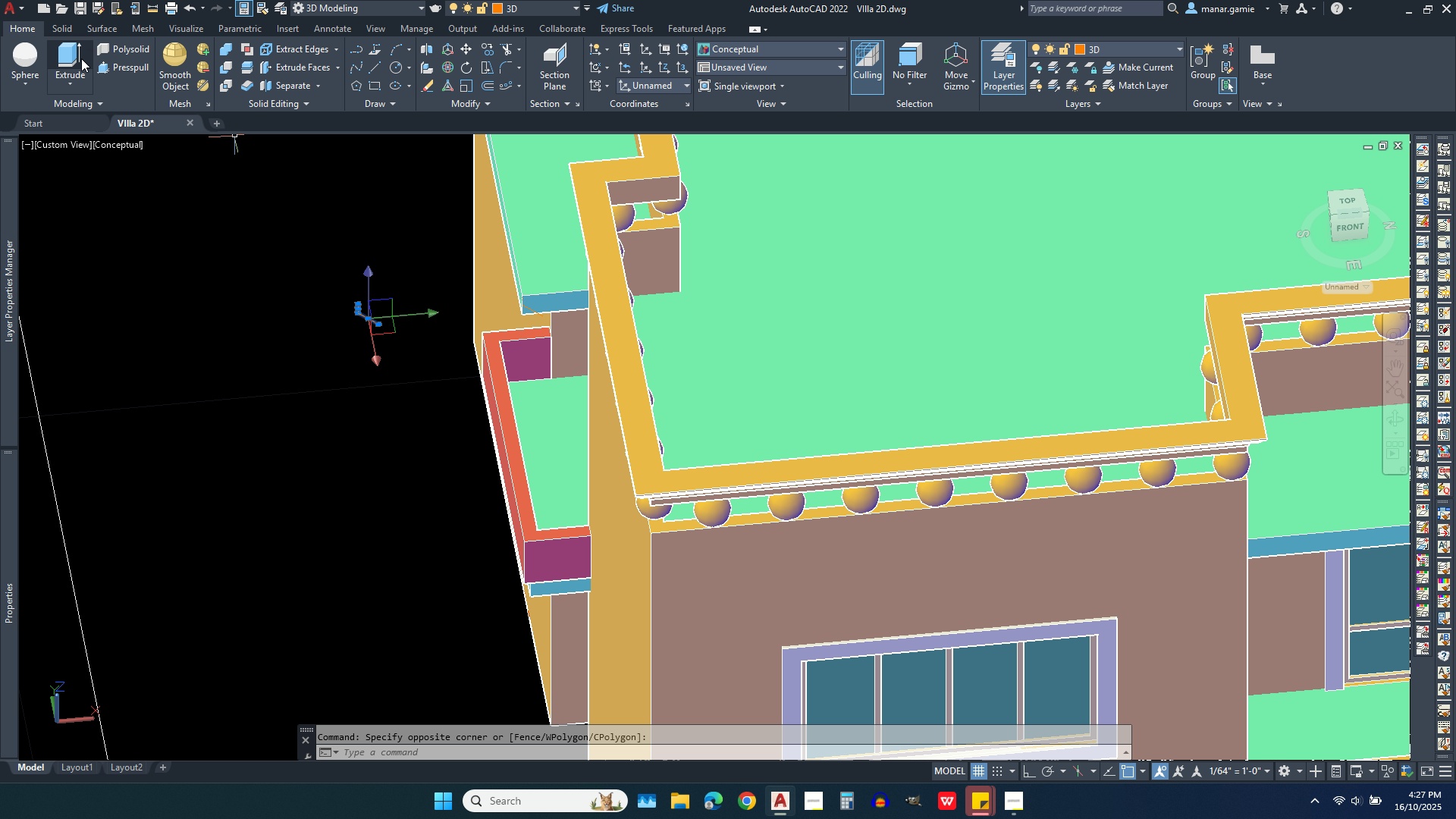 
left_click([55, 48])
 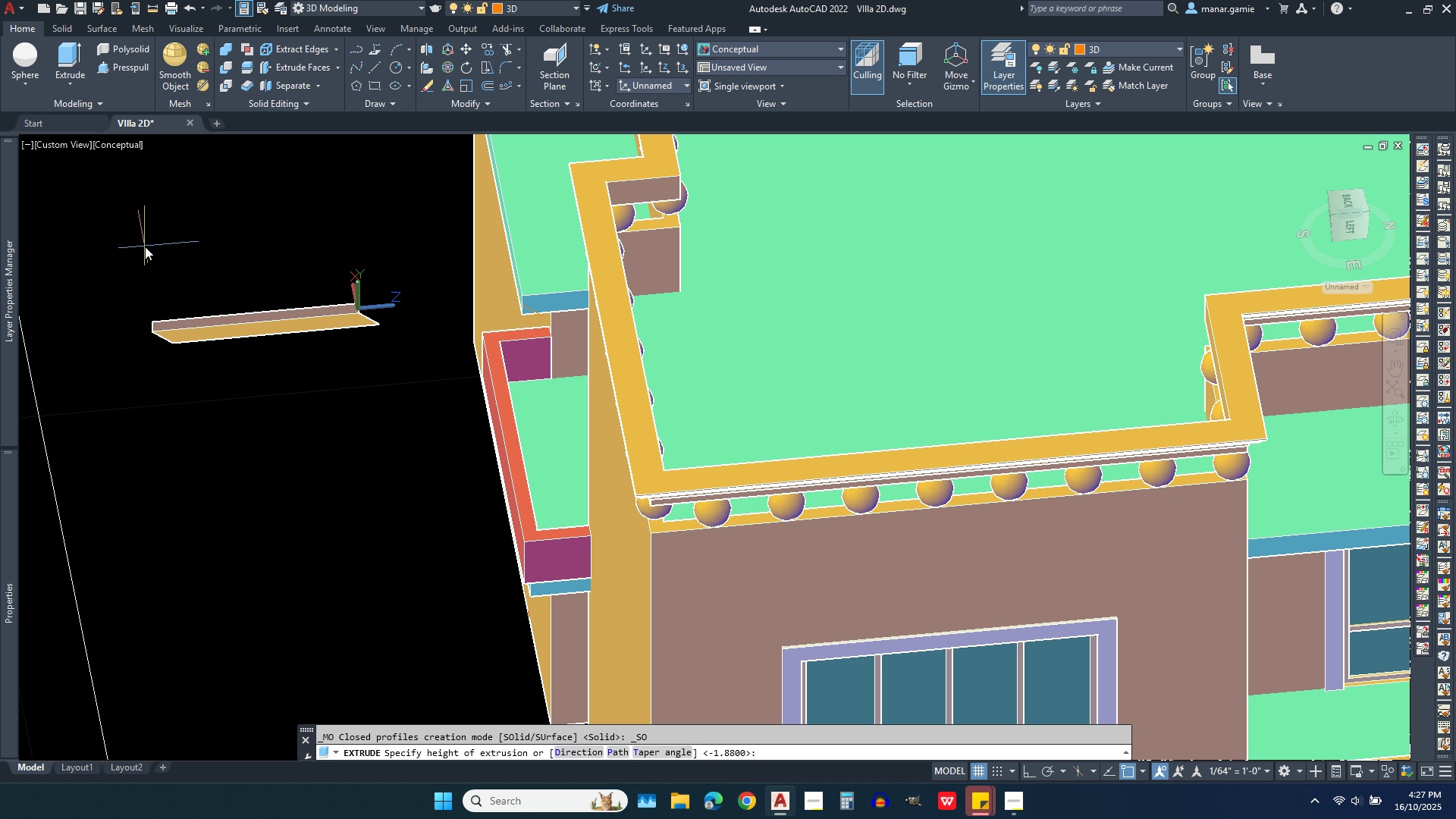 
scroll: coordinate [357, 295], scroll_direction: up, amount: 4.0
 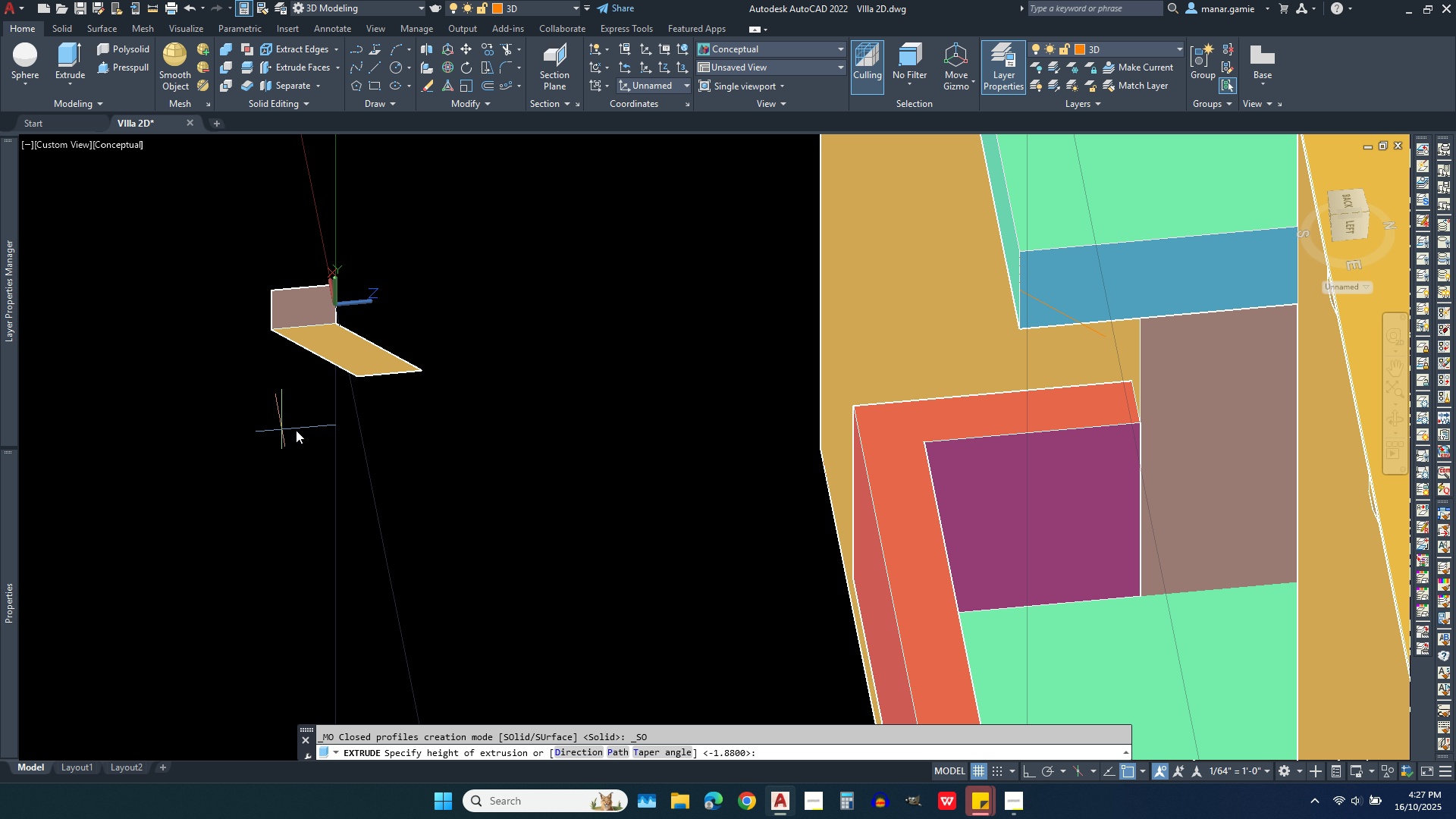 
wait(7.56)
 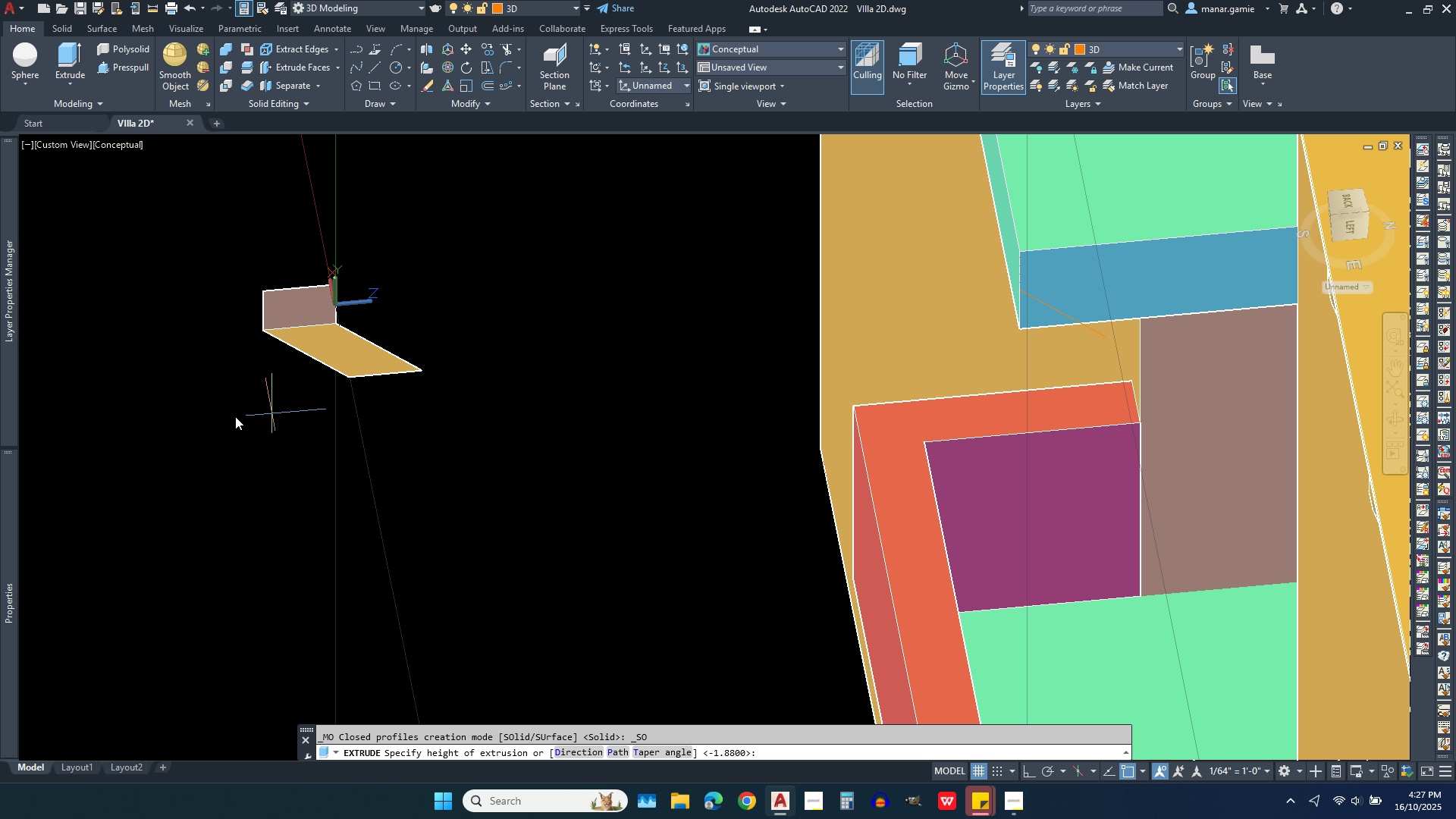 
key(Escape)
 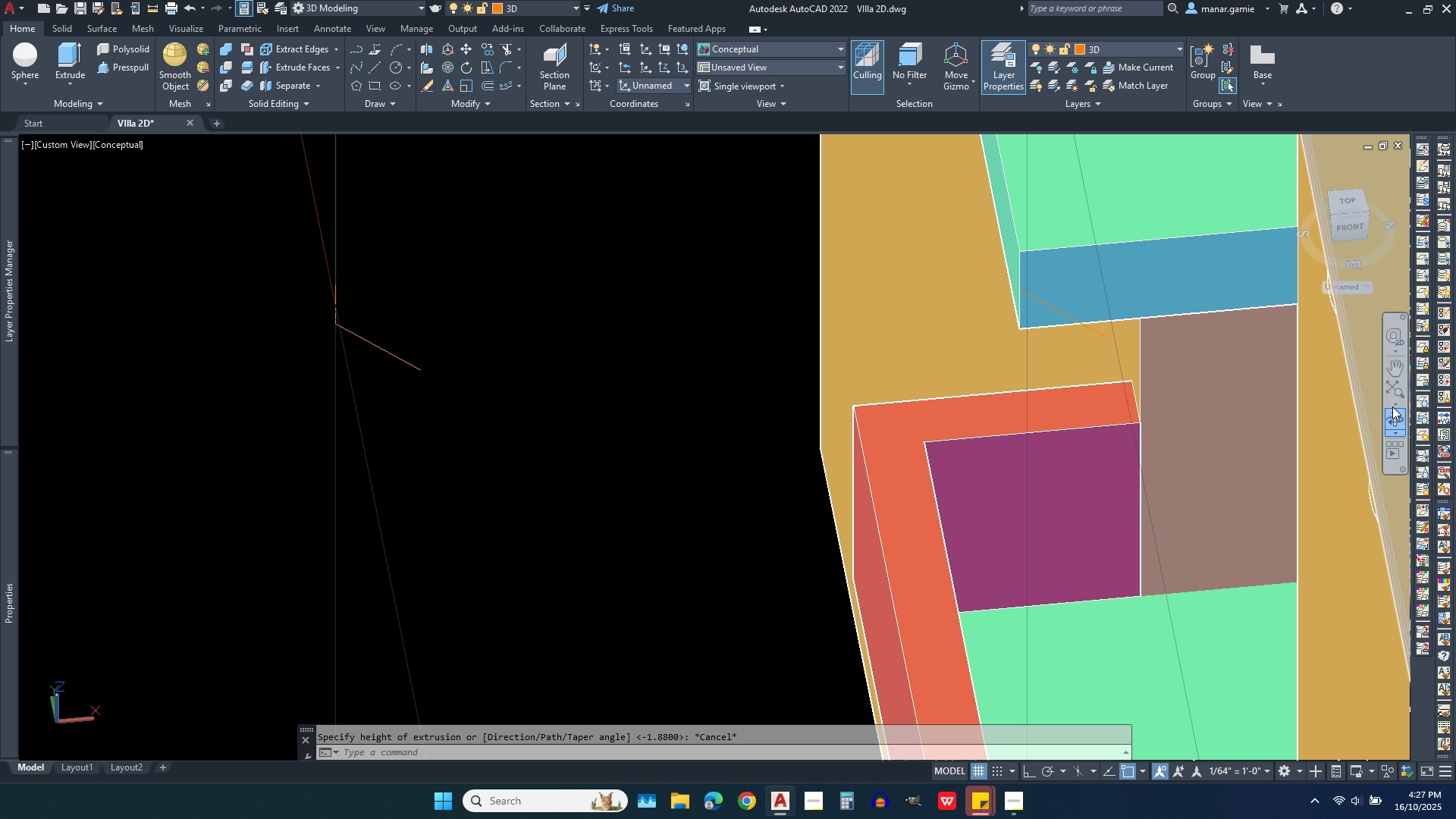 
wait(6.14)
 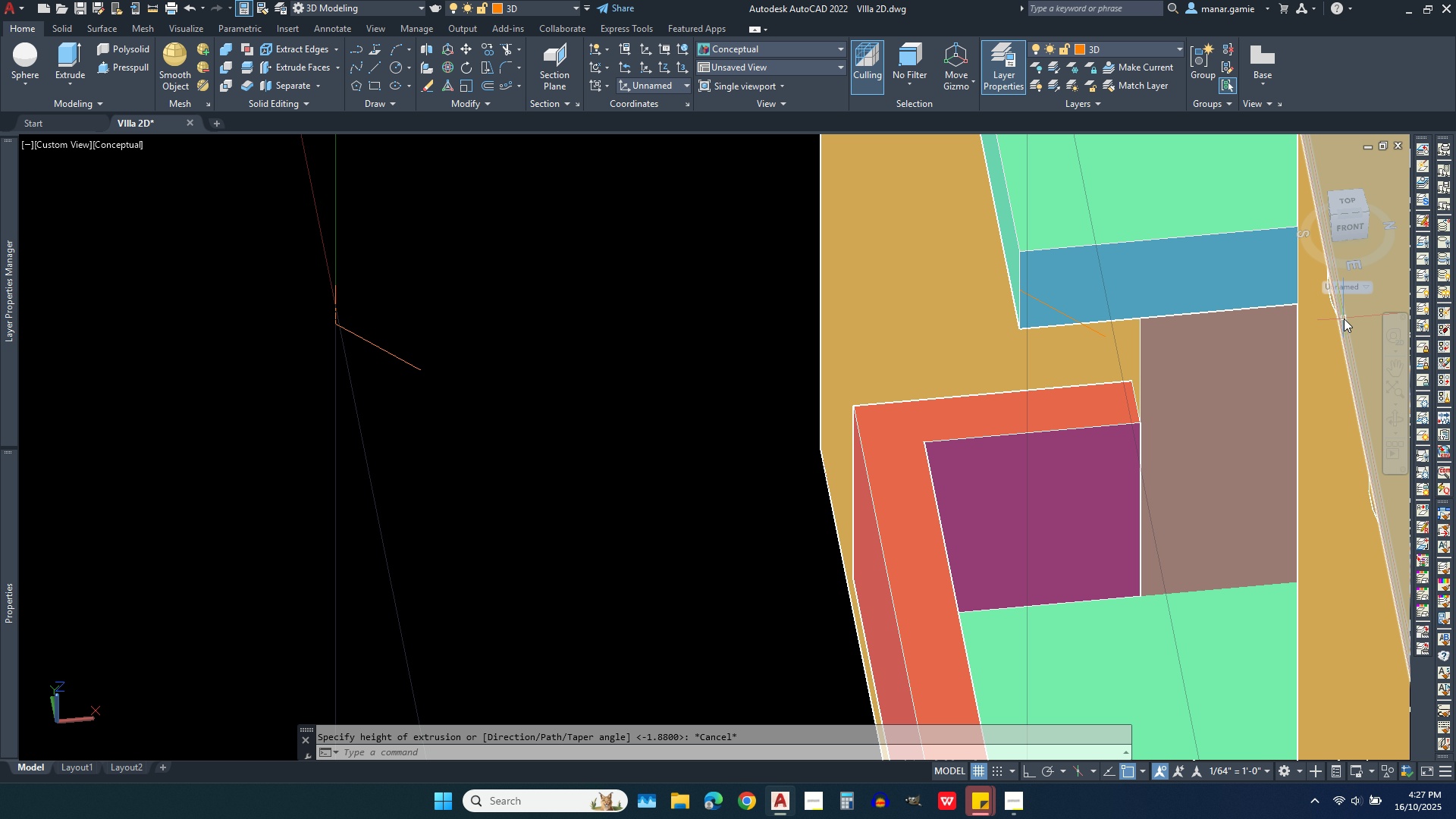 
left_click([1400, 416])
 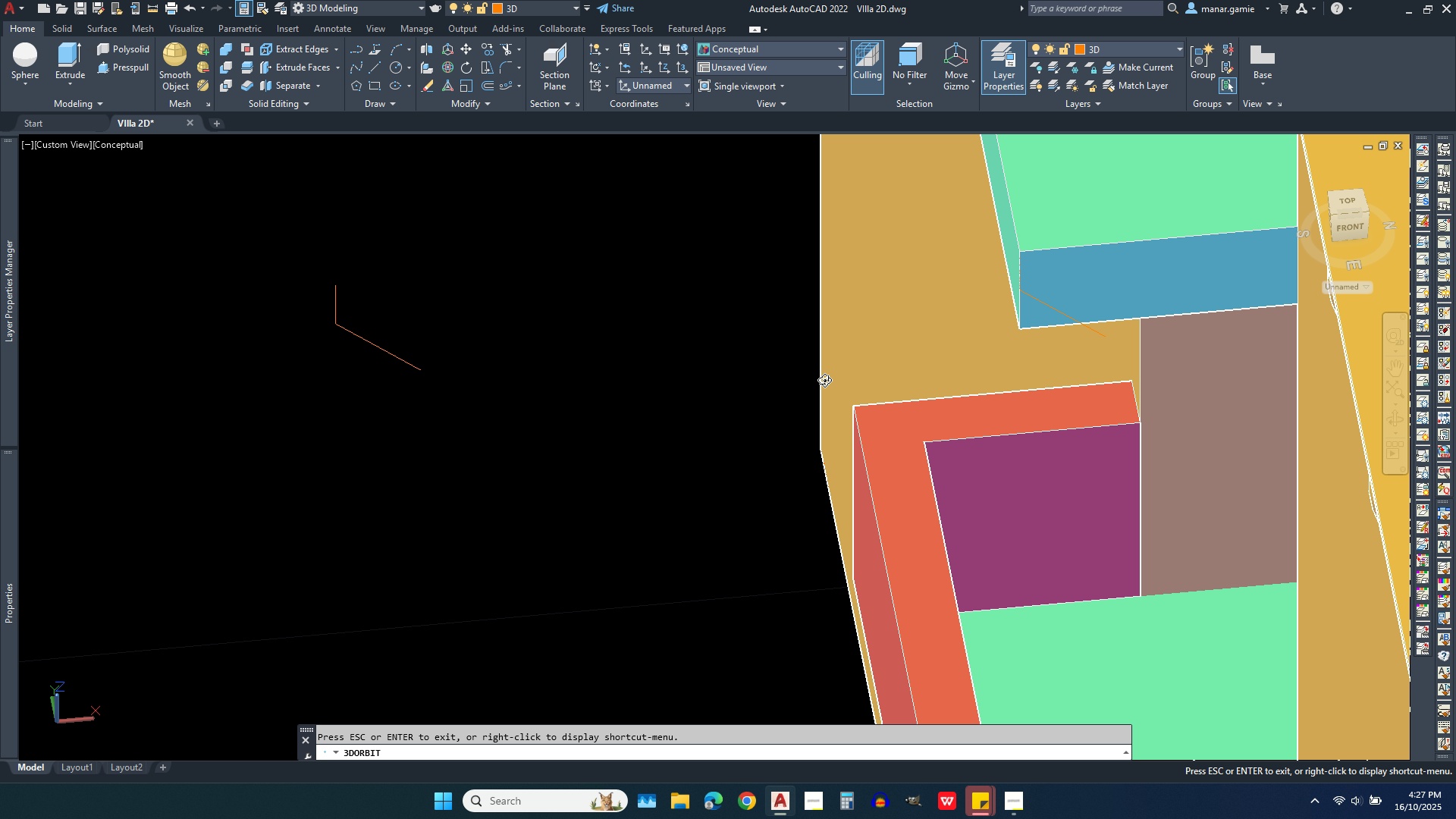 
left_click_drag(start_coordinate=[768, 375], to_coordinate=[786, 395])
 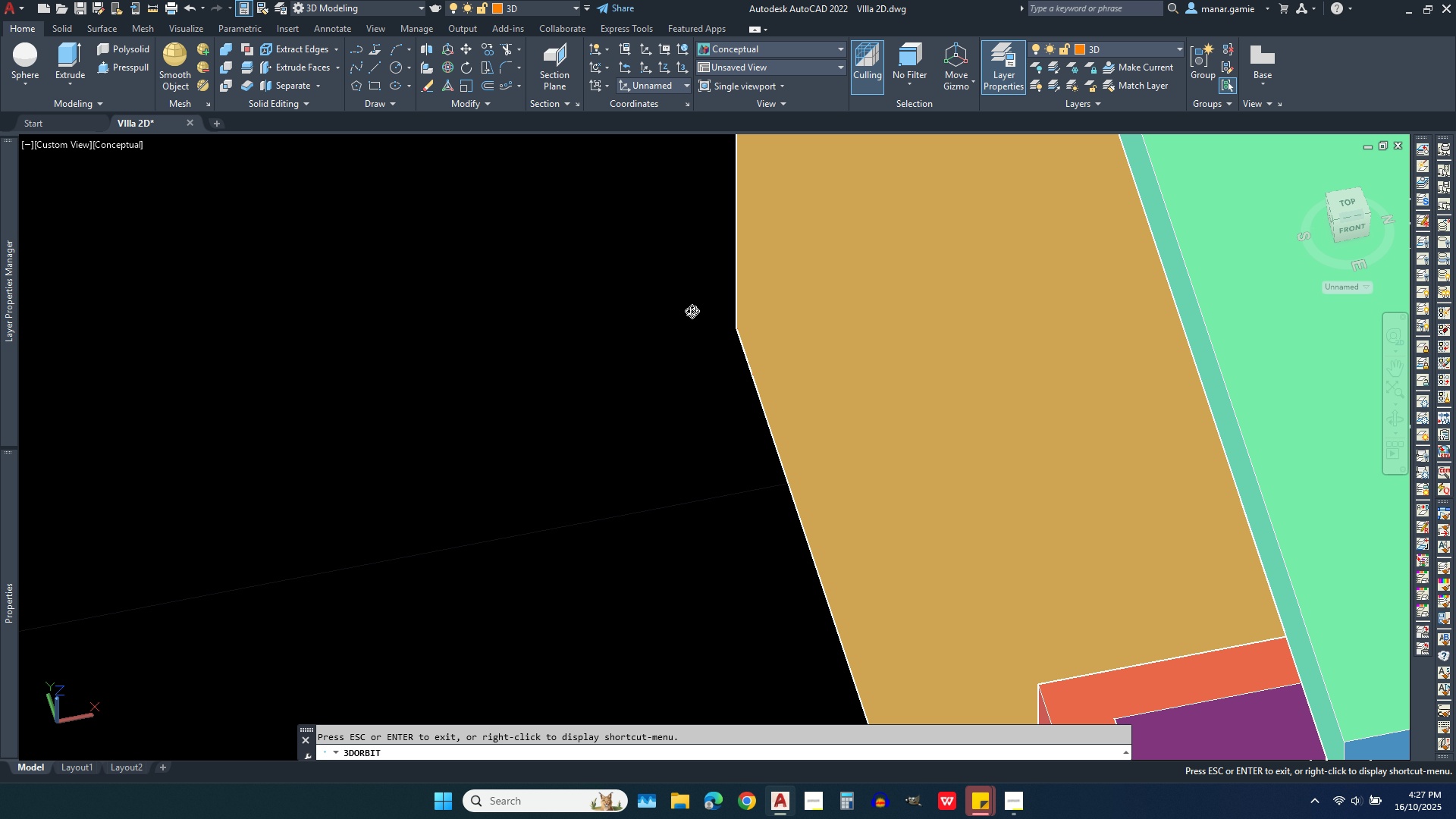 
scroll: coordinate [686, 318], scroll_direction: down, amount: 6.0
 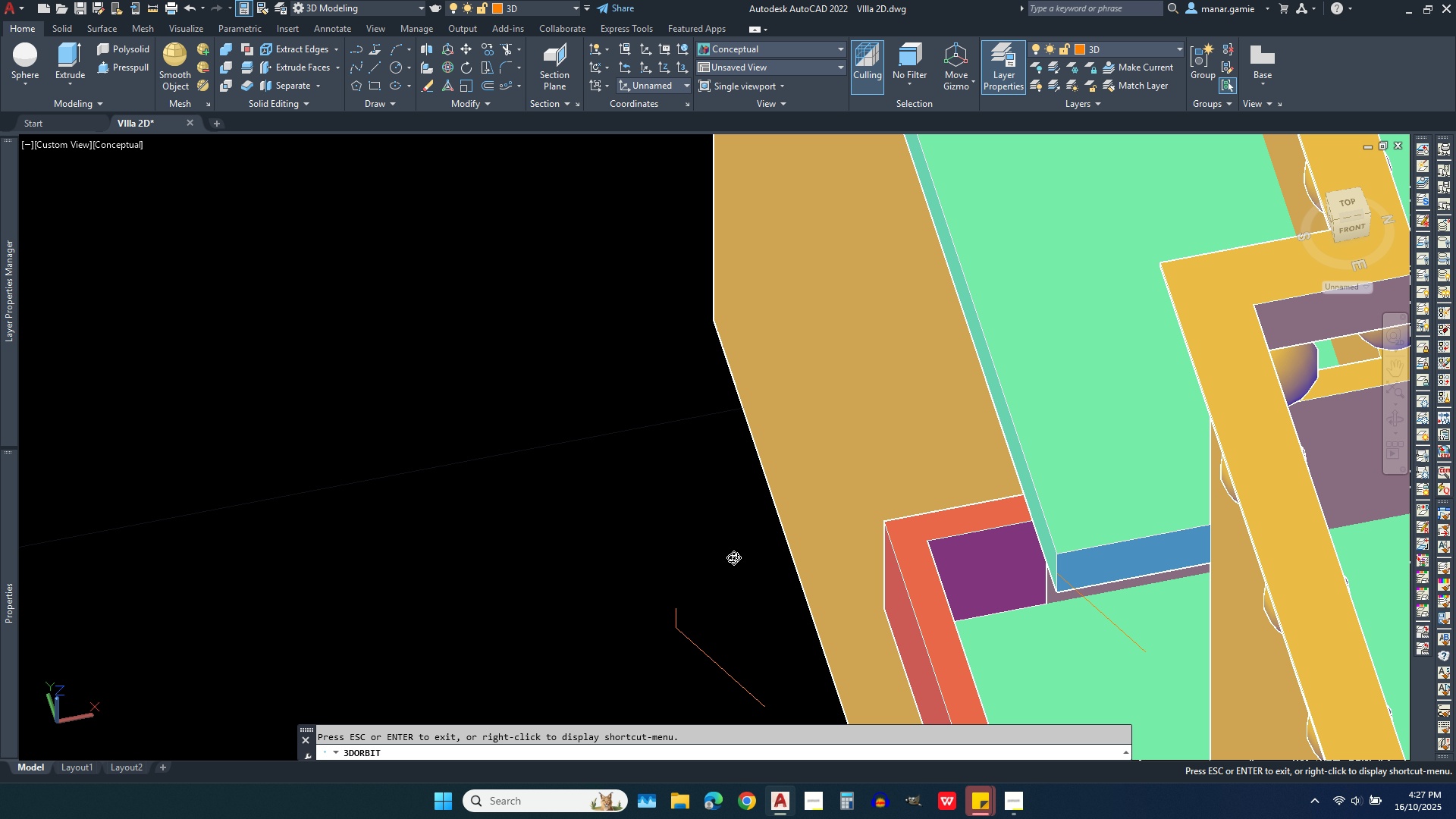 
left_click_drag(start_coordinate=[739, 557], to_coordinate=[765, 541])
 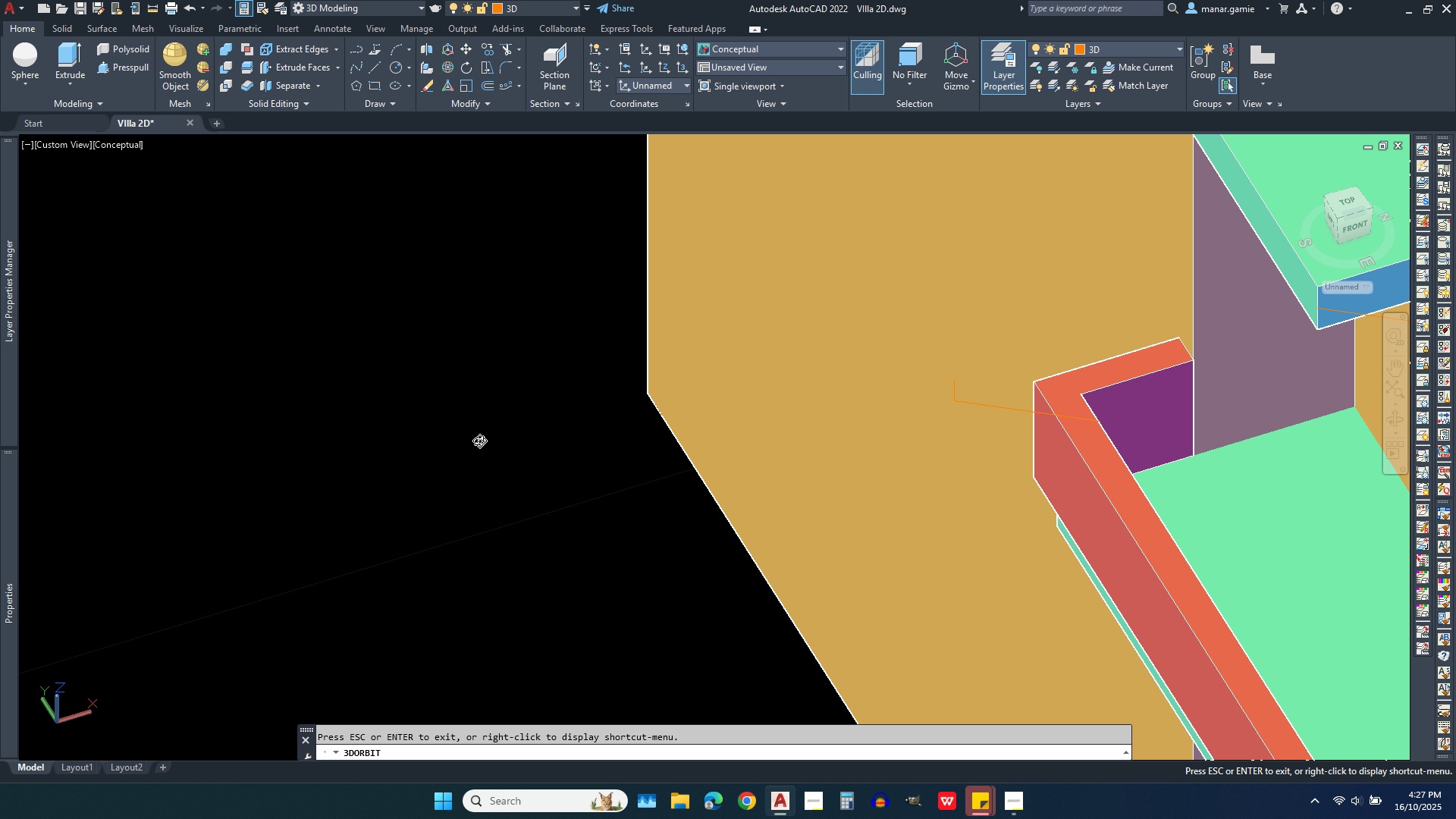 
scroll: coordinate [389, 412], scroll_direction: down, amount: 4.0
 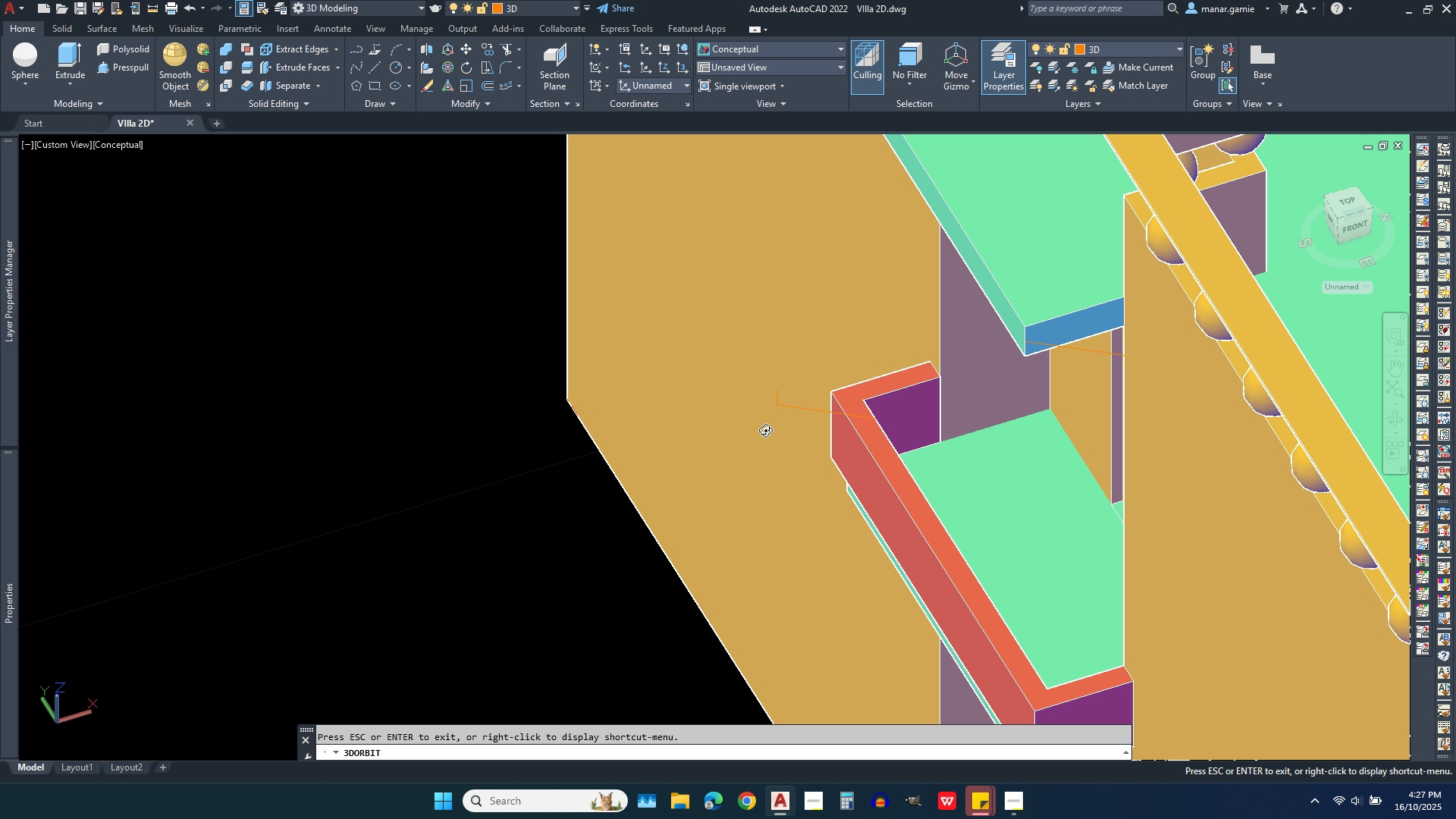 
left_click_drag(start_coordinate=[784, 419], to_coordinate=[829, 414])
 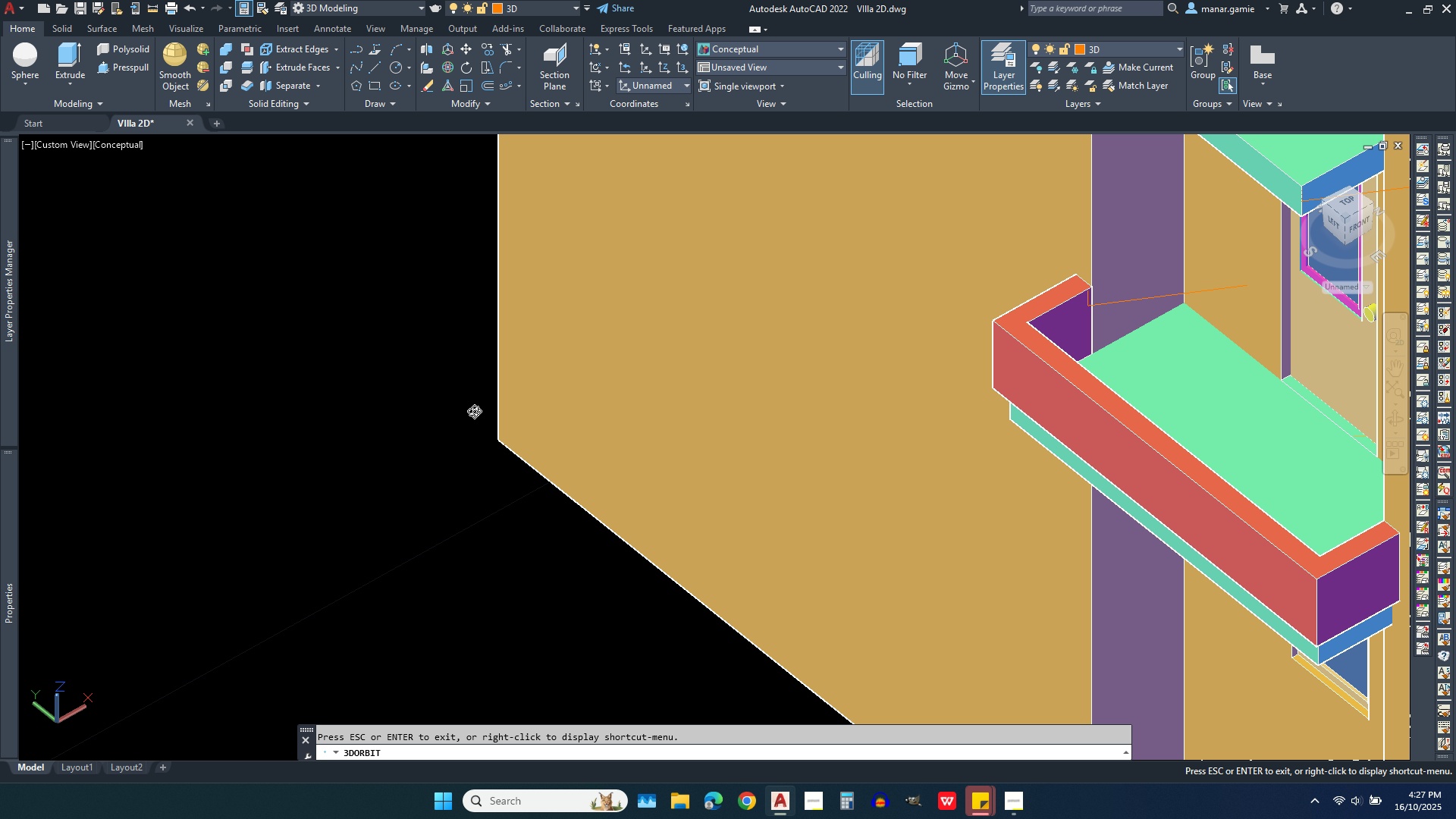 
scroll: coordinate [585, 435], scroll_direction: down, amount: 6.0
 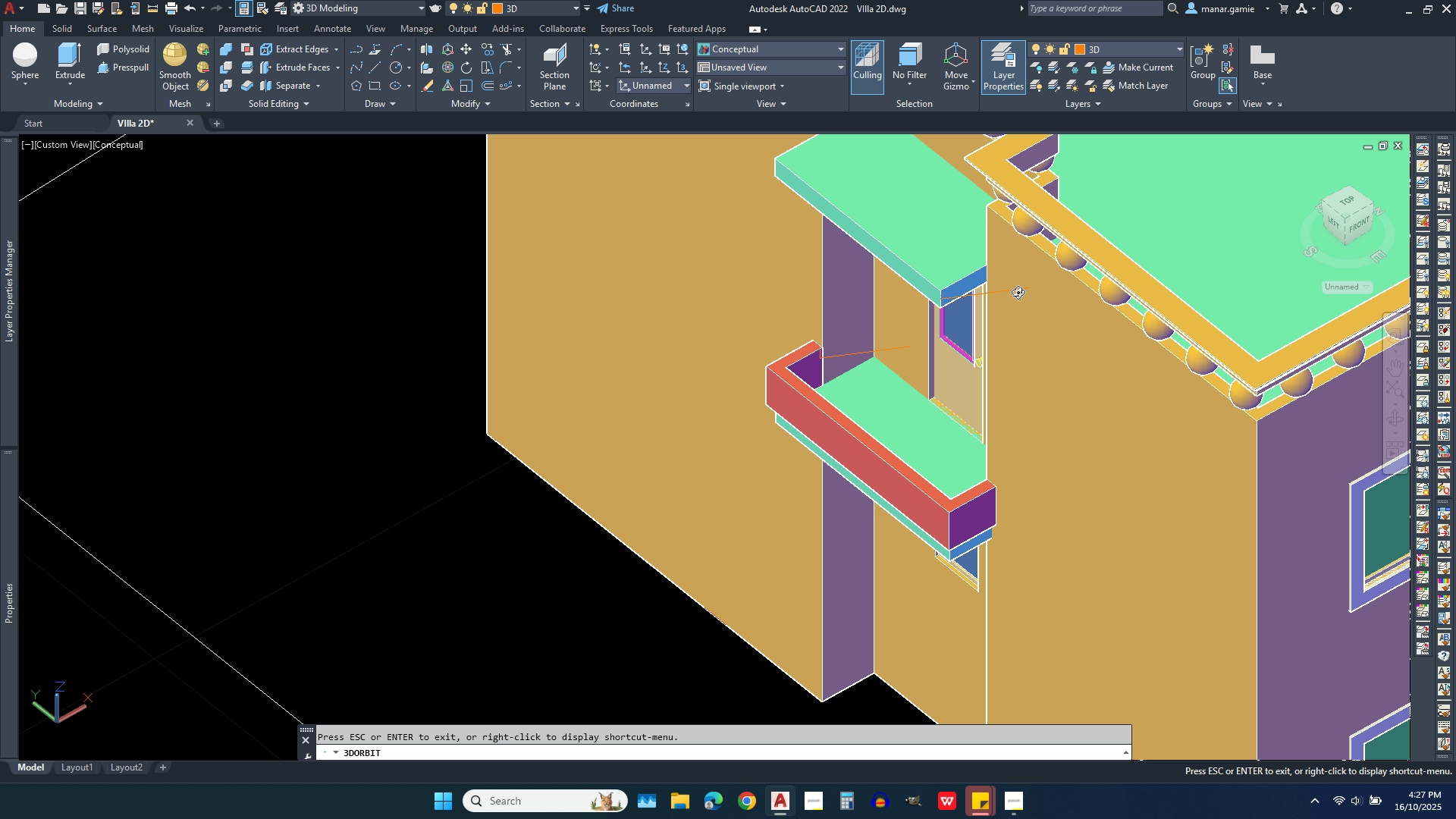 
scroll: coordinate [962, 281], scroll_direction: up, amount: 10.0
 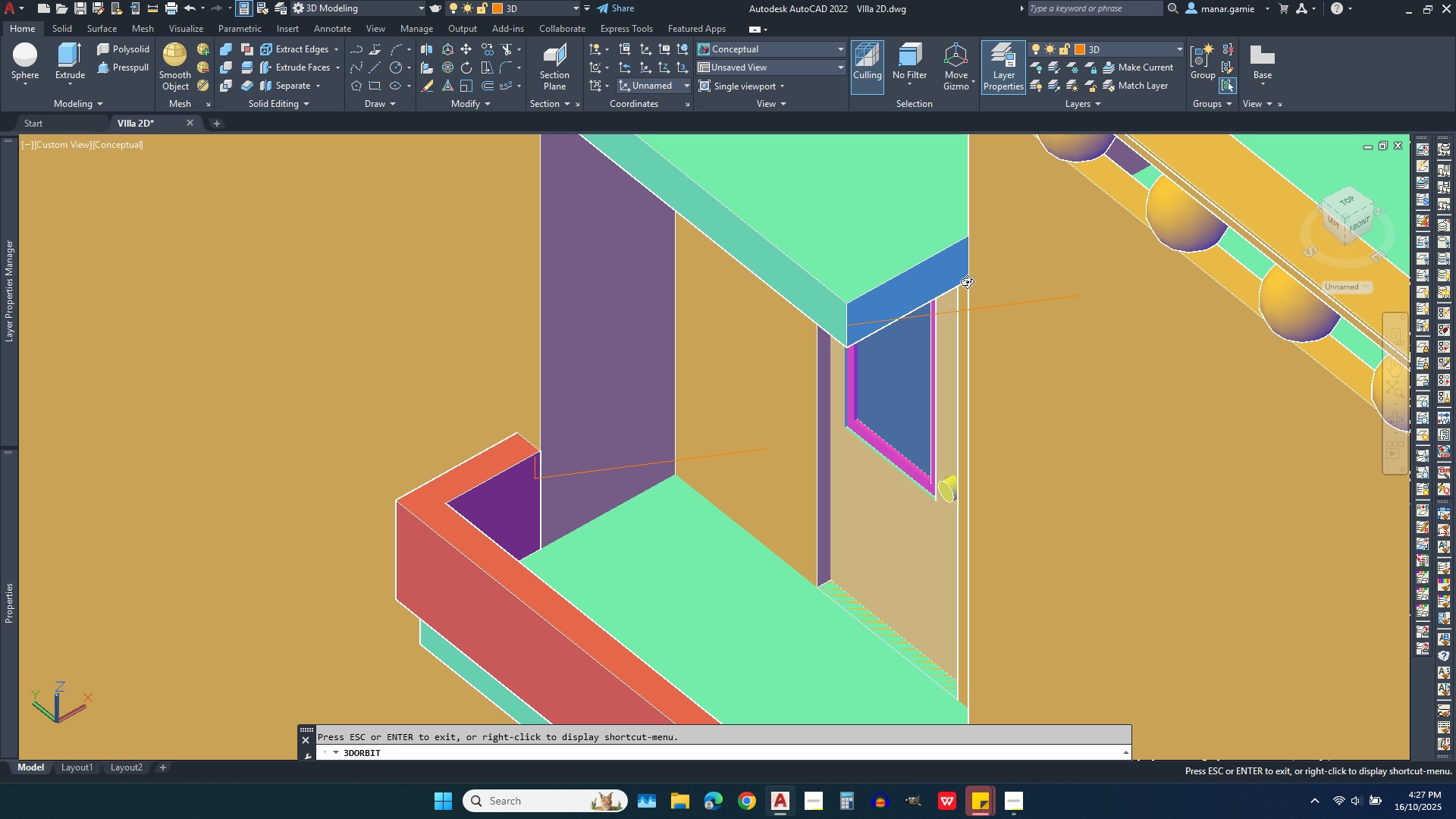 
key(Escape)
 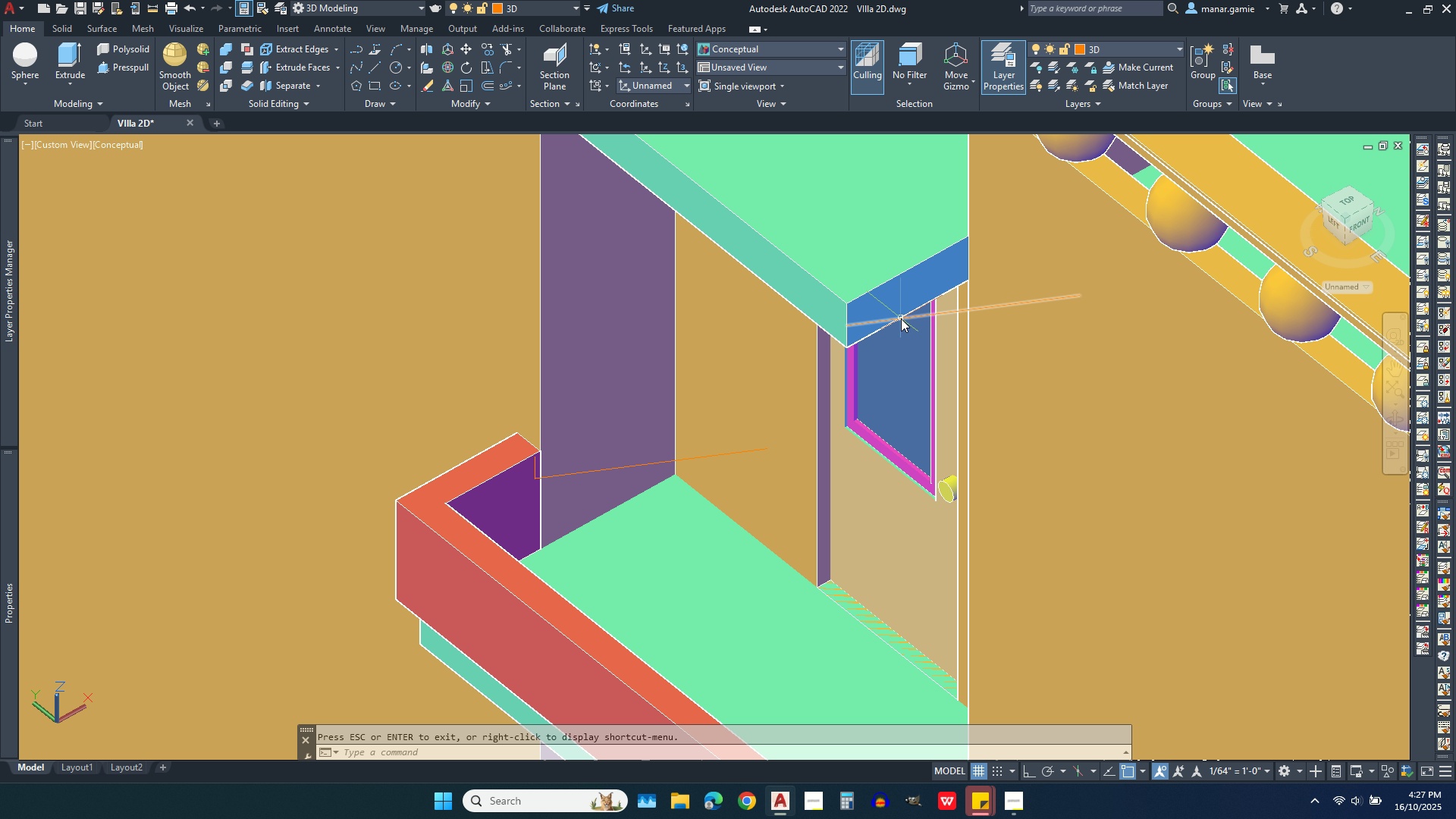 
left_click([903, 318])
 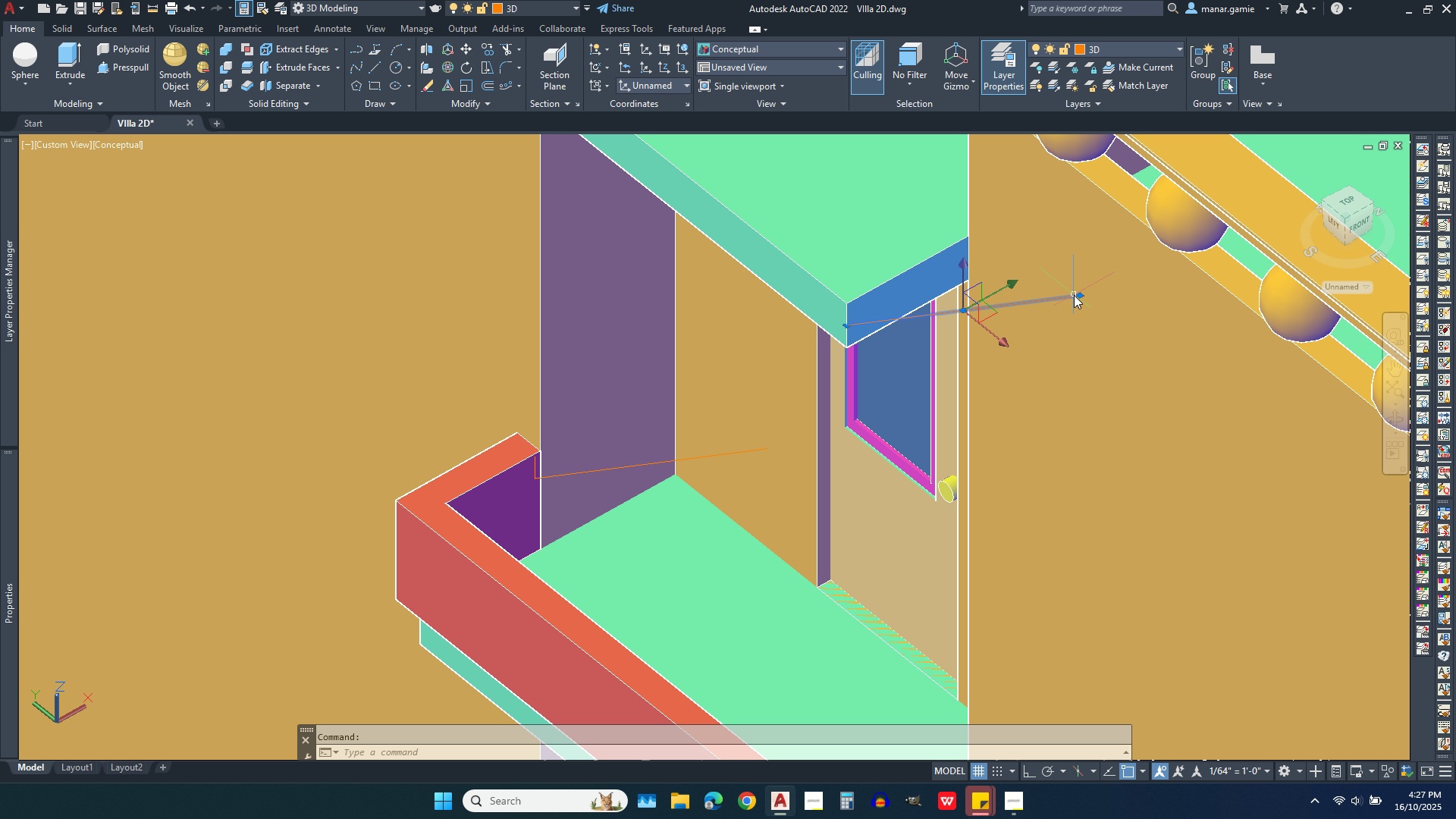 
left_click([1078, 297])
 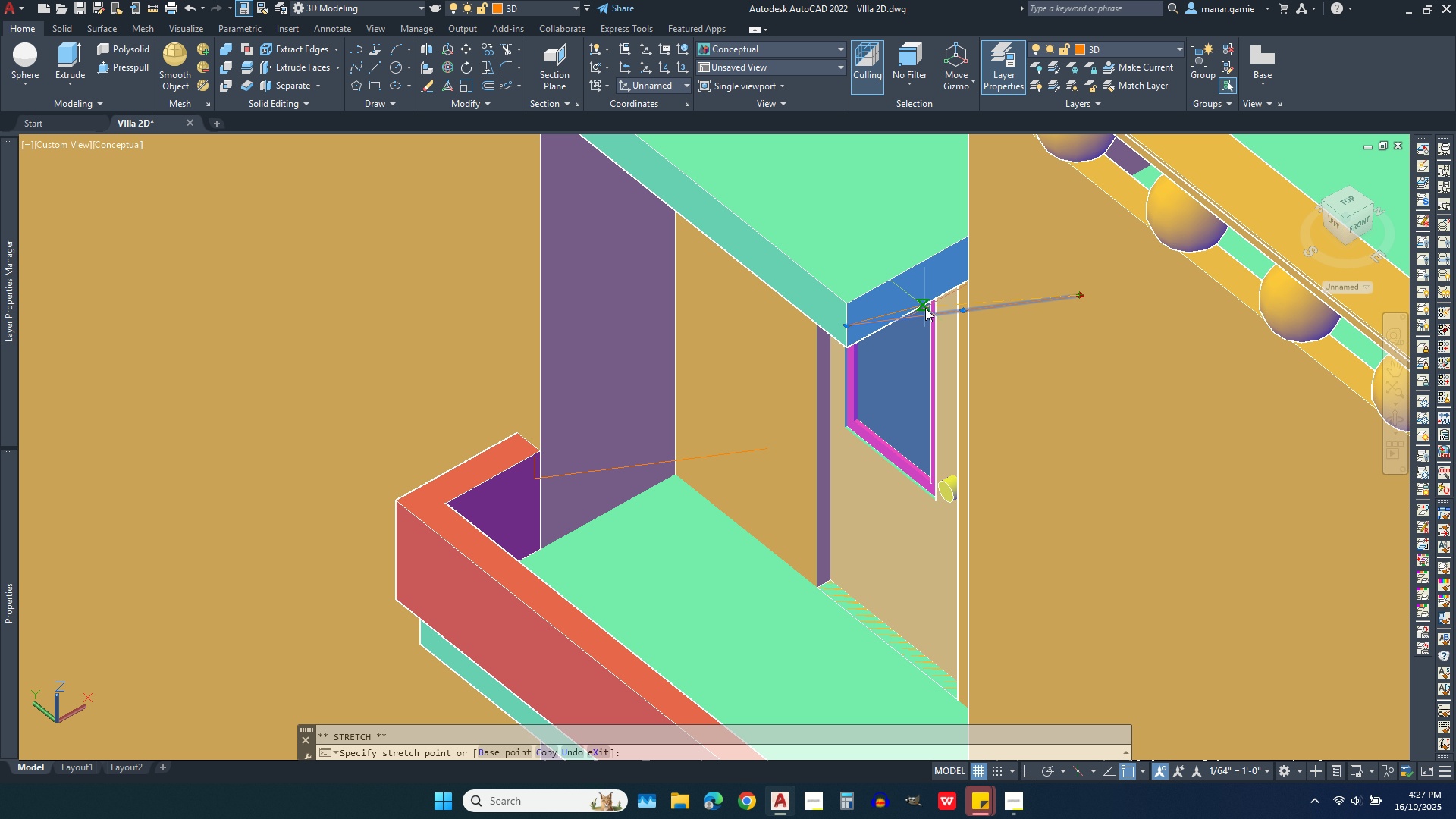 
left_click([922, 308])
 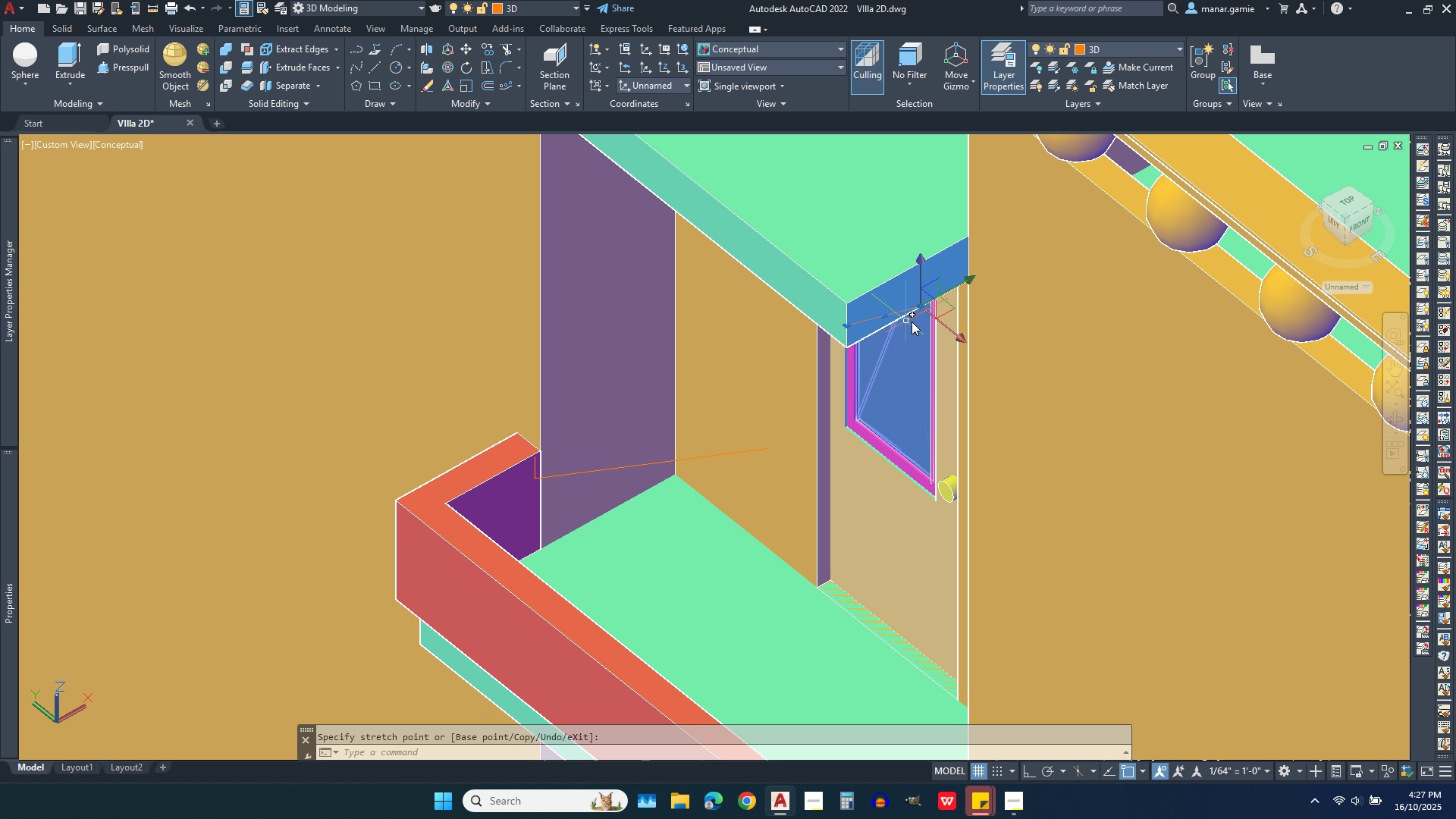 
scroll: coordinate [924, 324], scroll_direction: up, amount: 4.0
 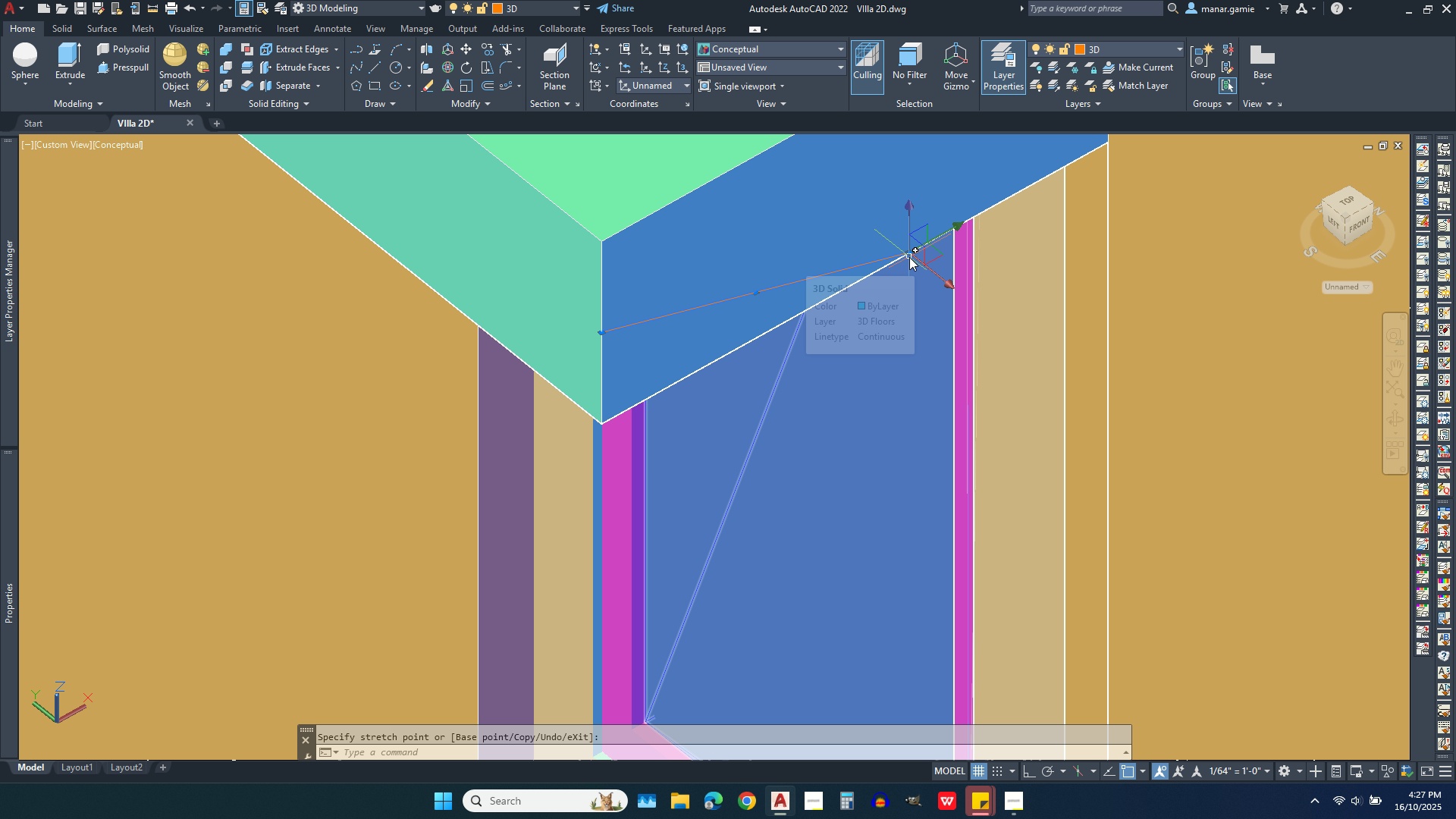 
wait(5.38)
 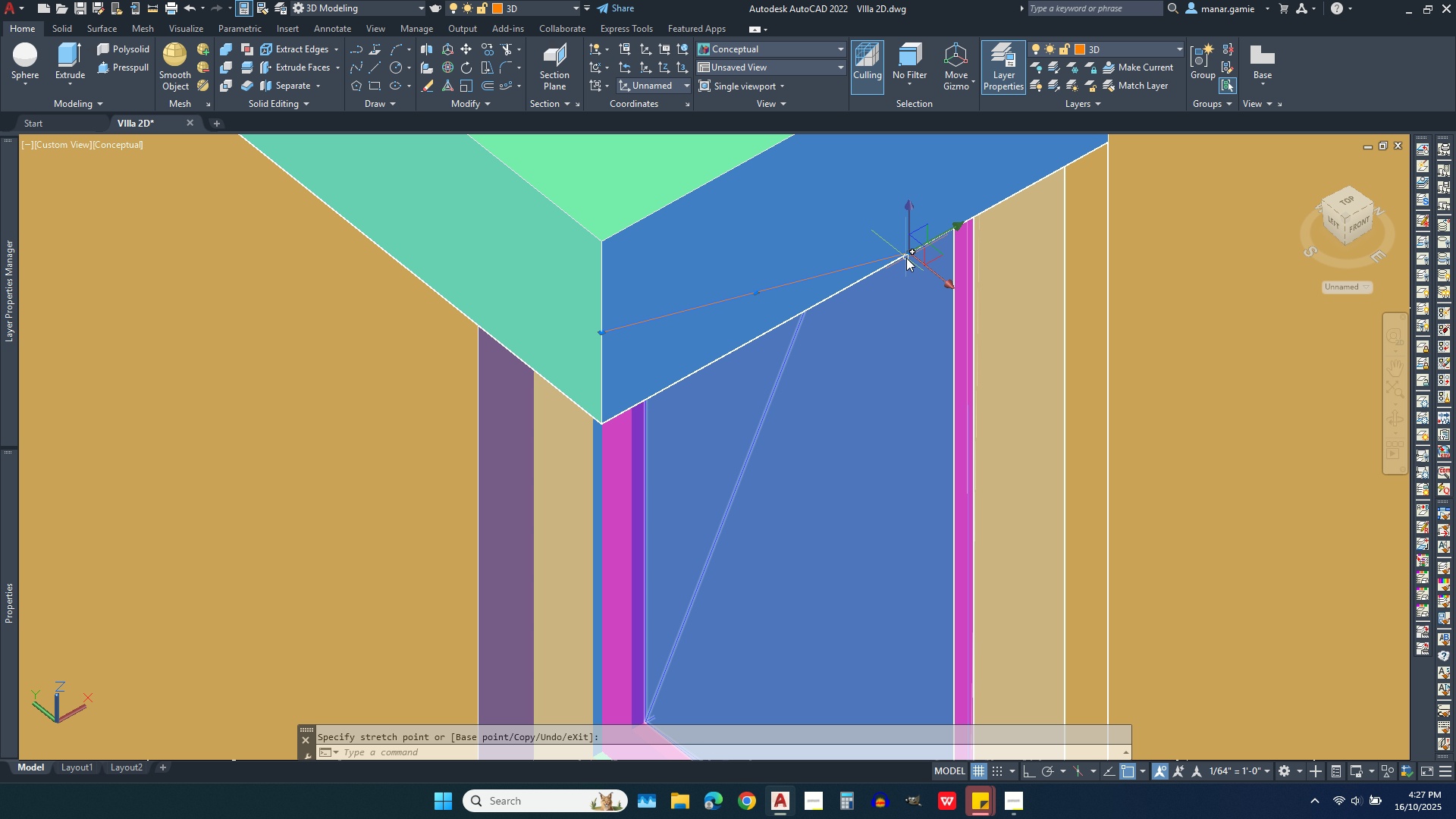 
left_click([906, 257])
 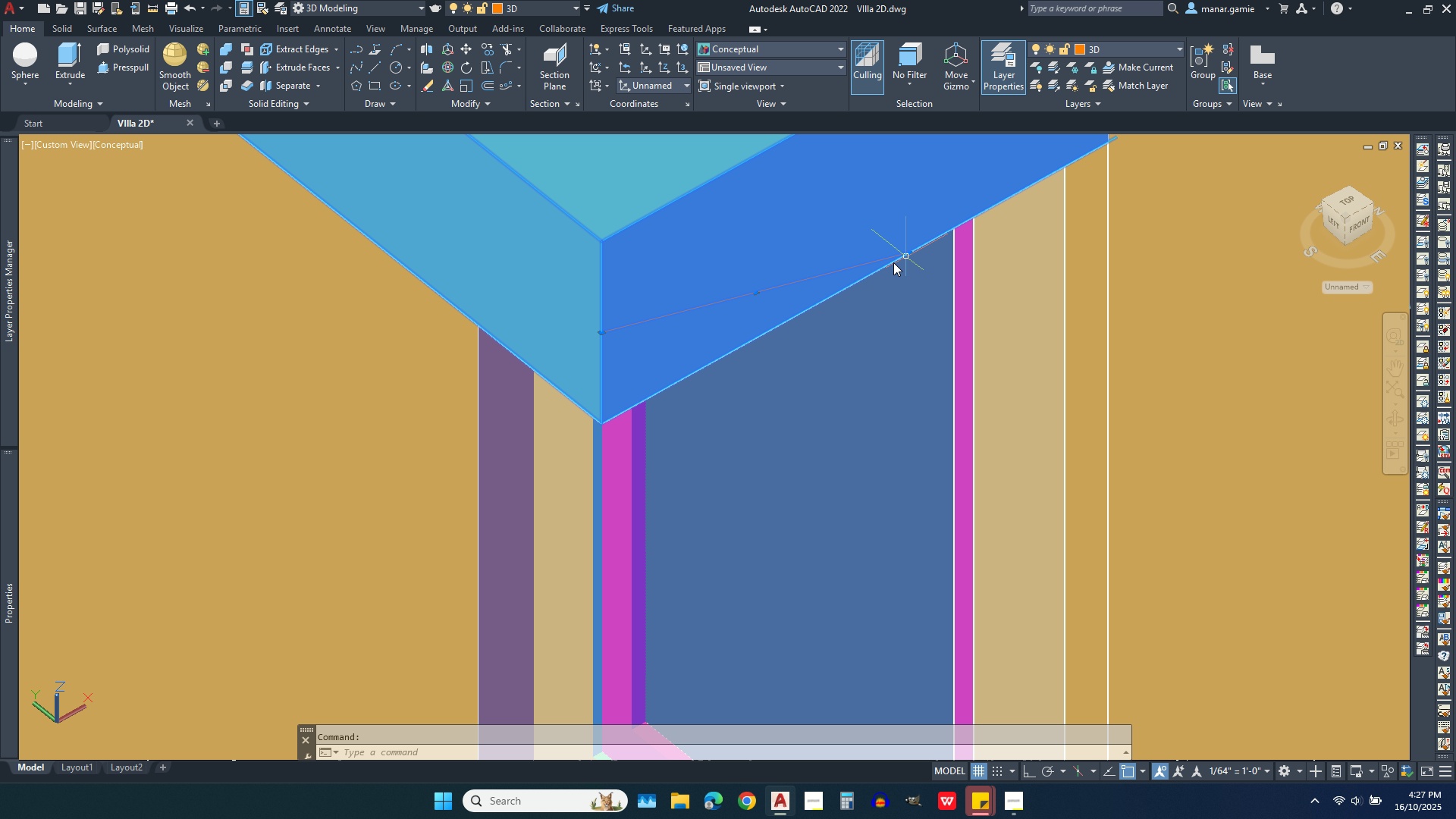 
key(Escape)
 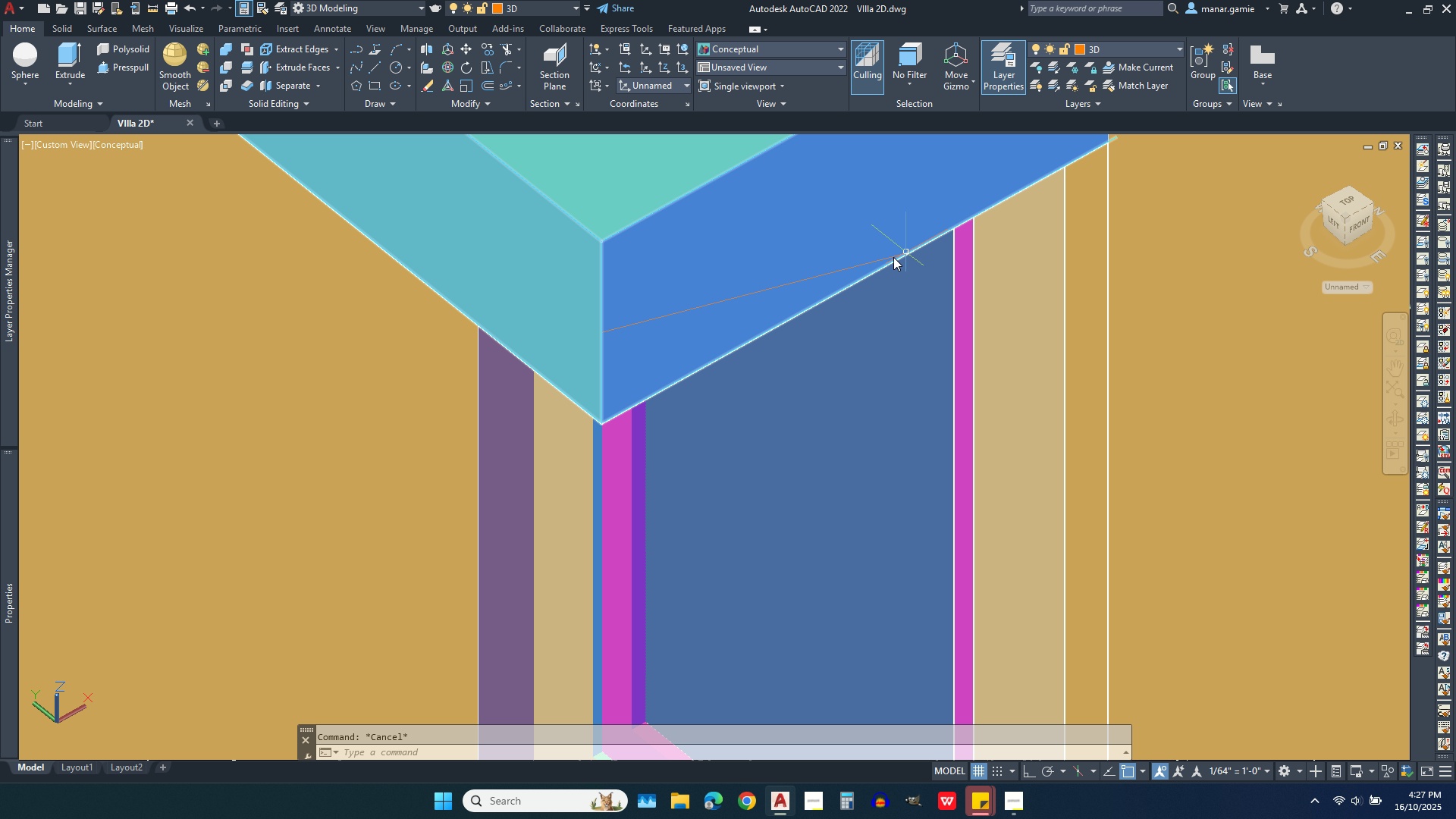 
left_click([853, 268])
 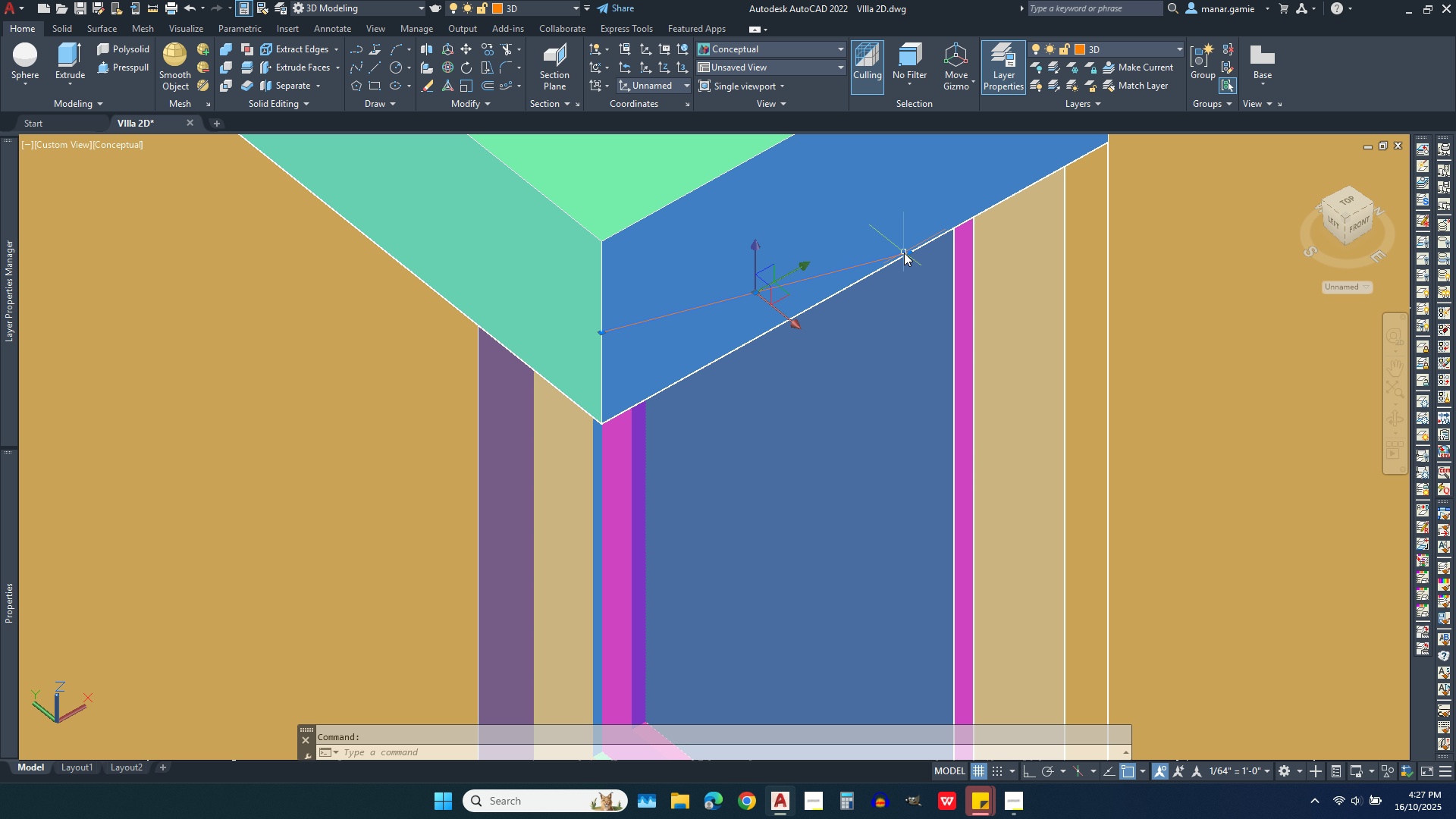 
left_click([908, 253])
 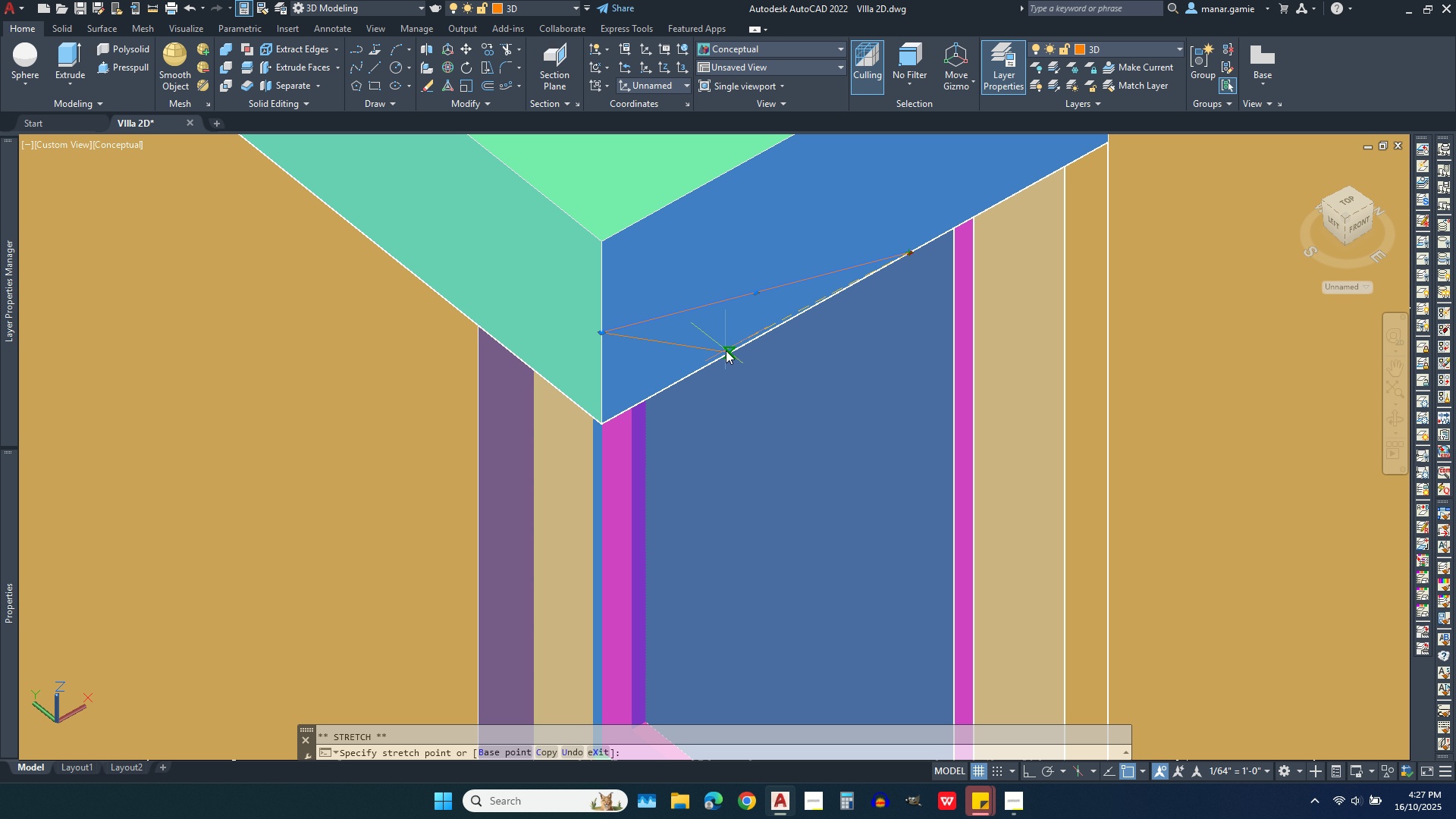 
left_click([726, 350])
 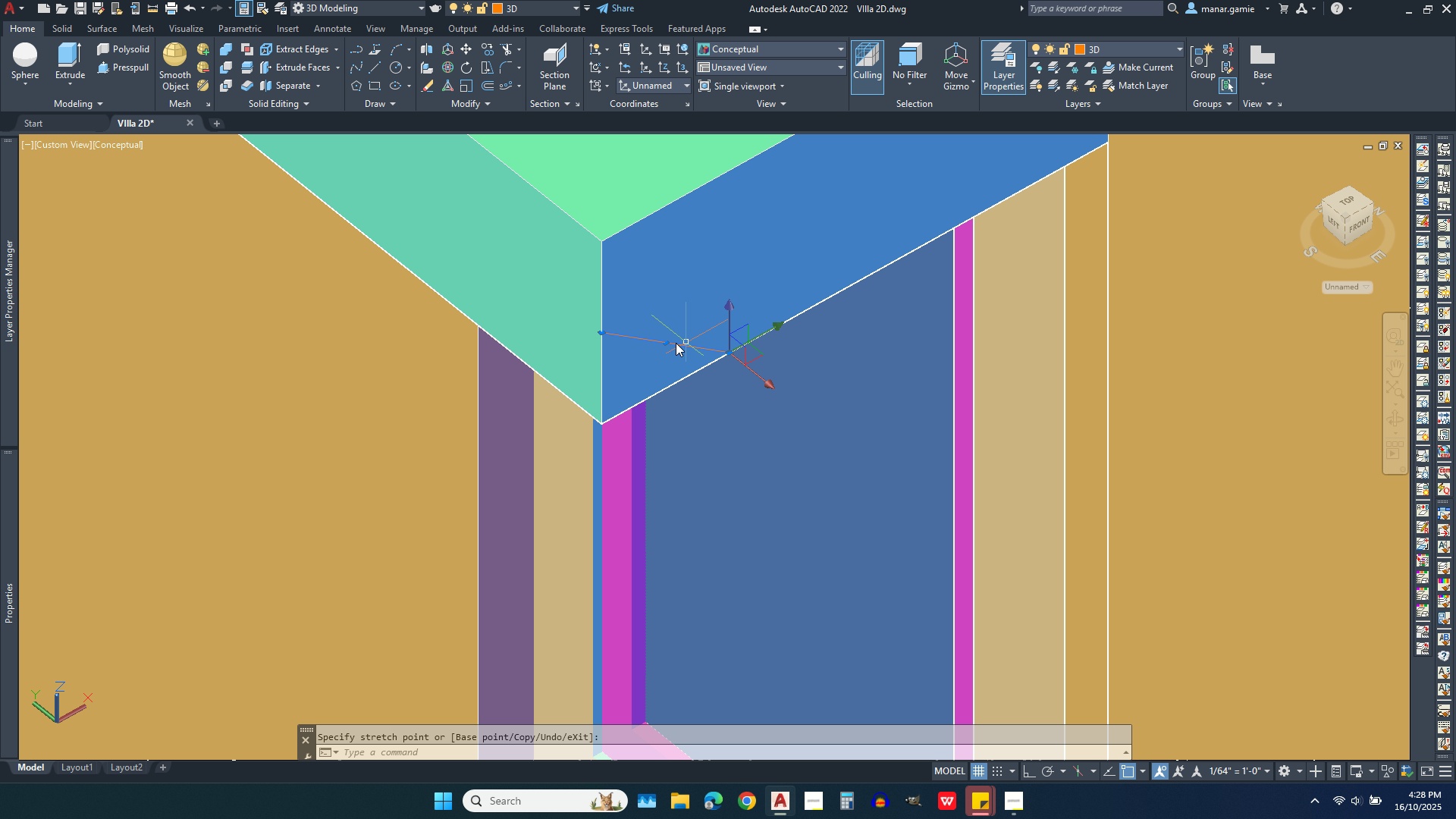 
scroll: coordinate [548, 348], scroll_direction: down, amount: 3.0
 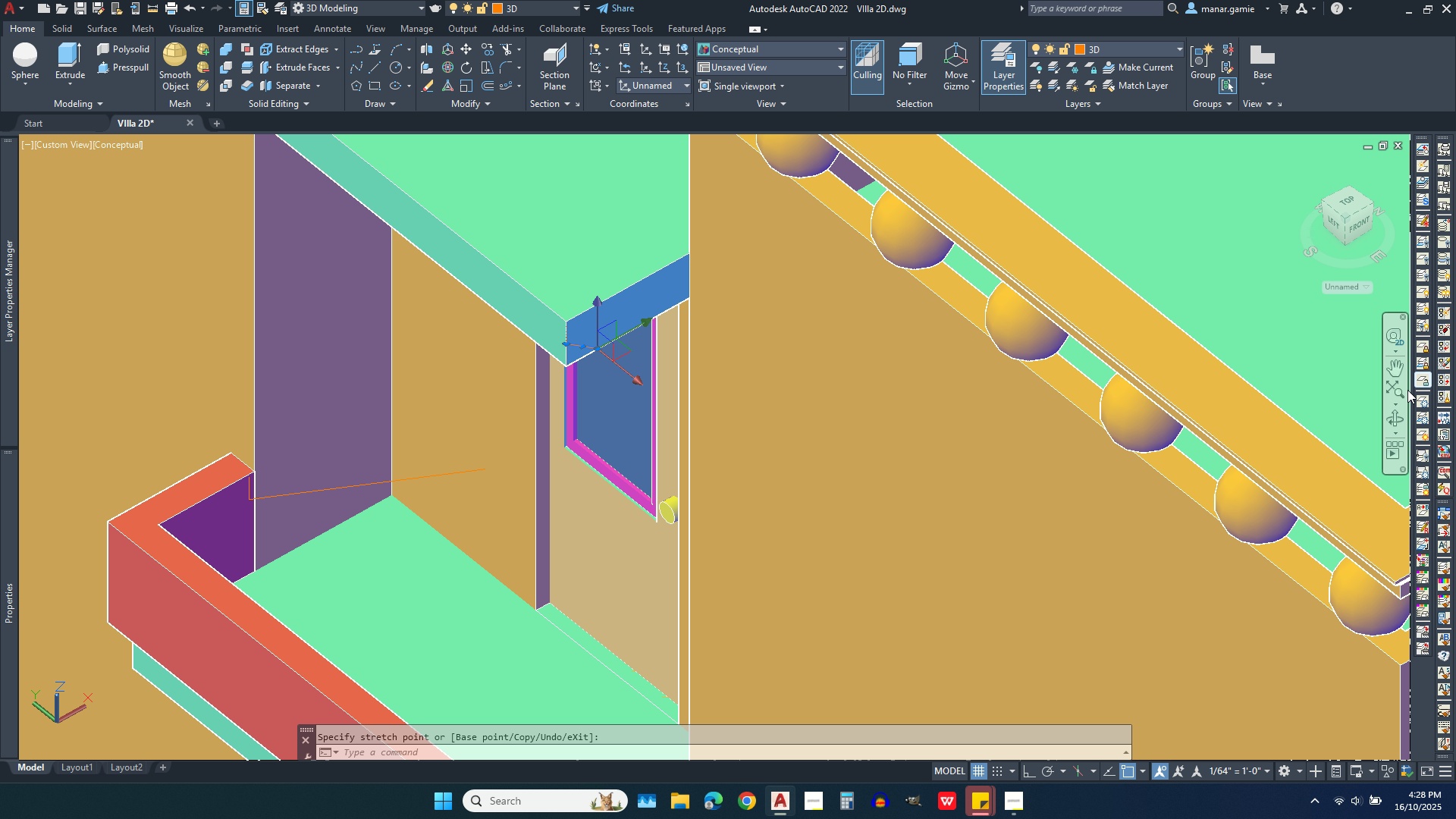 
left_click([1394, 417])
 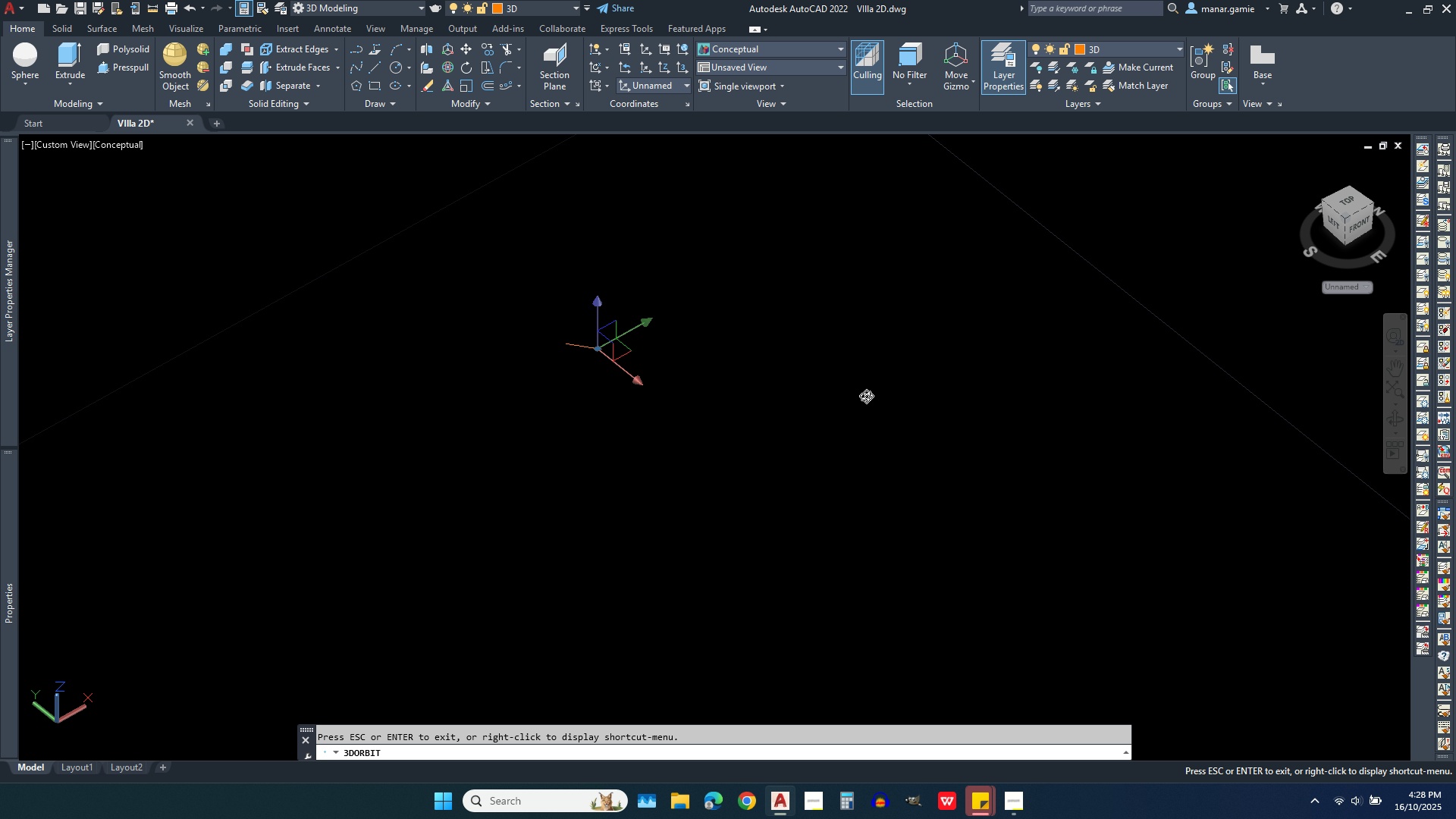 
left_click_drag(start_coordinate=[843, 398], to_coordinate=[707, 398])
 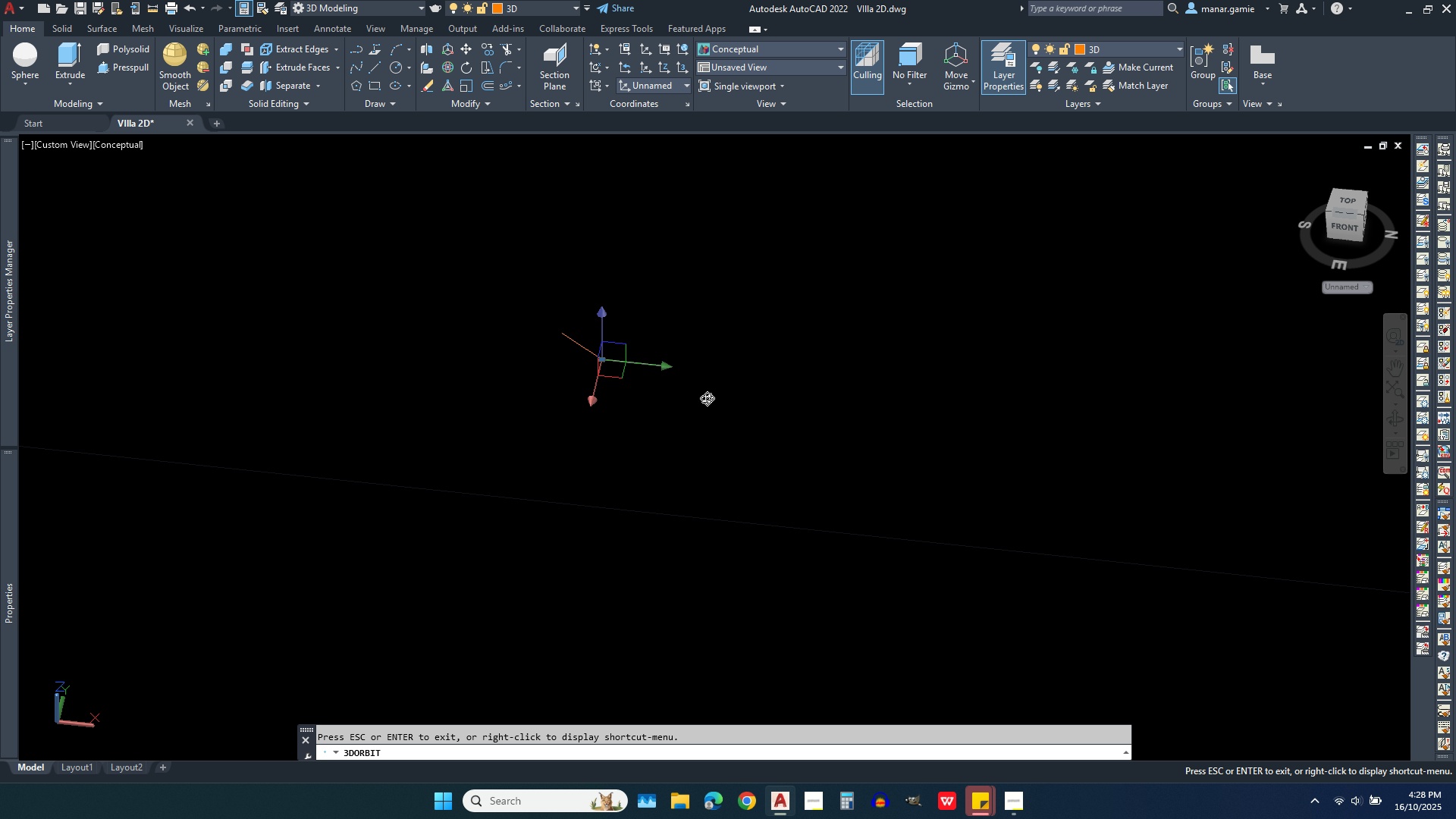 
key(Escape)
 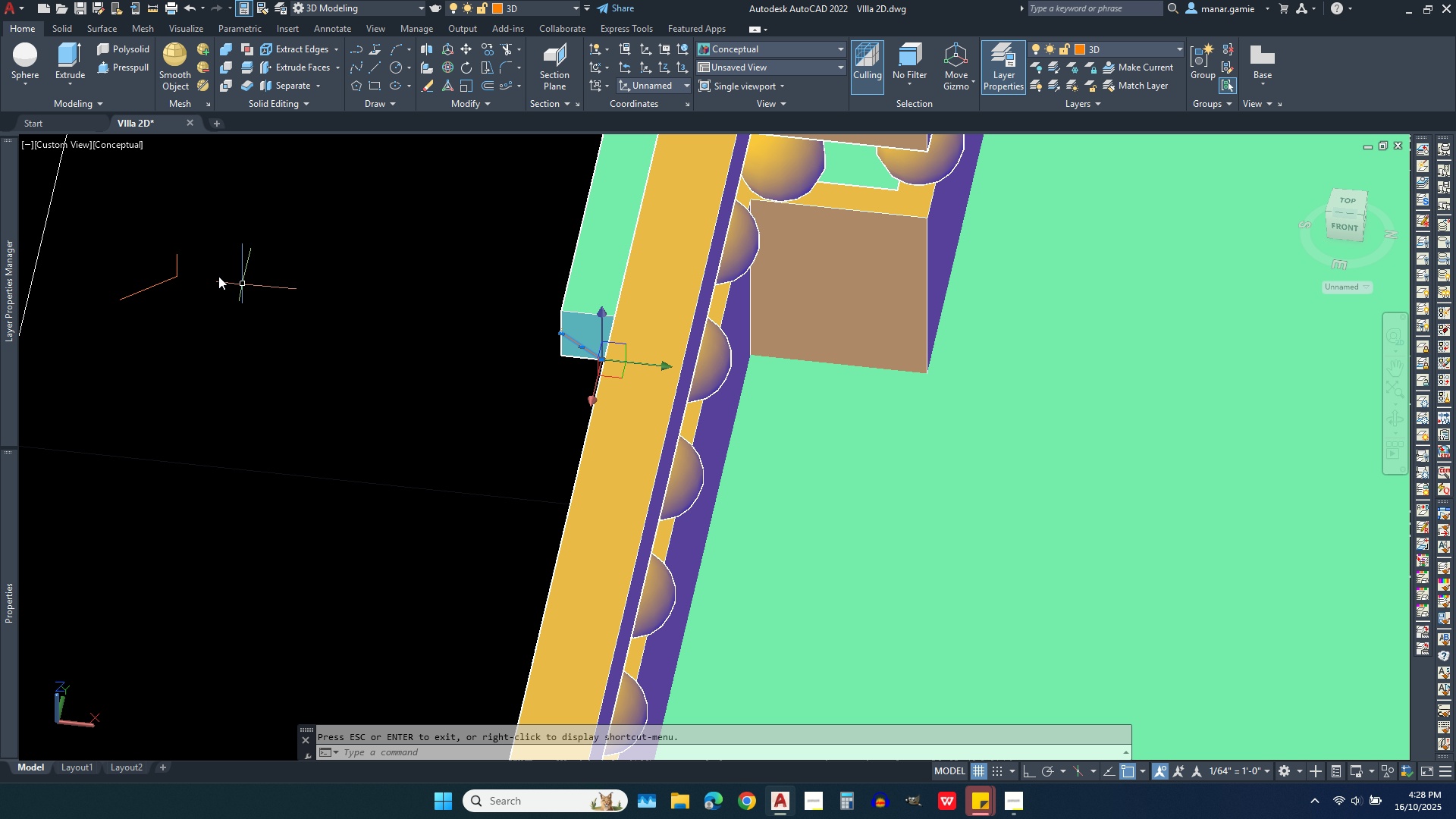 
left_click_drag(start_coordinate=[240, 321], to_coordinate=[213, 306])
 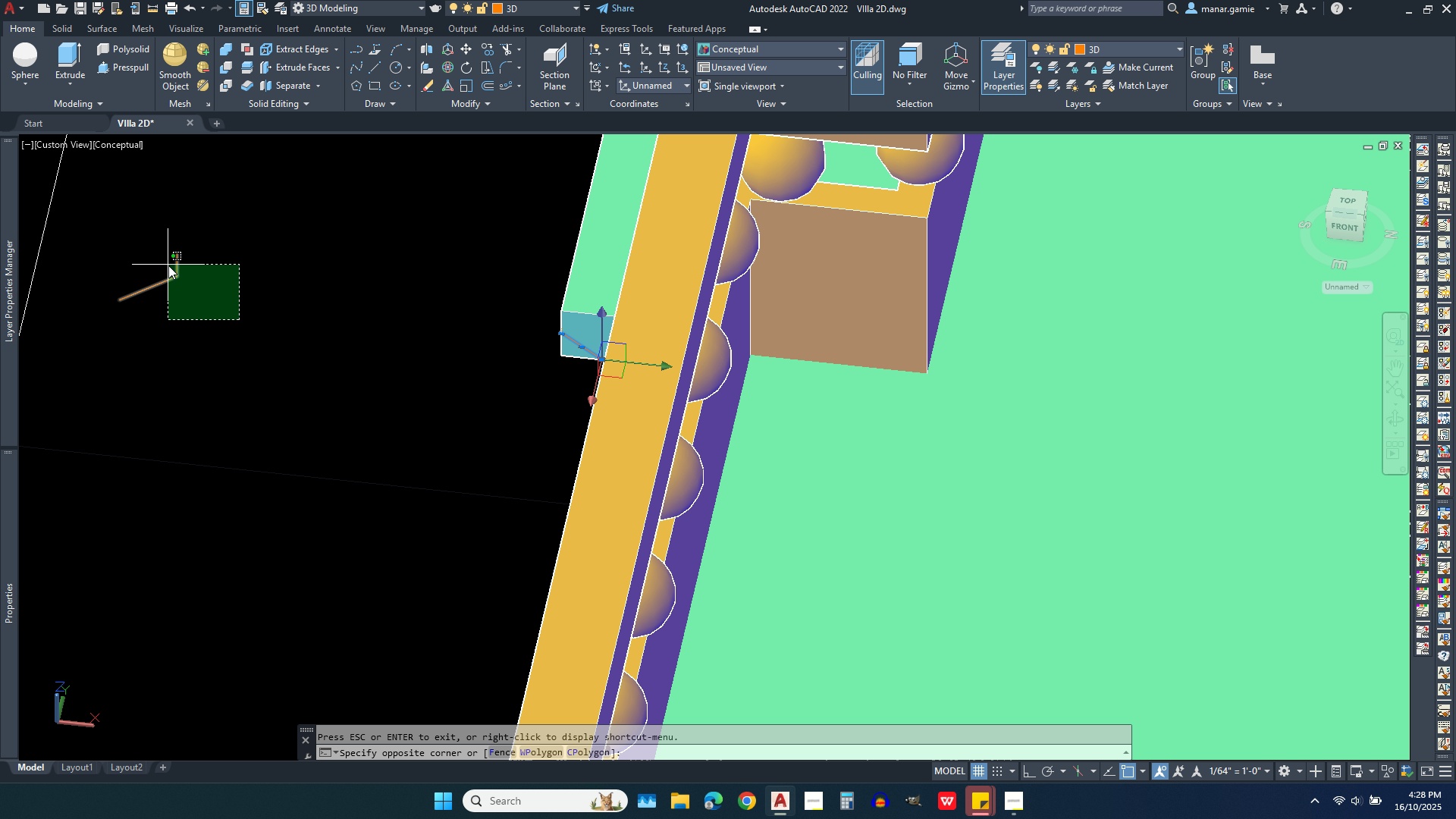 
left_click([142, 249])
 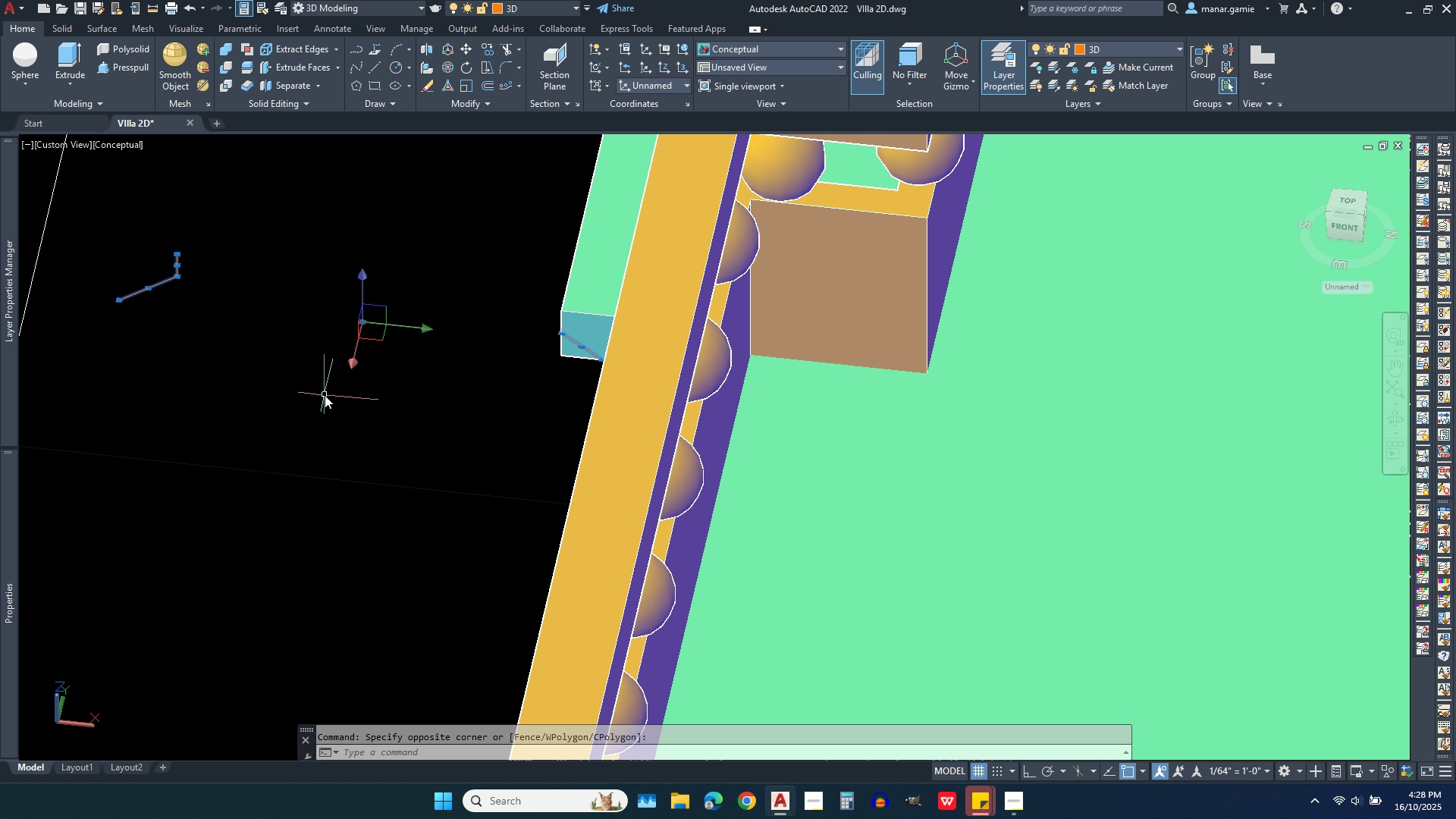 
key(Escape)
 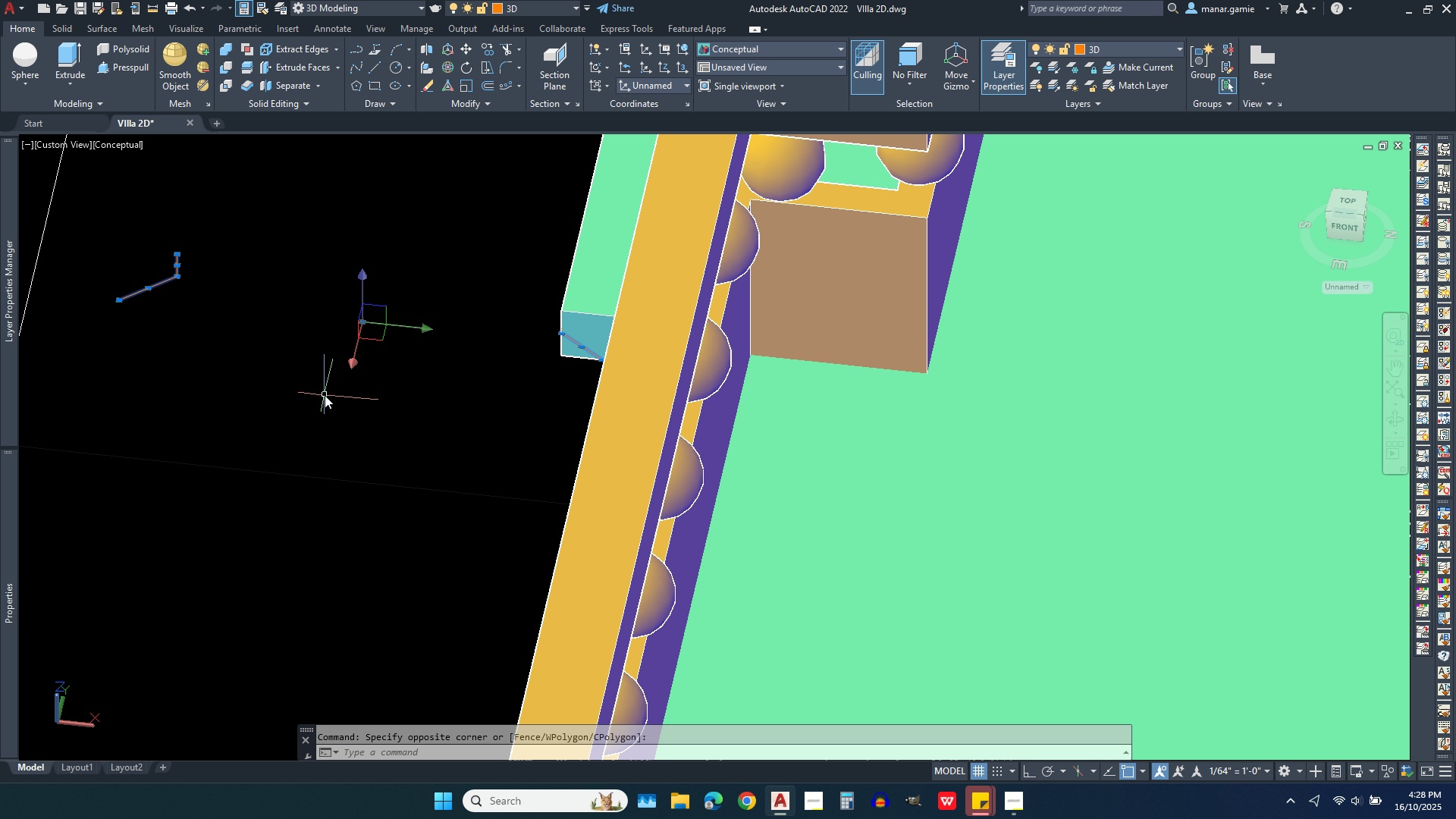 
key(Escape)
 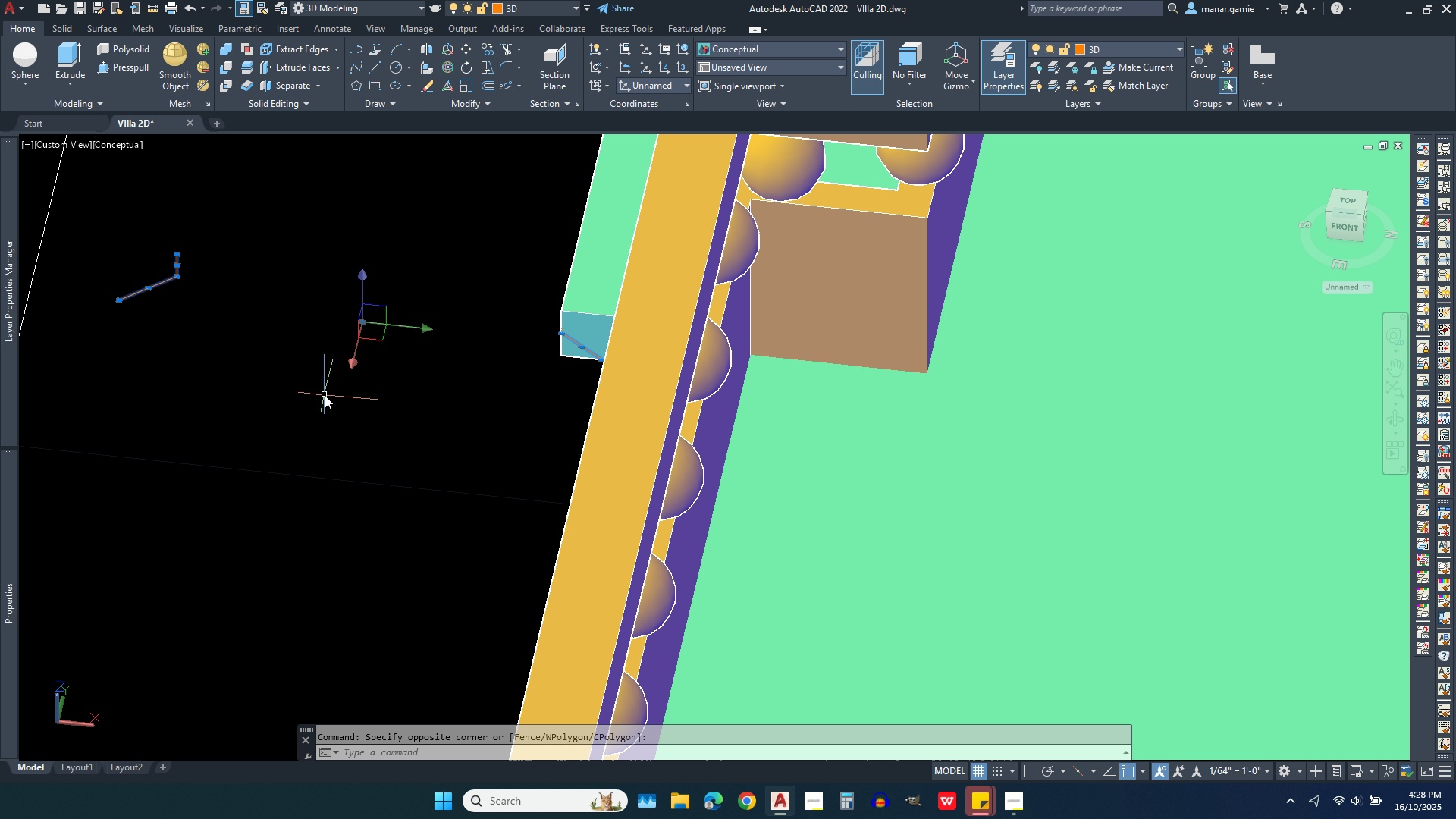 
key(Escape)
 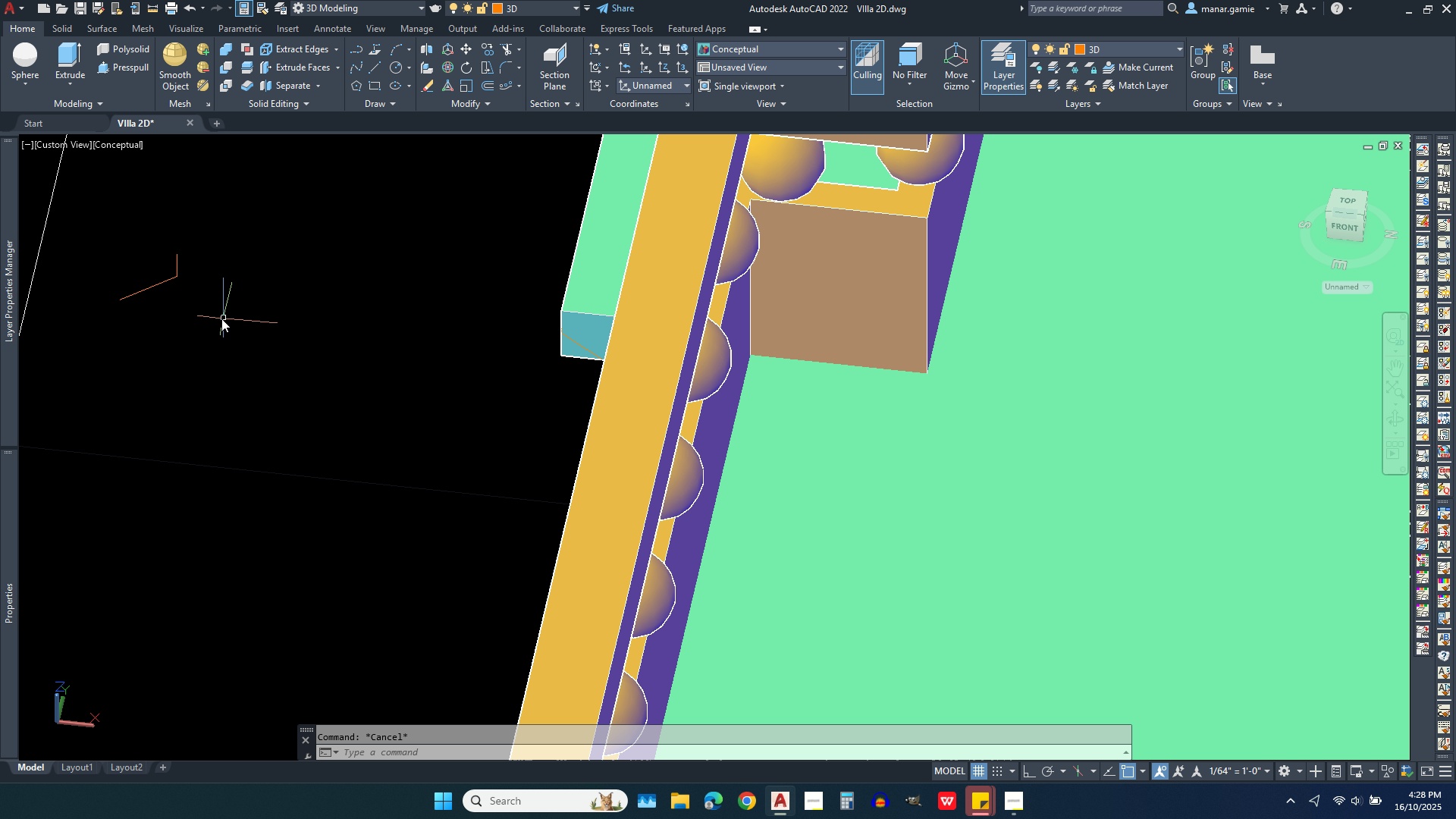 
left_click_drag(start_coordinate=[213, 326], to_coordinate=[206, 316])
 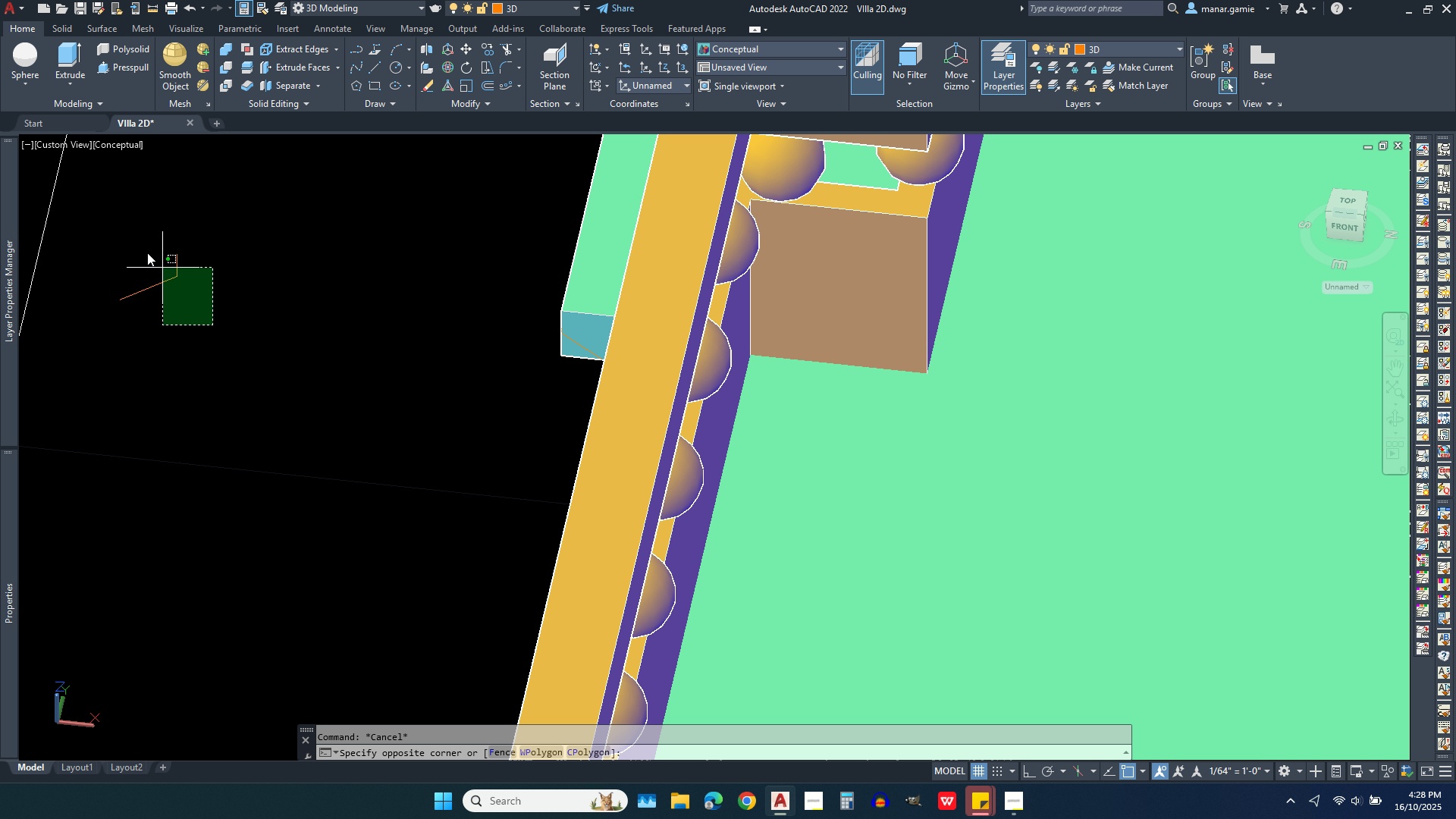 
double_click([112, 226])
 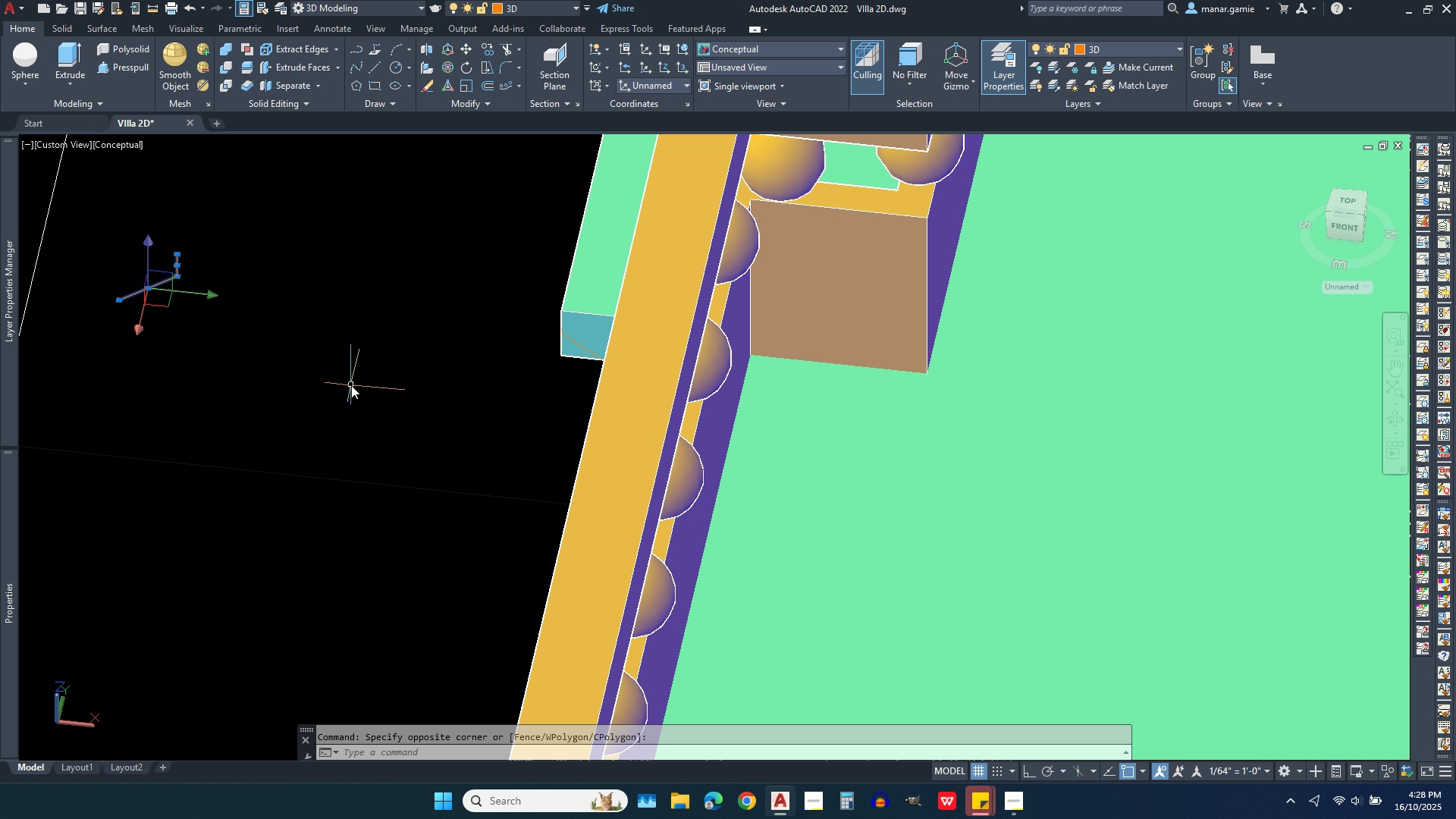 
key(Delete)
 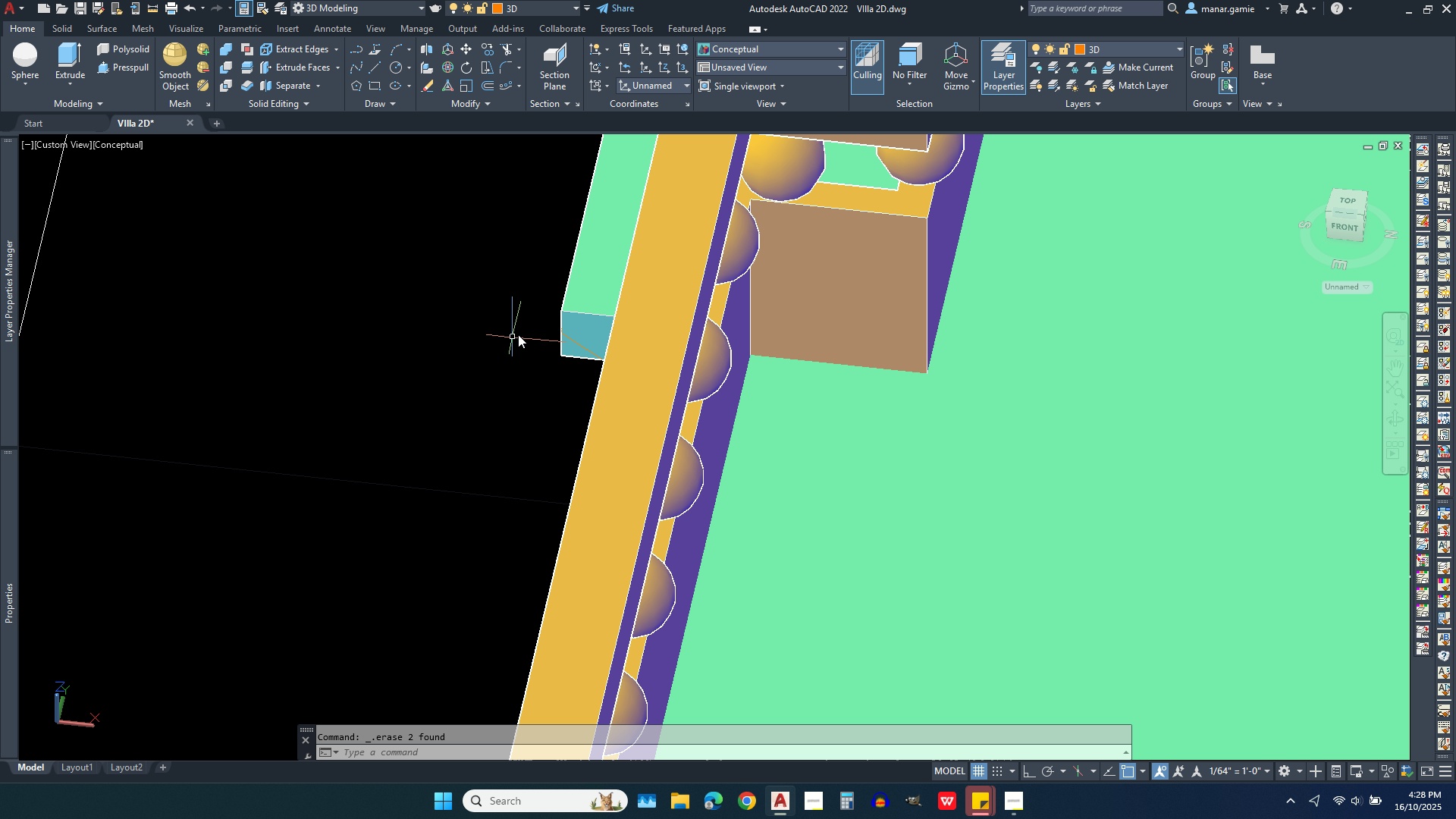 
left_click([532, 292])
 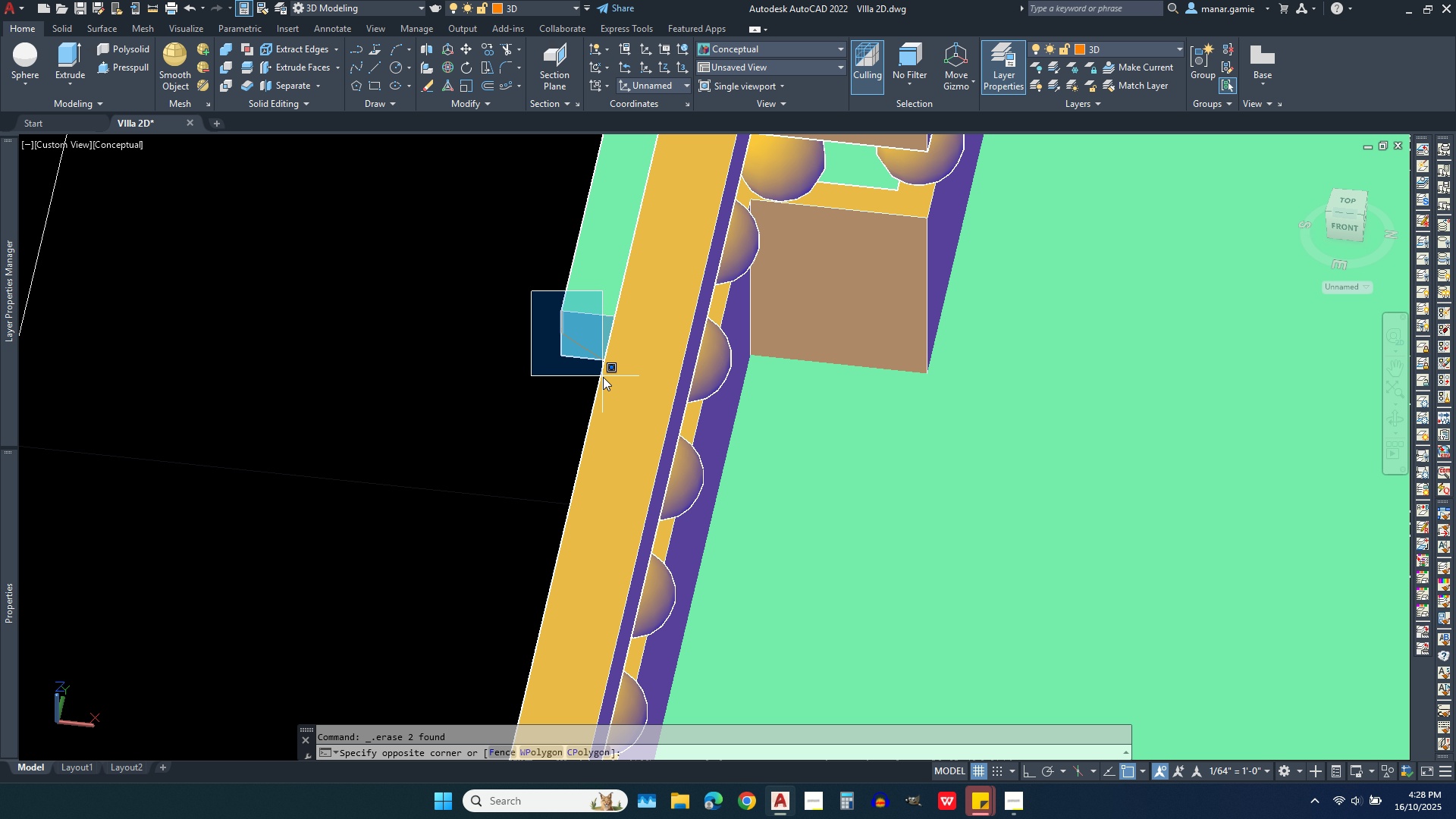 
left_click([627, 390])
 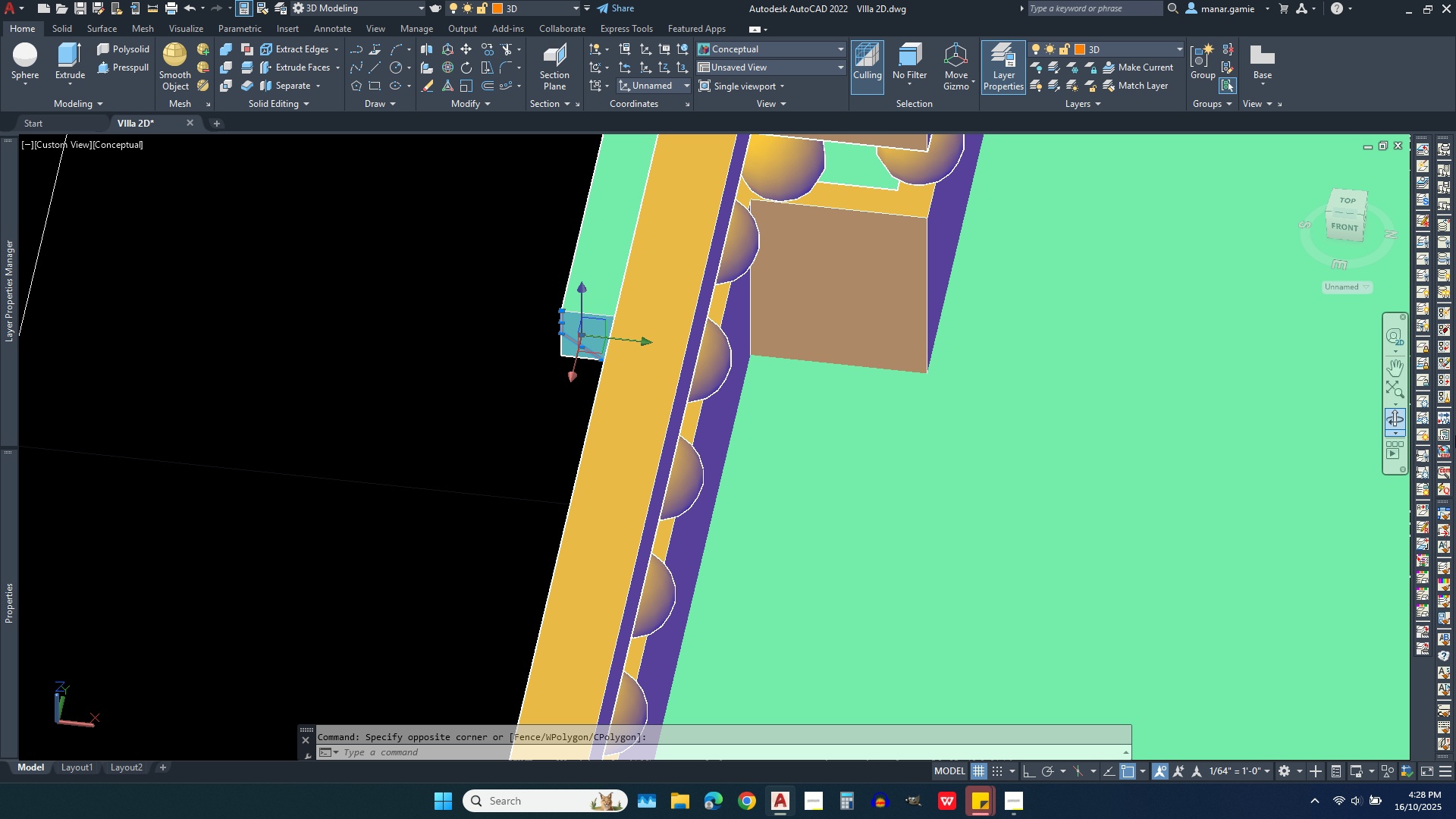 
left_click([1402, 419])
 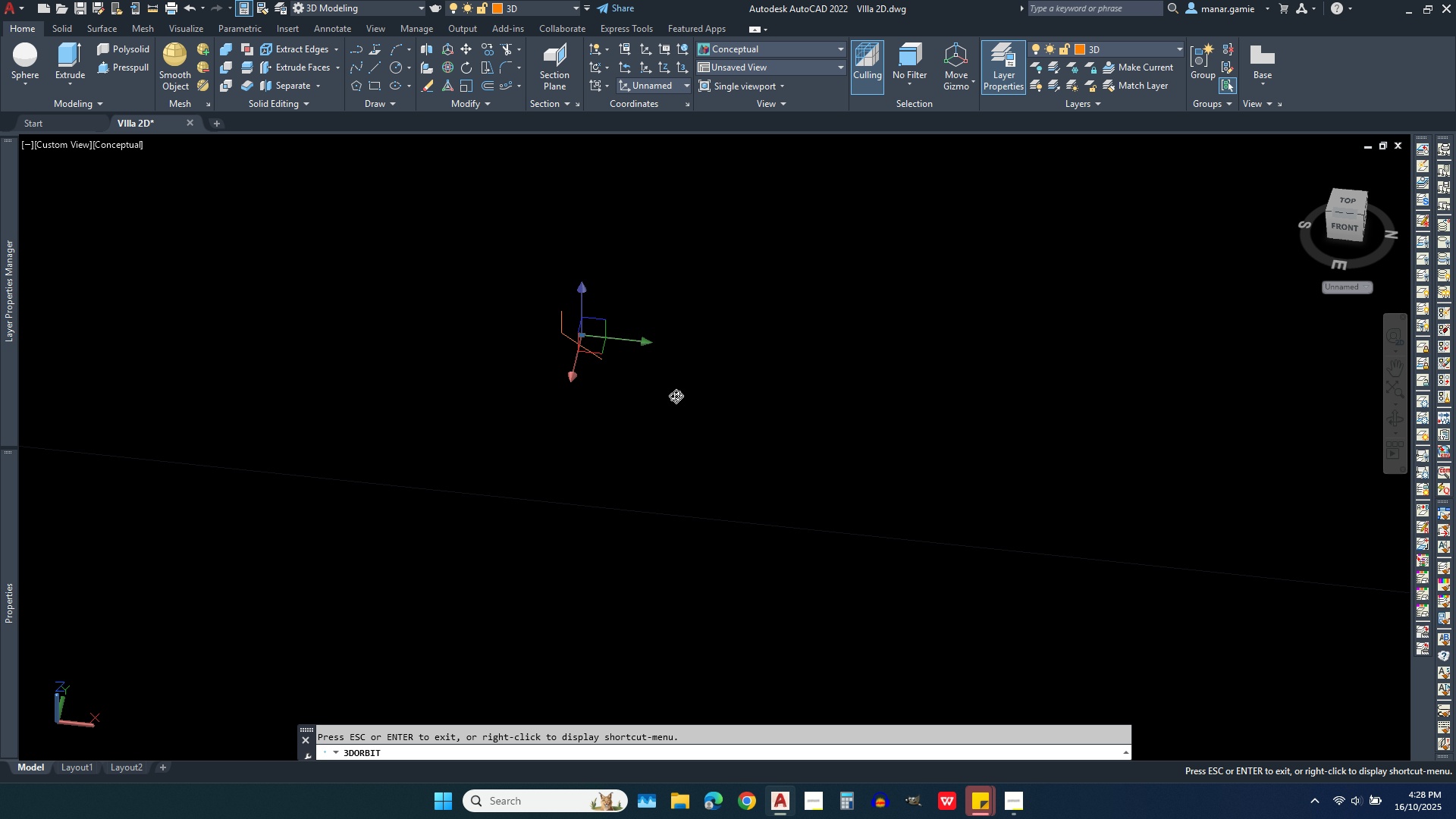 
left_click_drag(start_coordinate=[676, 396], to_coordinate=[853, 391])
 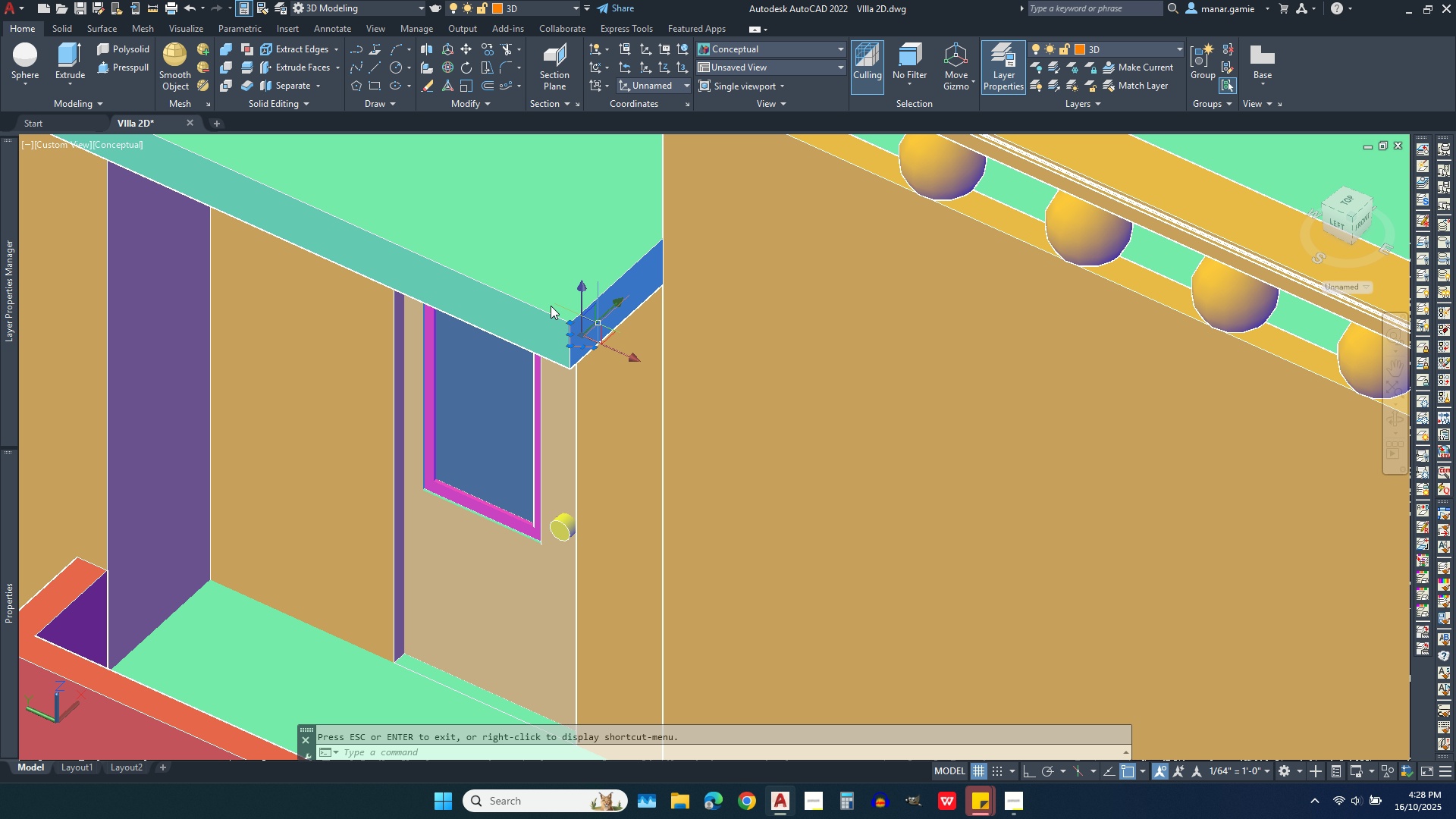 
key(Escape)
 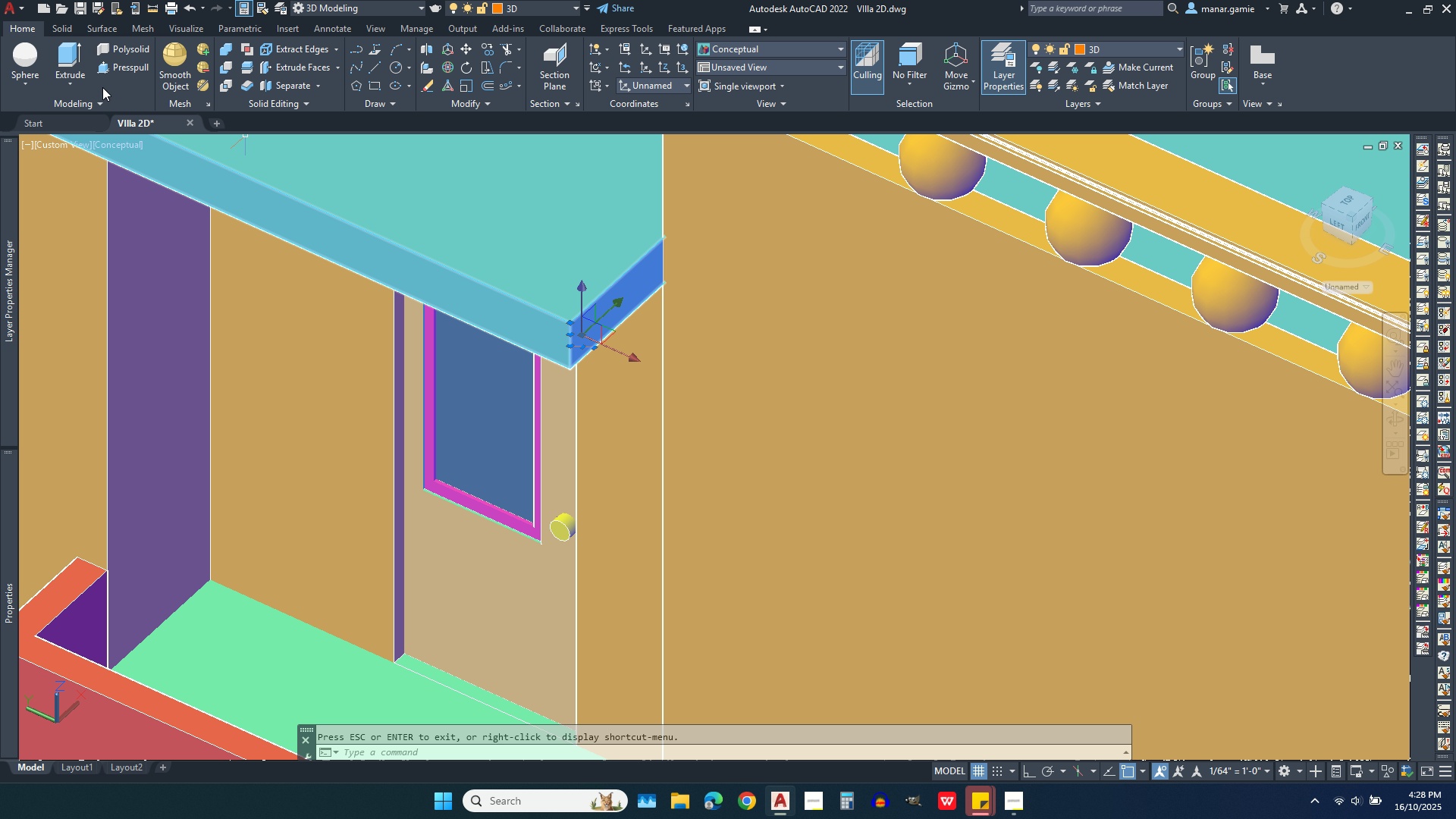 
left_click([65, 51])
 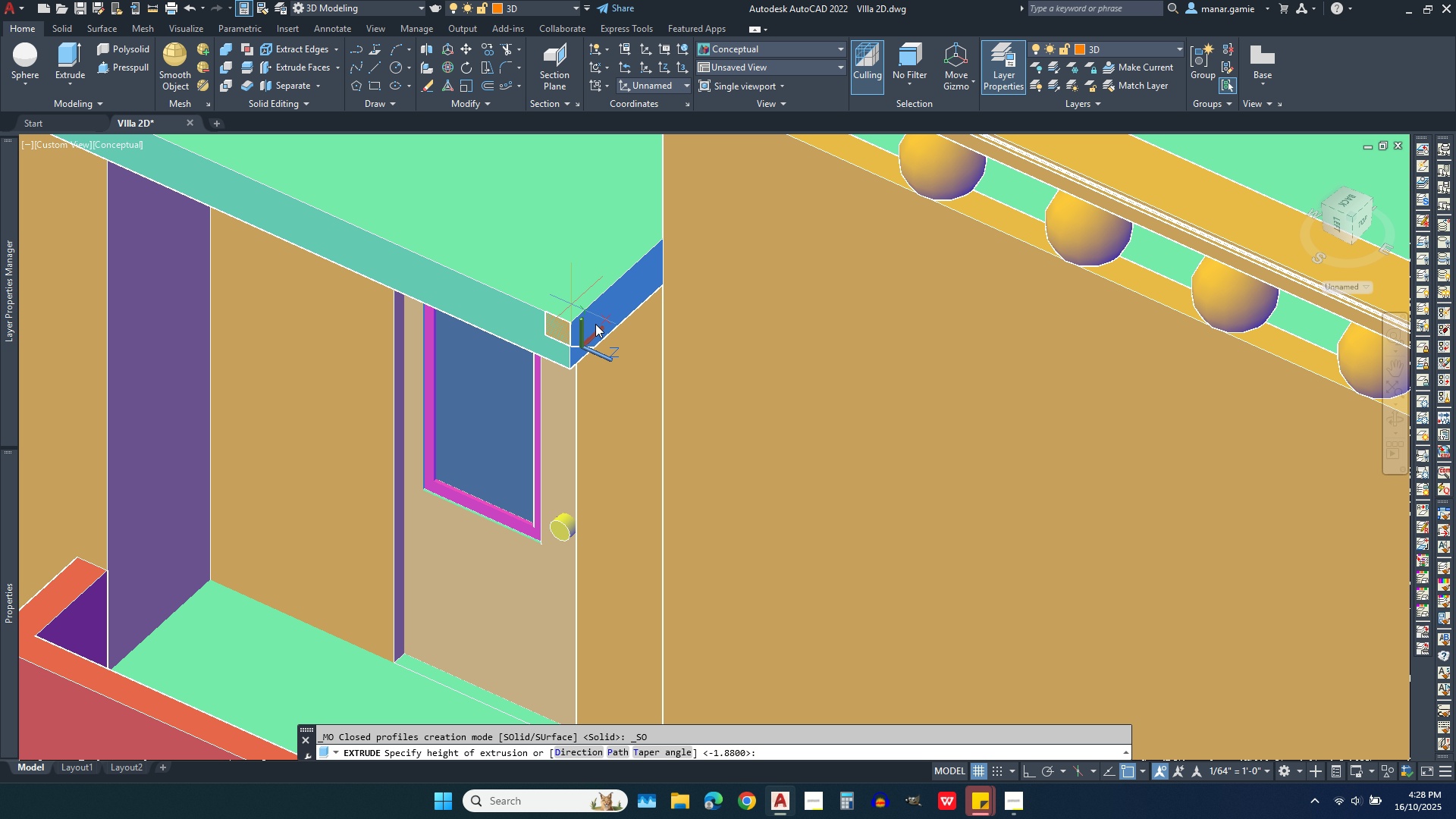 
scroll: coordinate [699, 345], scroll_direction: down, amount: 2.0
 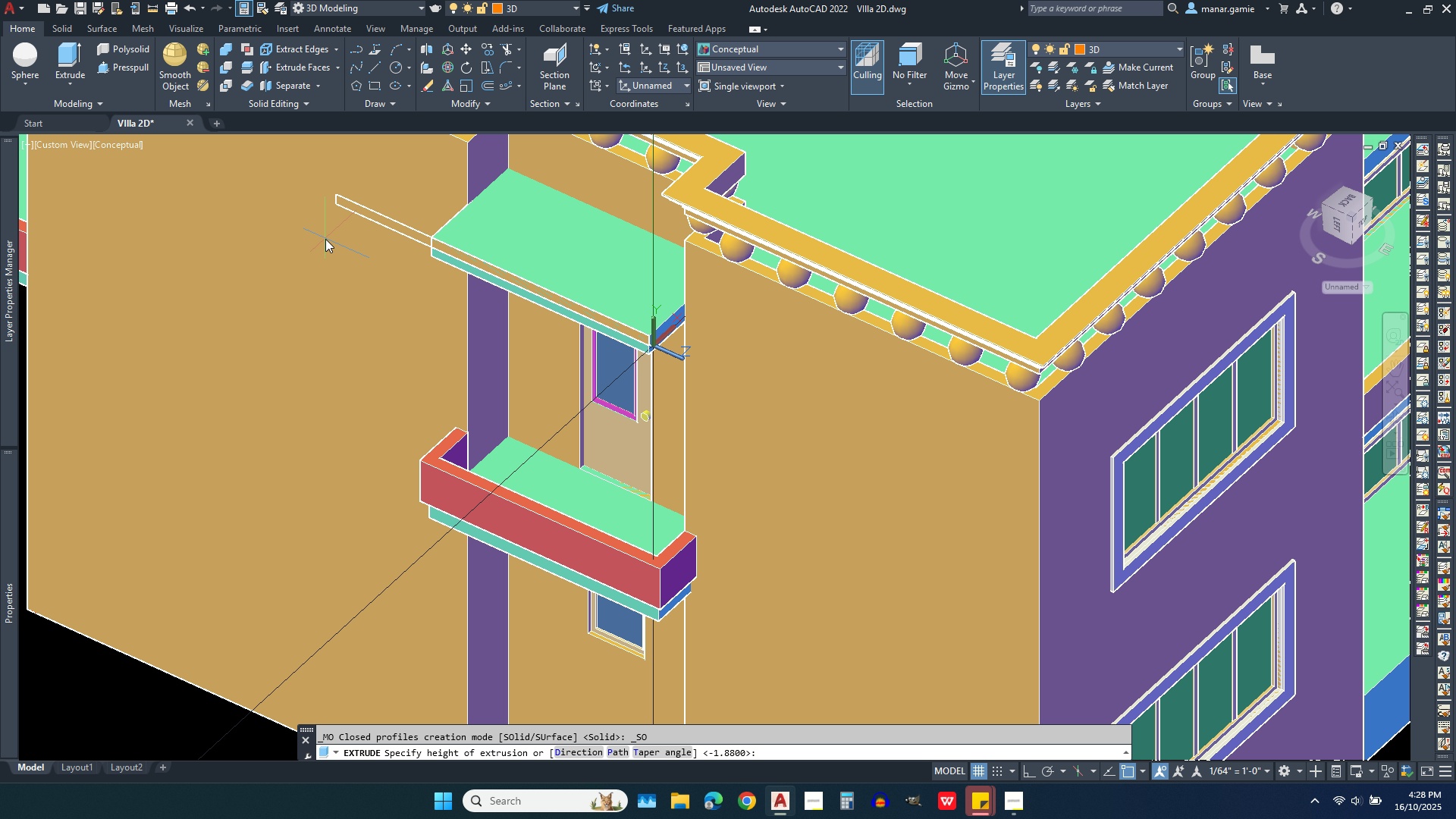 
left_click([301, 239])
 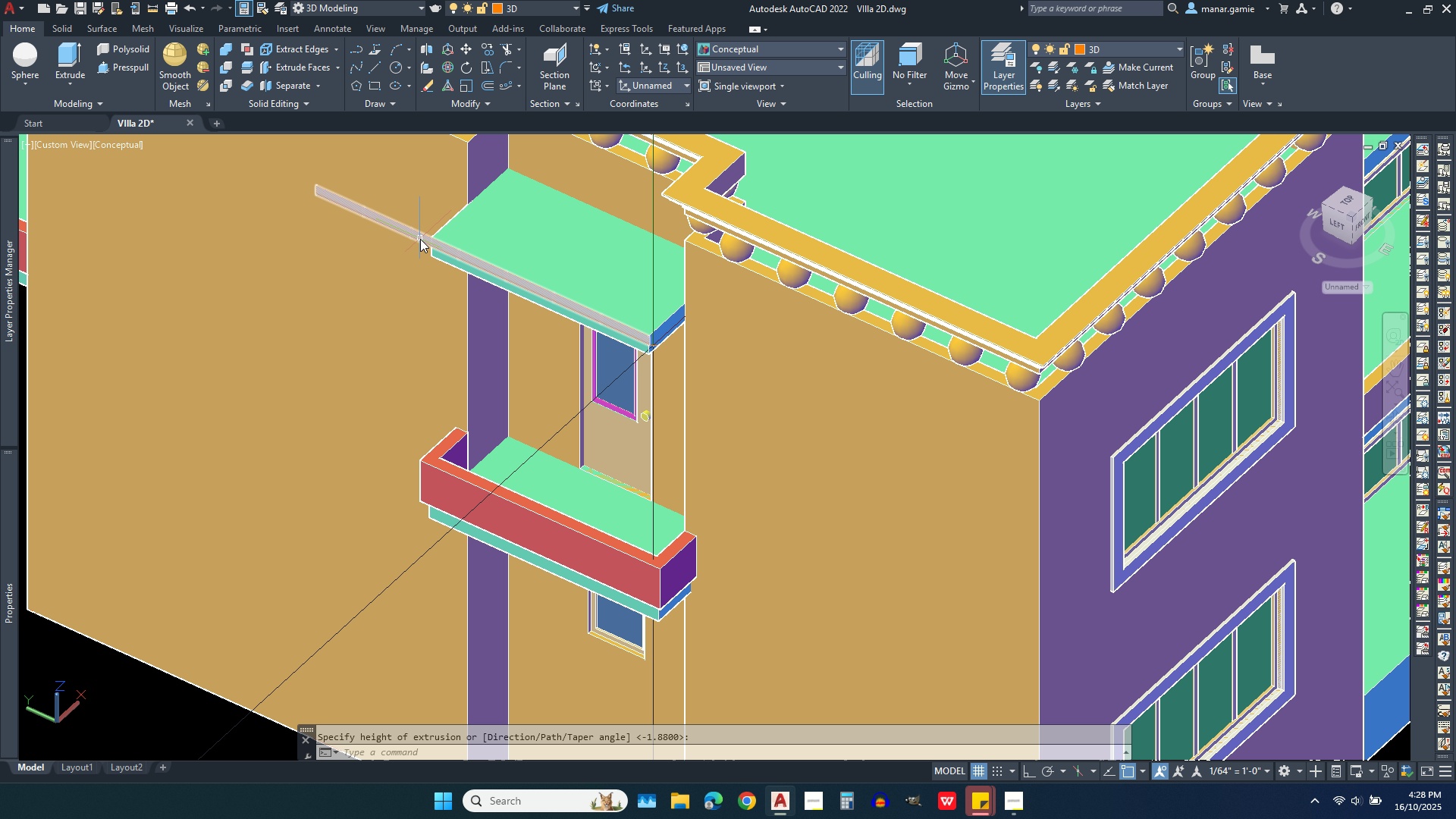 
left_click([420, 239])
 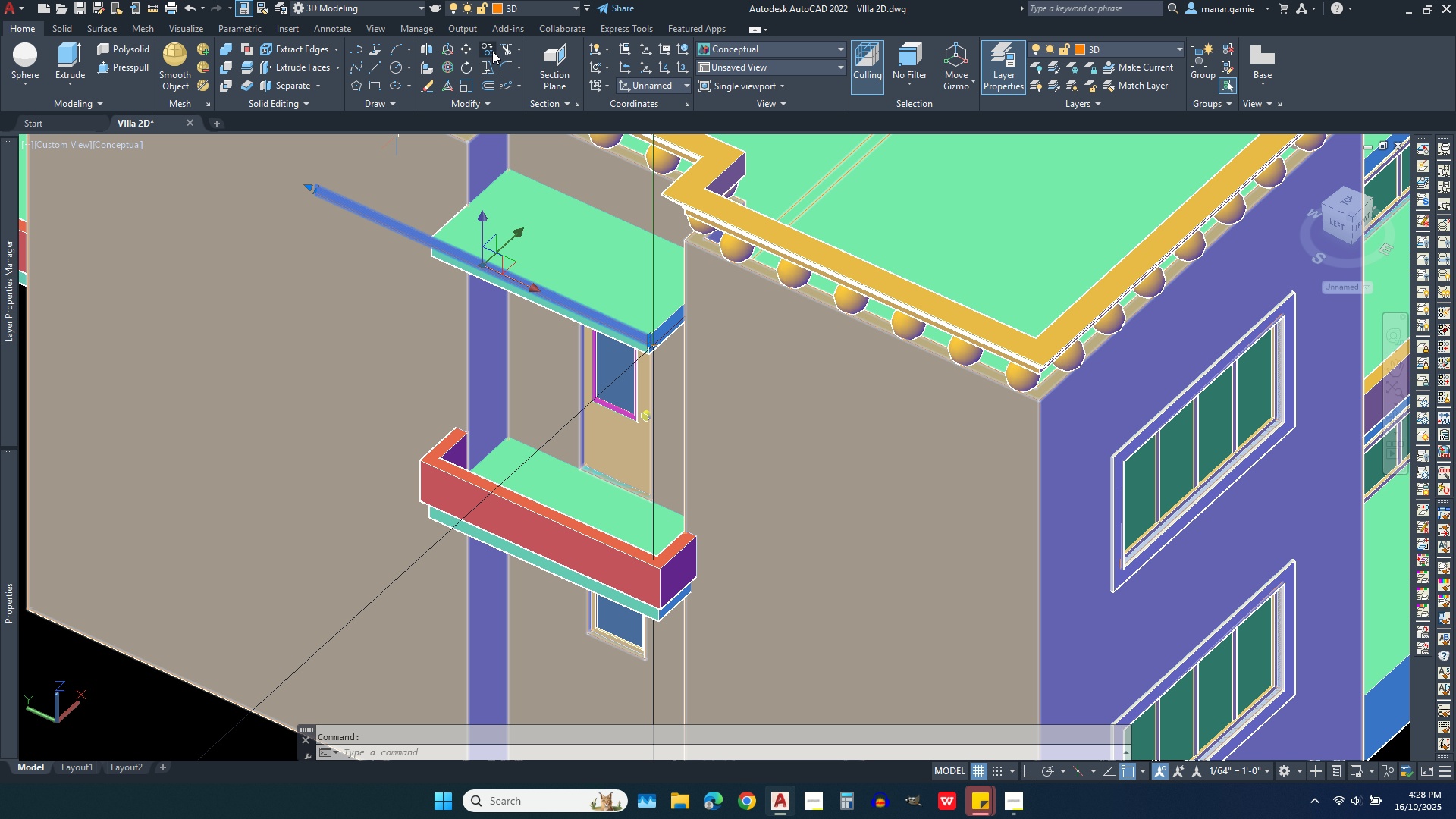 
left_click([489, 48])
 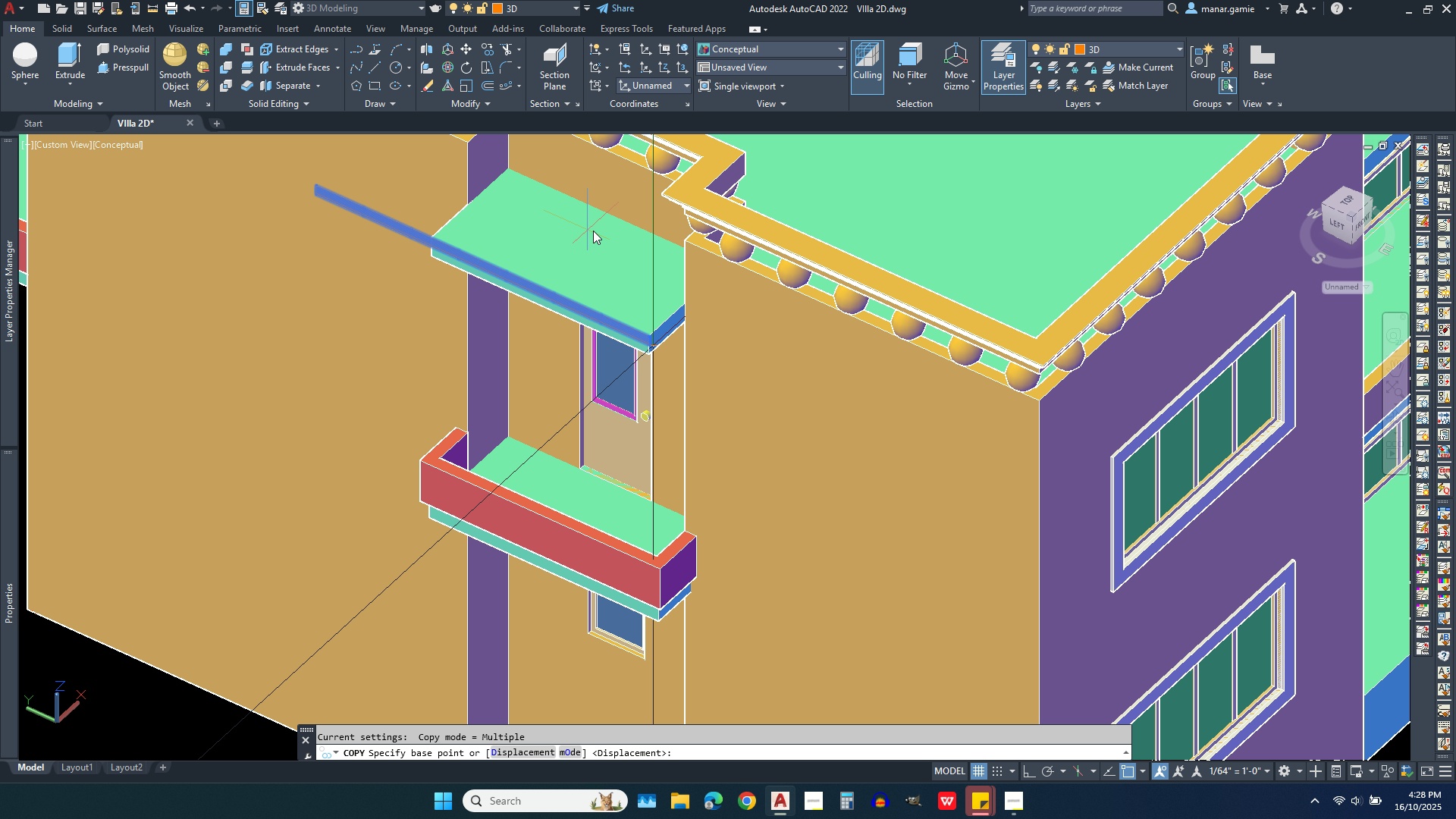 
left_click([598, 234])
 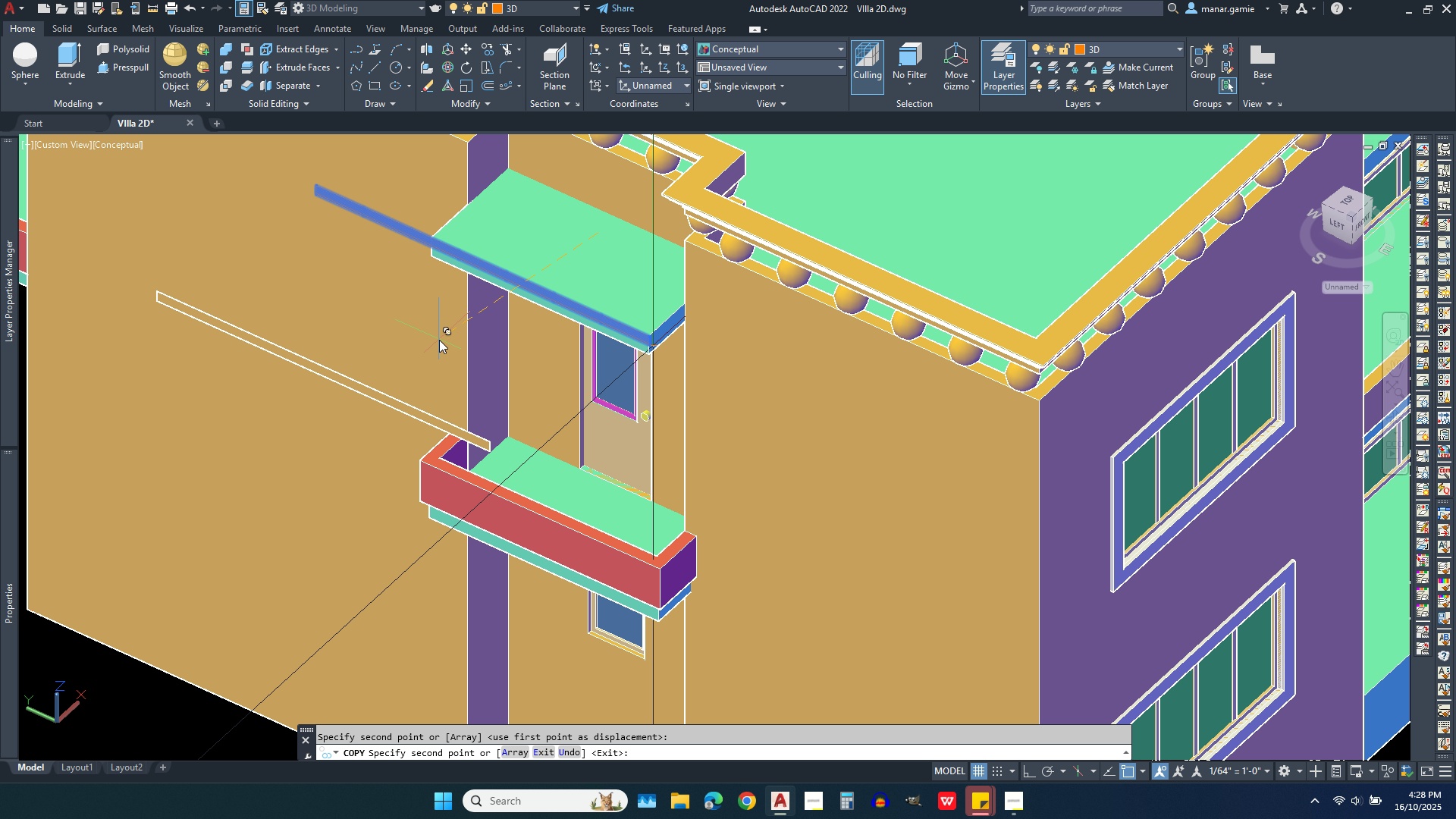 
left_click([439, 340])
 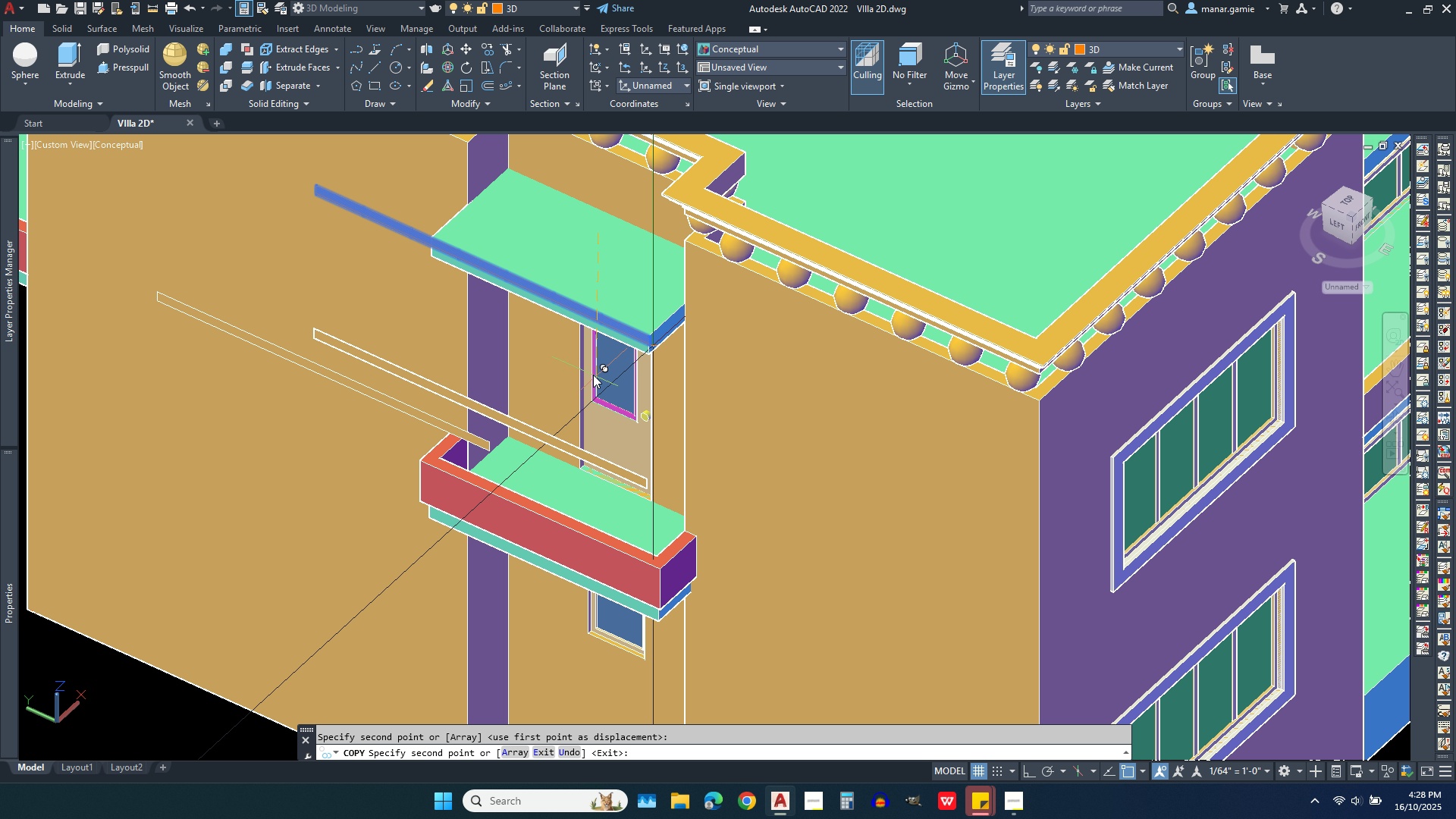 
key(Escape)
 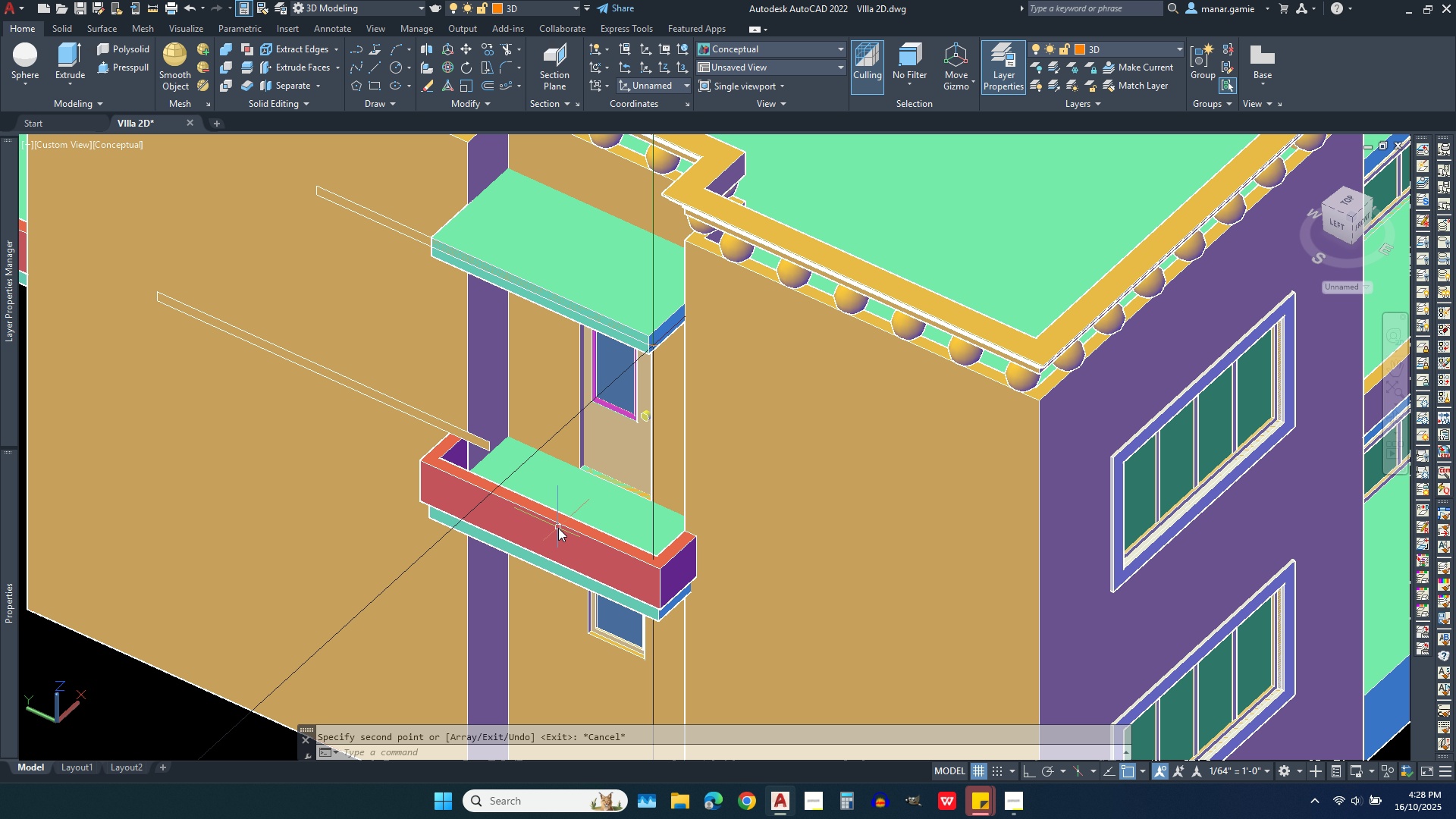 
scroll: coordinate [543, 518], scroll_direction: up, amount: 3.0
 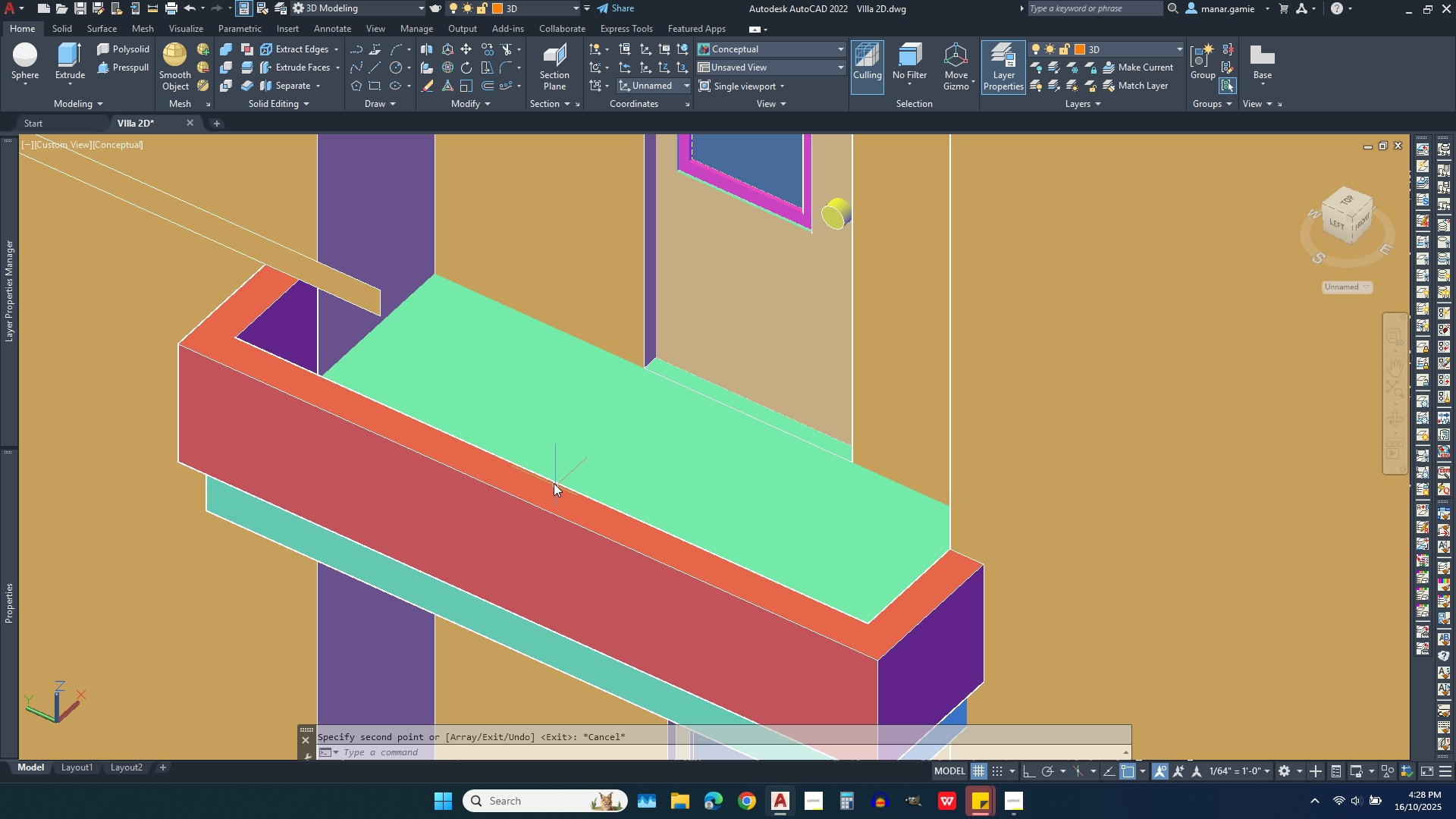 
scroll: coordinate [595, 396], scroll_direction: down, amount: 2.0
 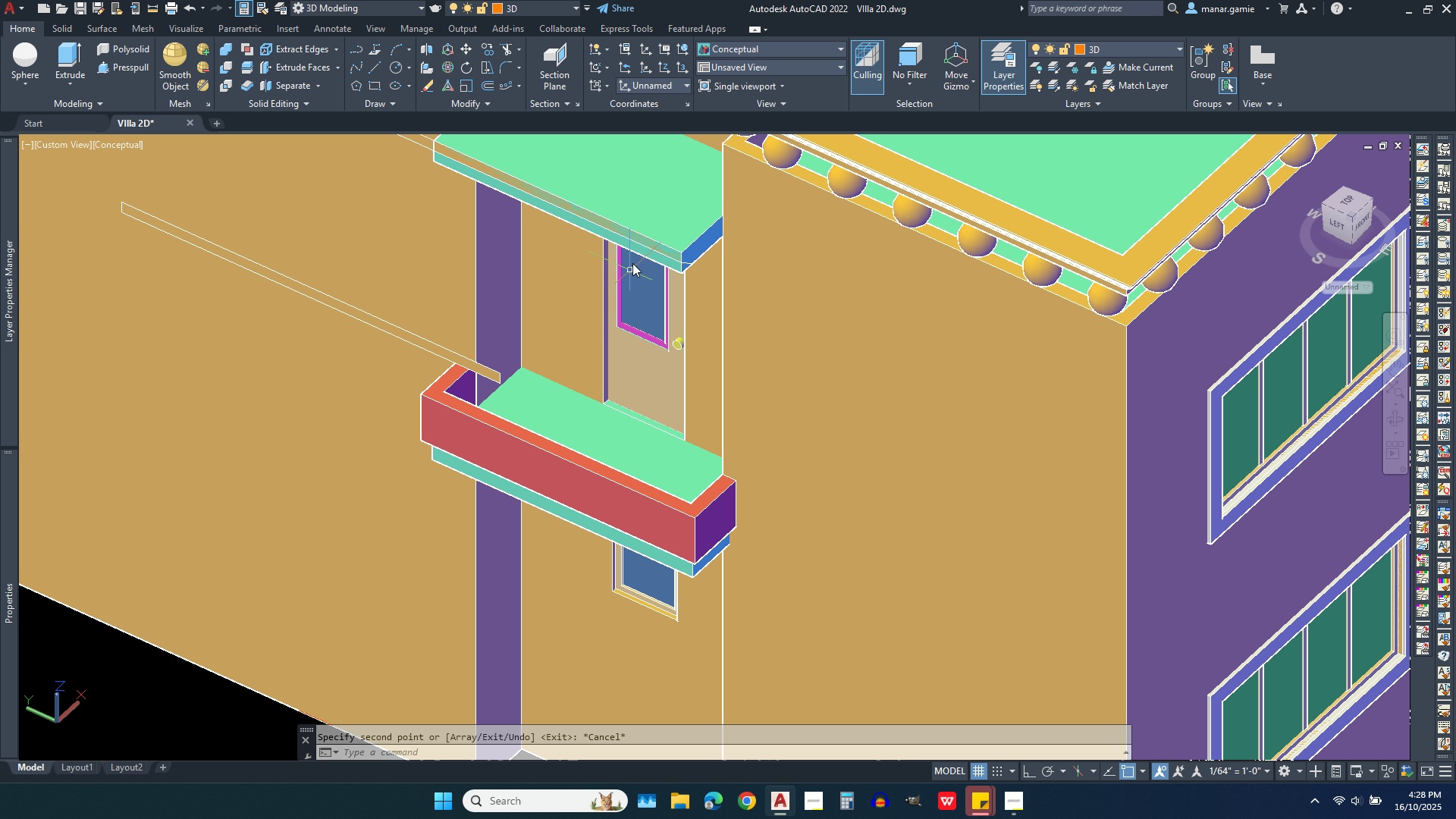 
scroll: coordinate [834, 297], scroll_direction: up, amount: 6.0
 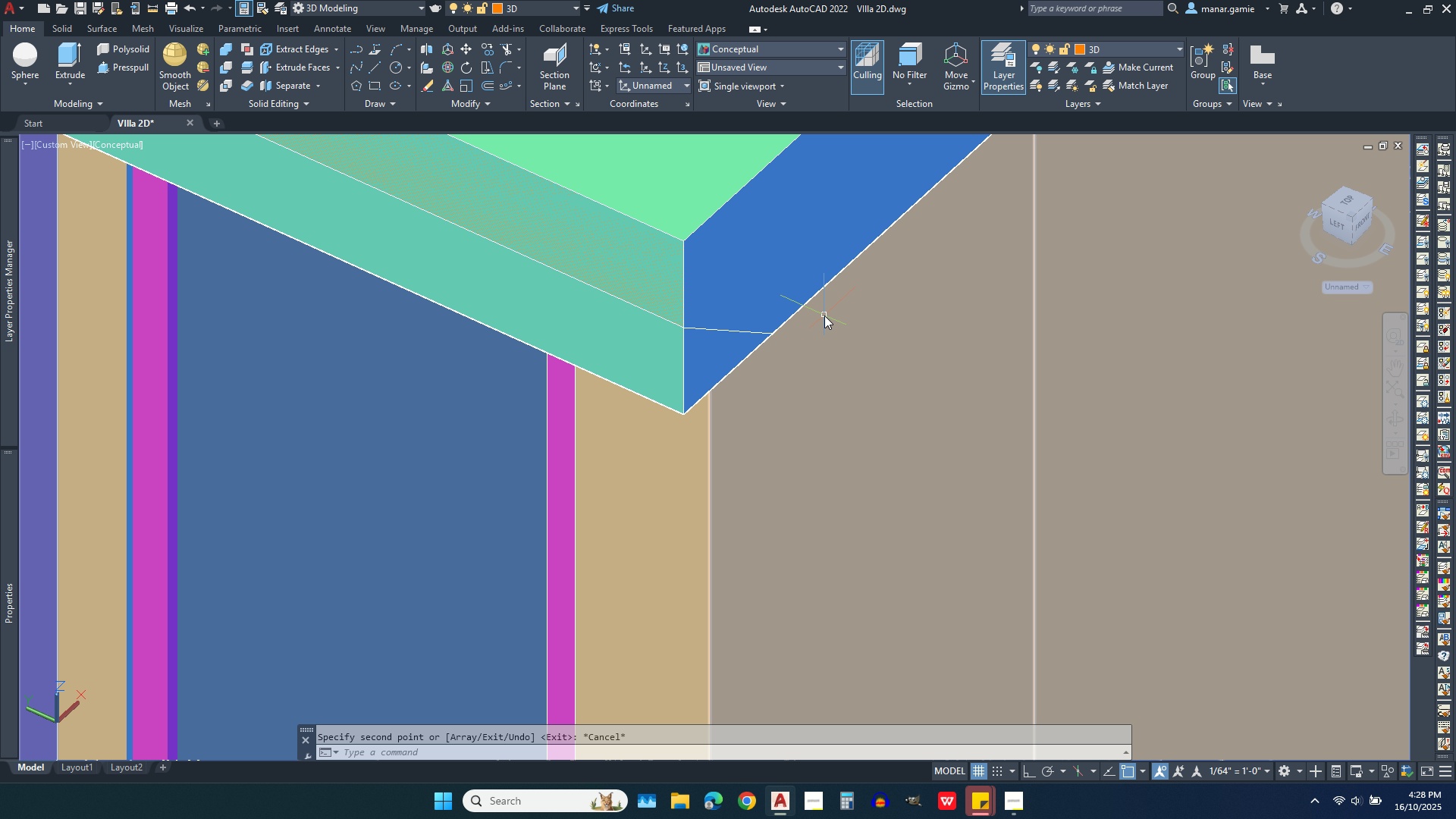 
key(Escape)
 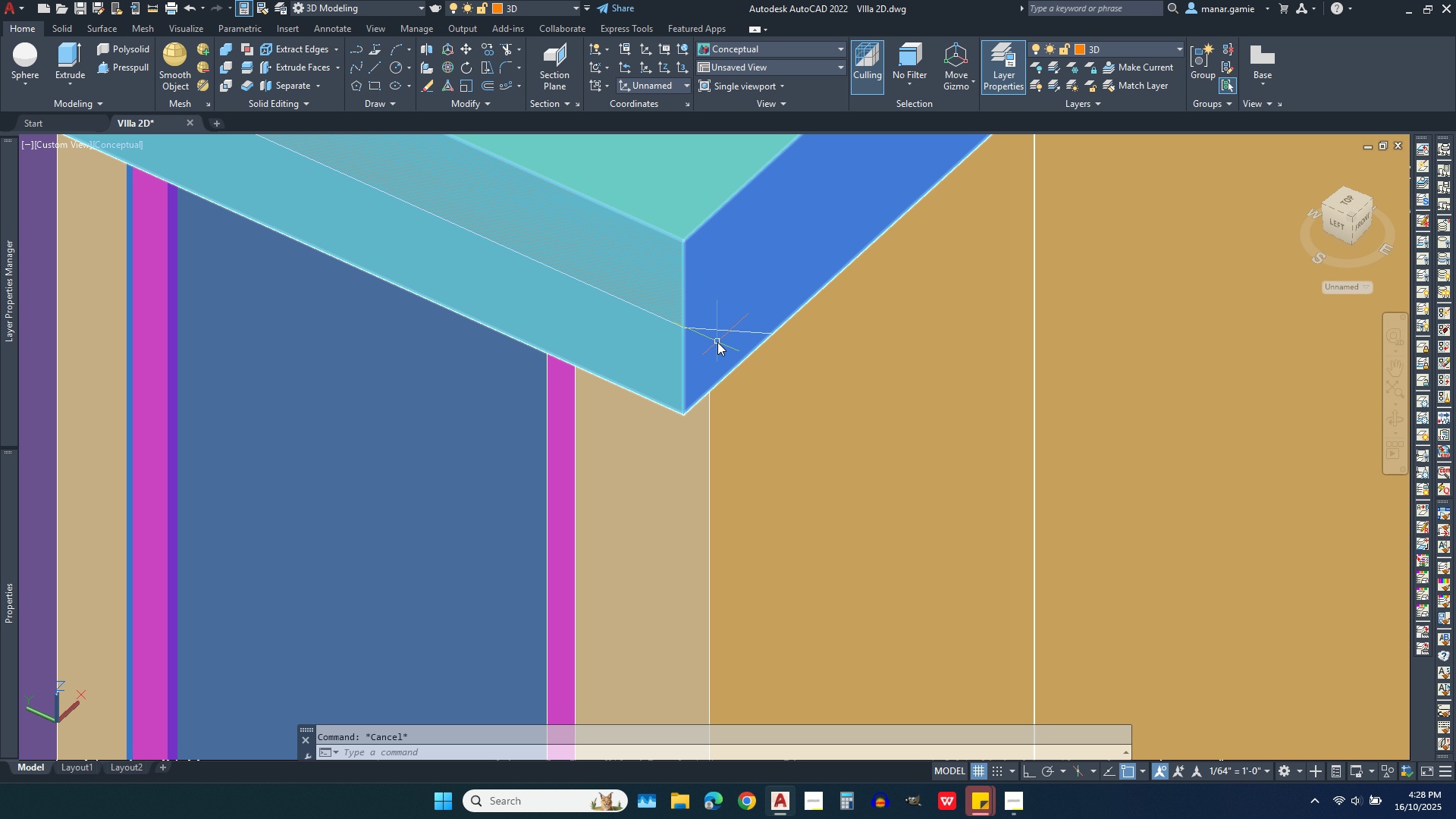 
left_click([715, 329])
 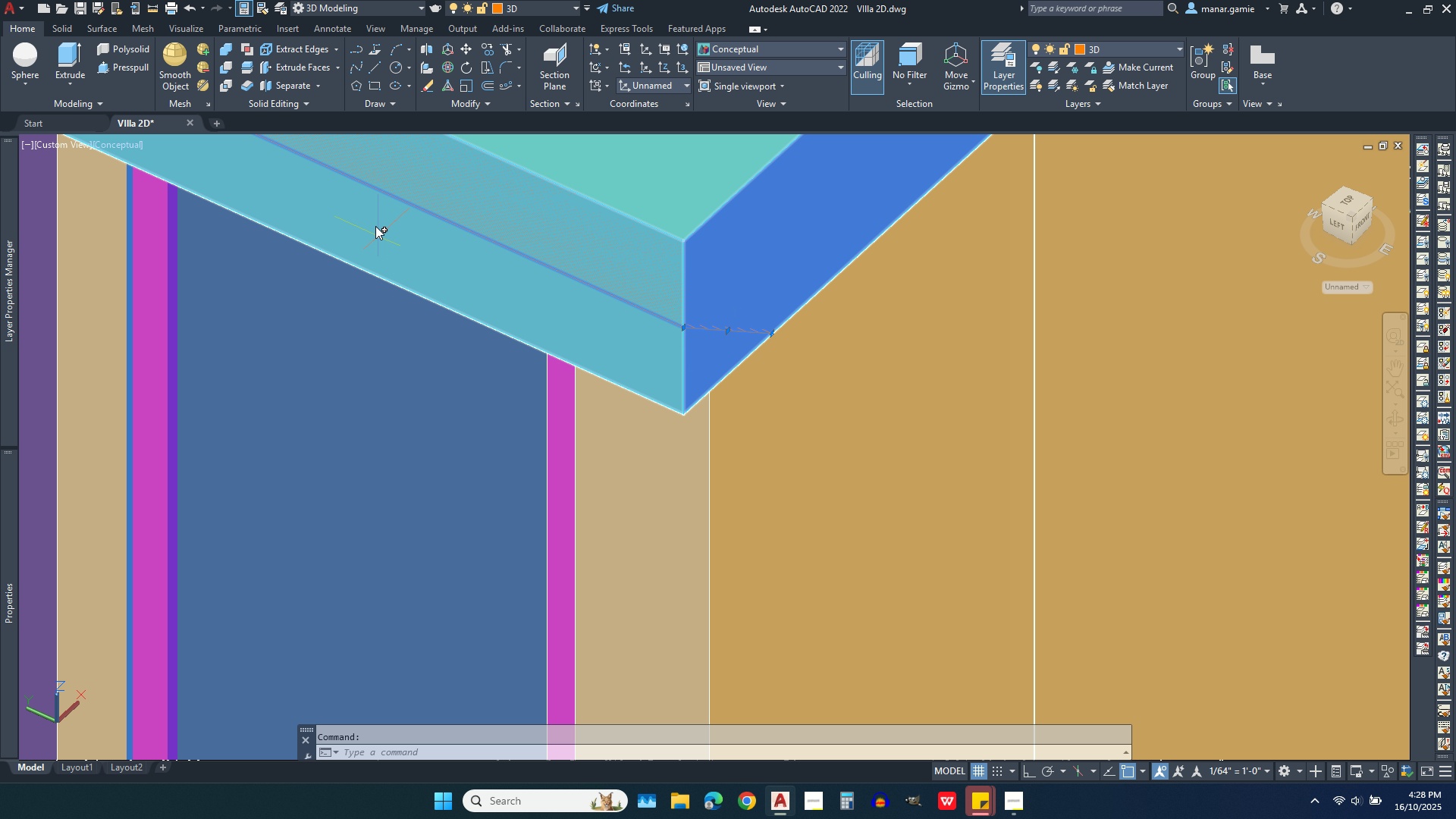 
scroll: coordinate [654, 358], scroll_direction: down, amount: 3.0
 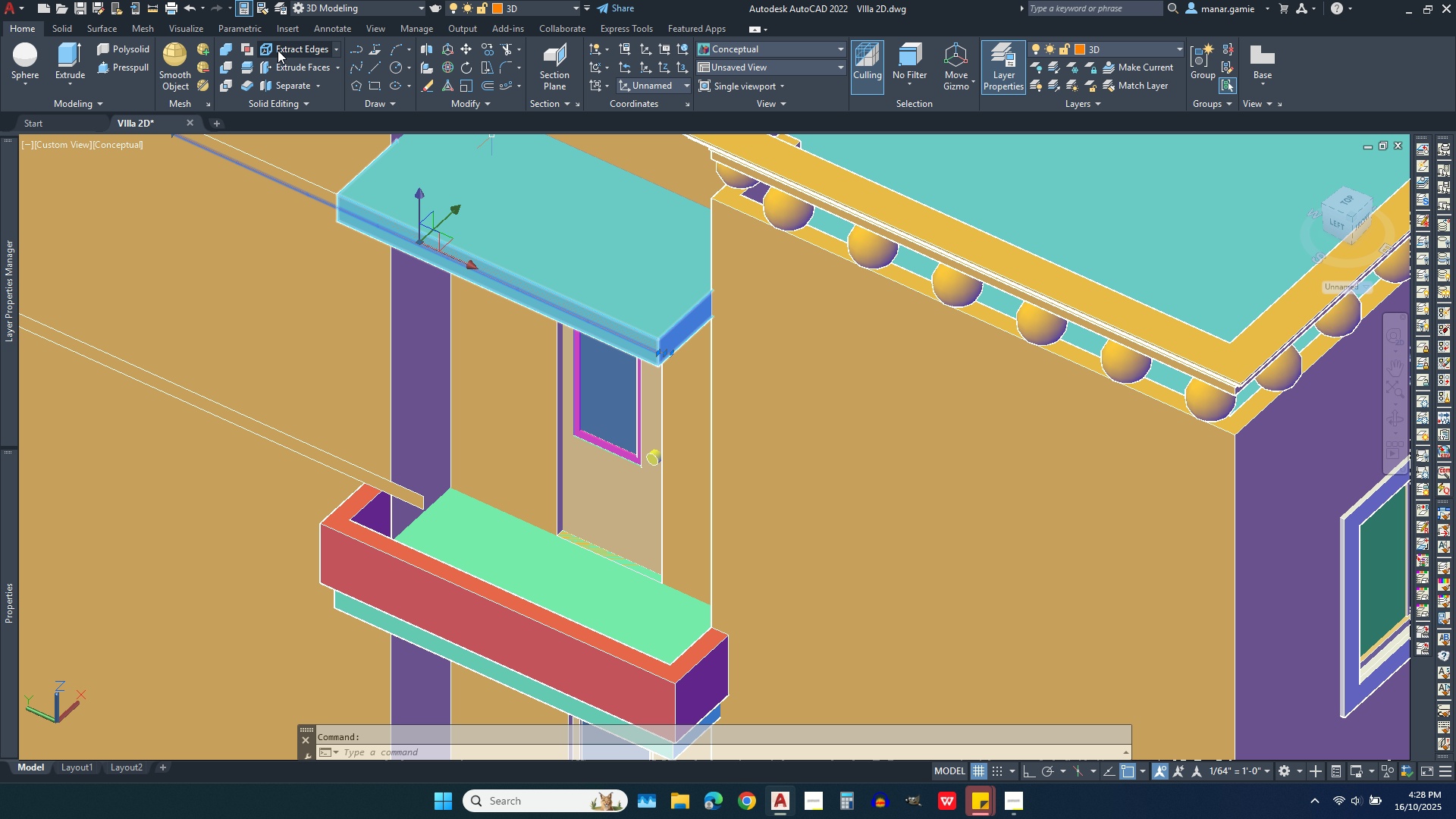 
wait(5.48)
 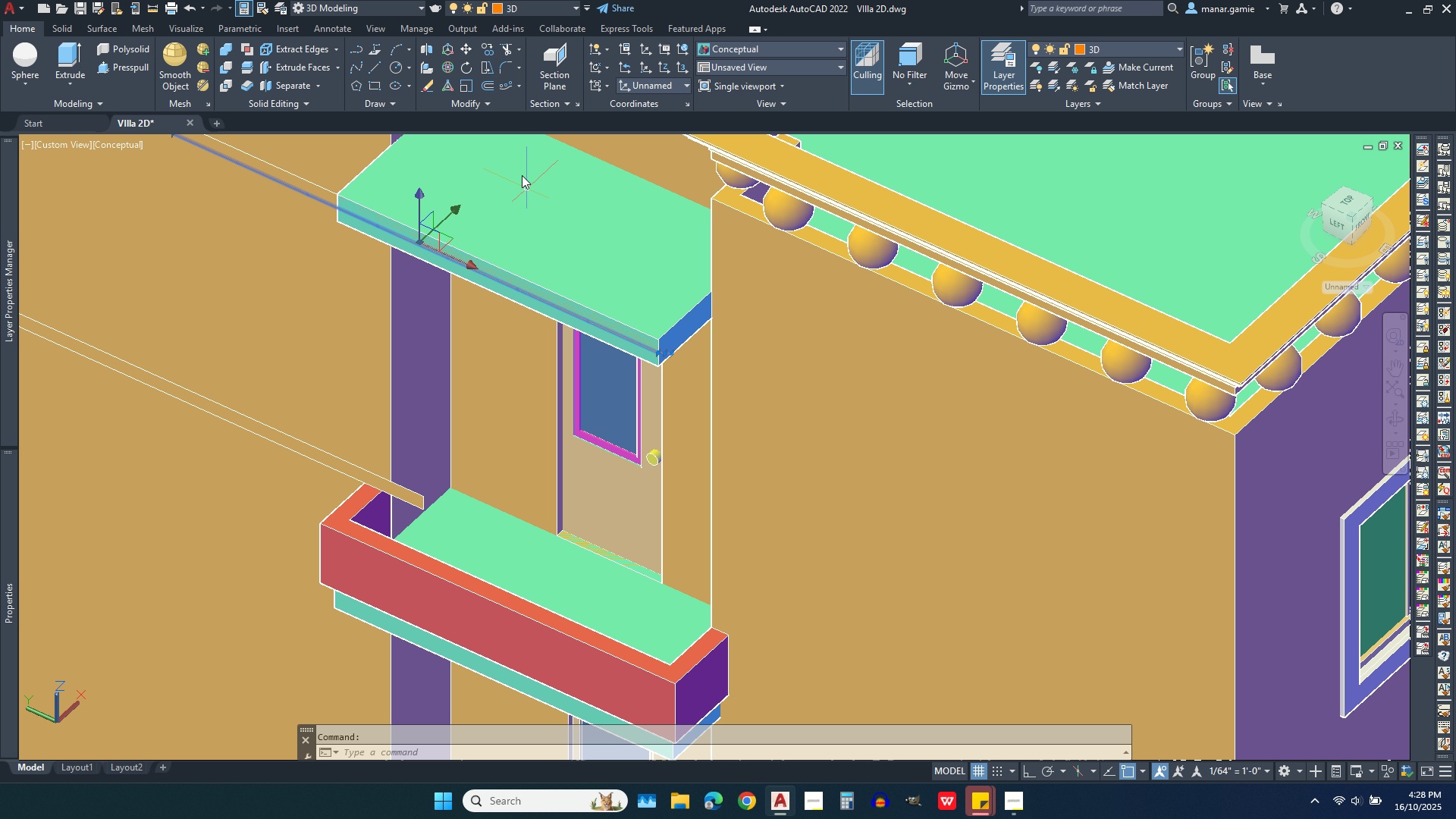 
left_click([487, 50])
 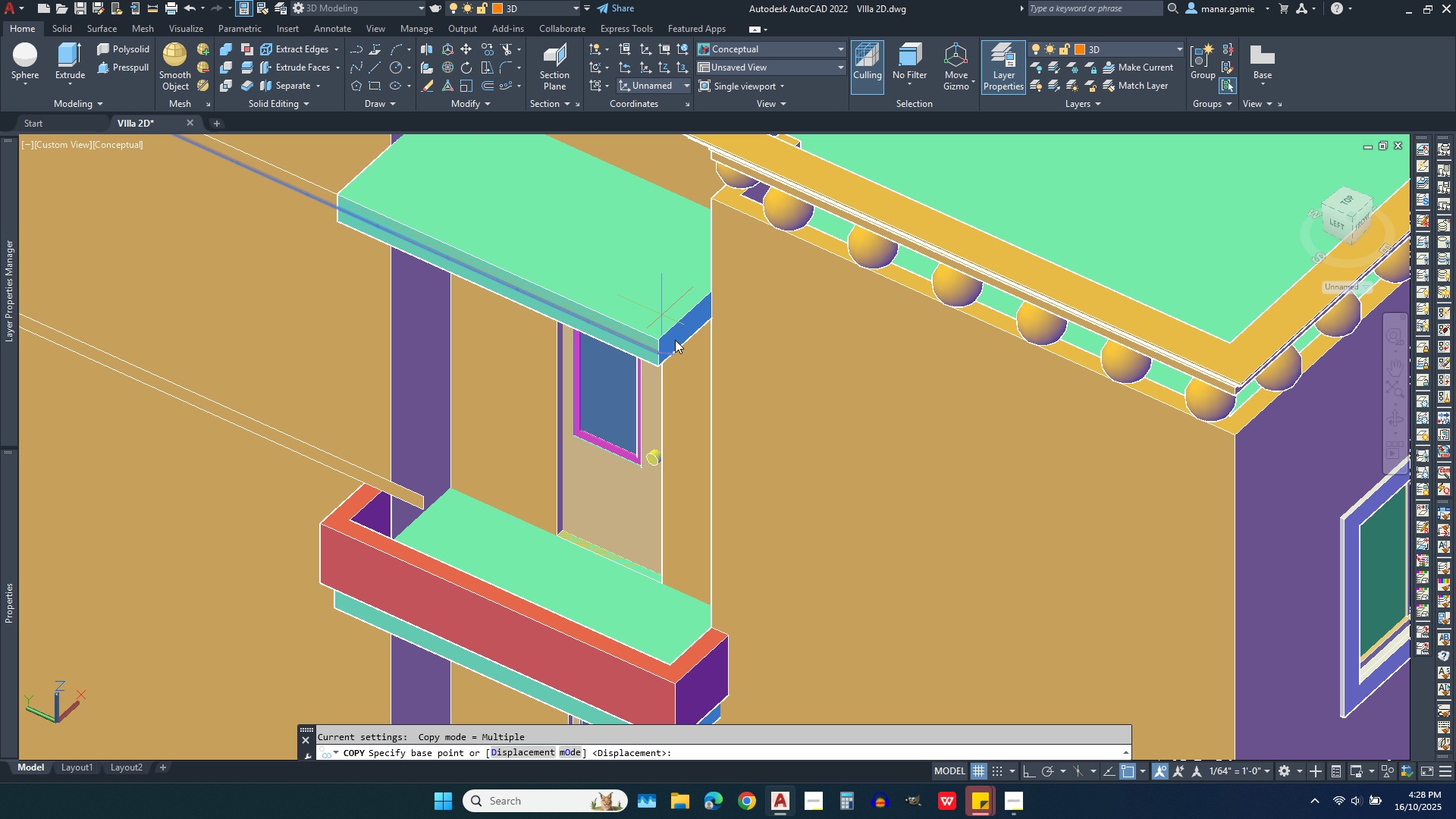 
scroll: coordinate [667, 358], scroll_direction: up, amount: 4.0
 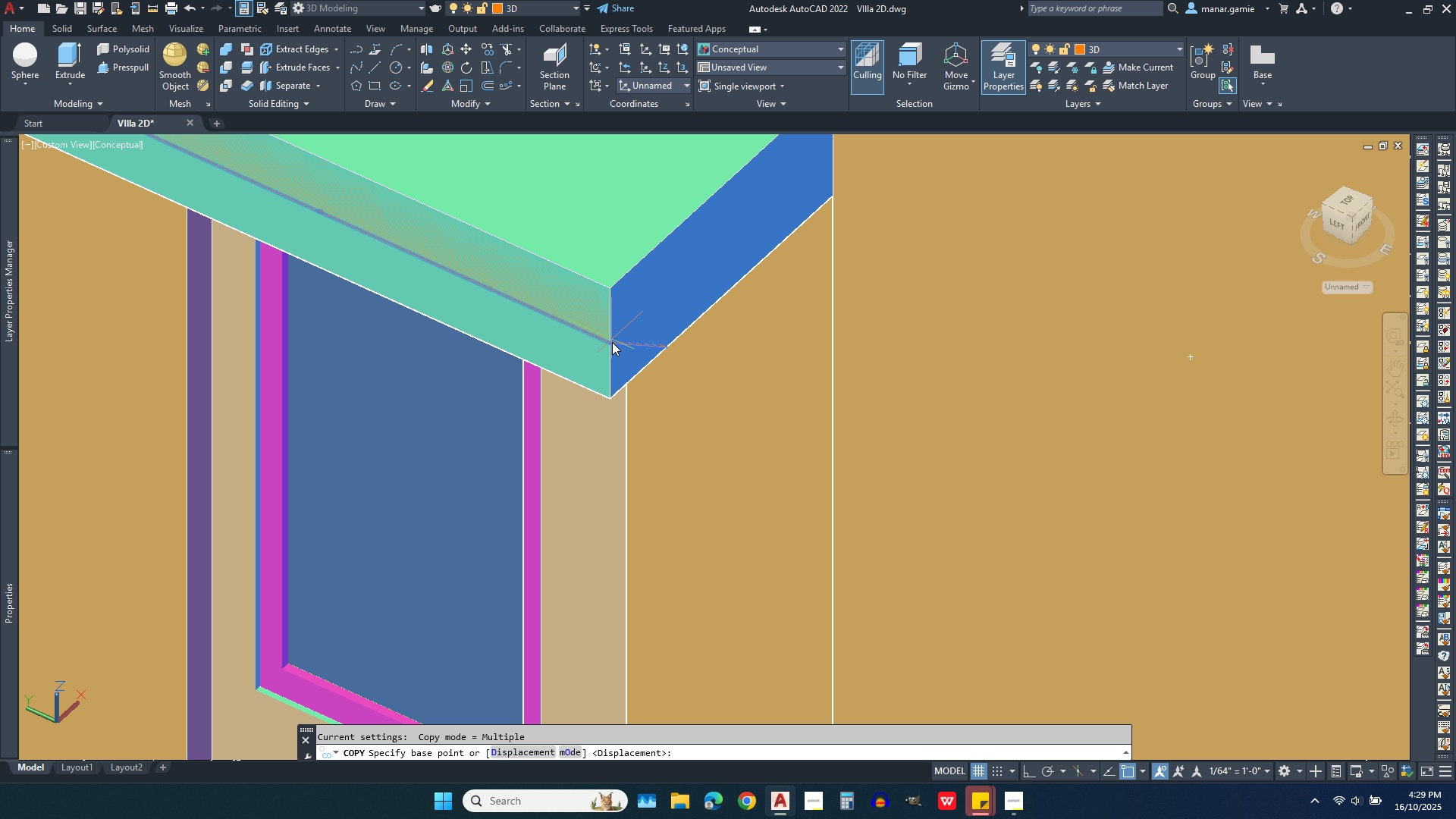 
left_click([607, 345])
 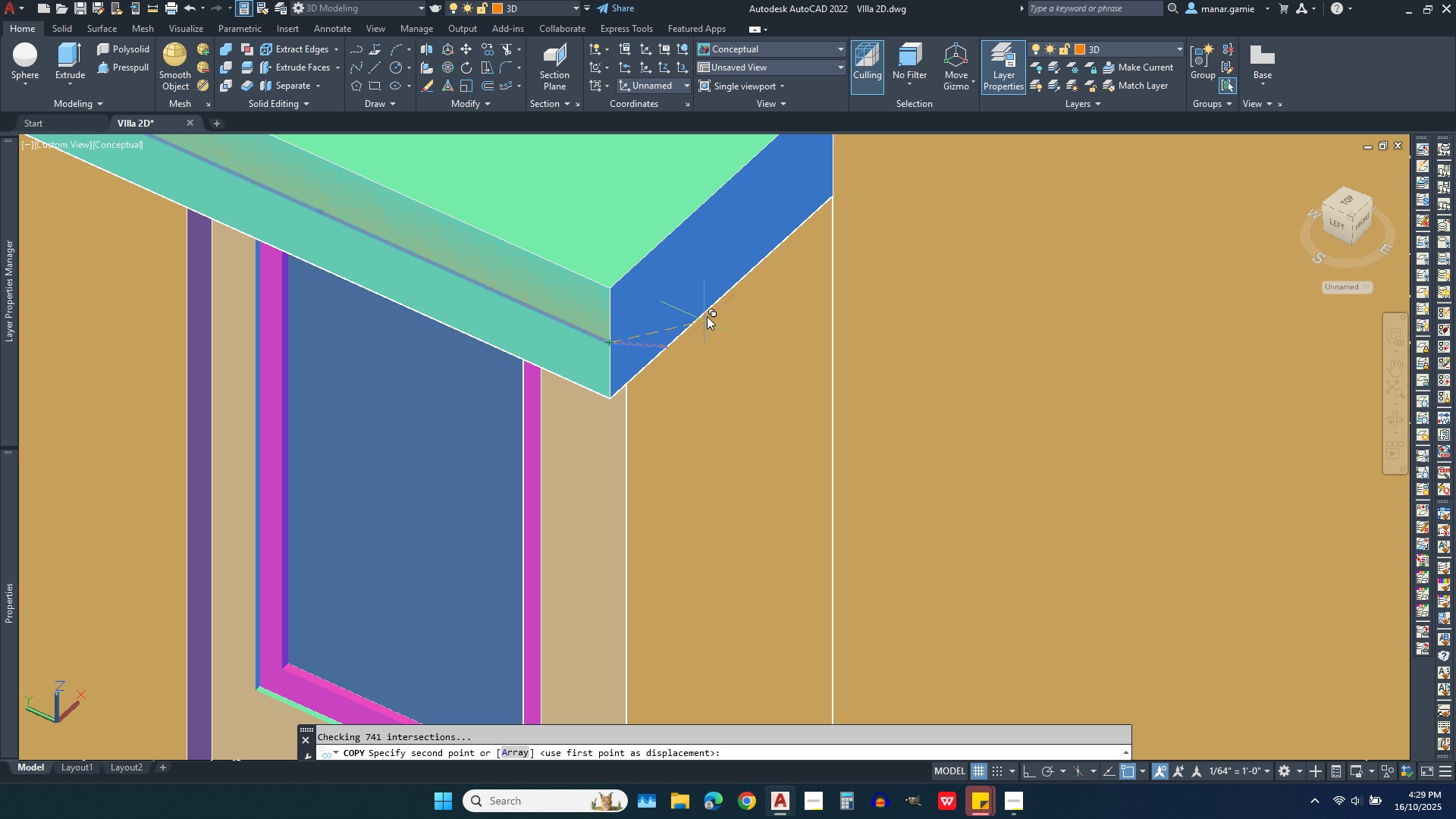 
scroll: coordinate [715, 287], scroll_direction: down, amount: 2.0
 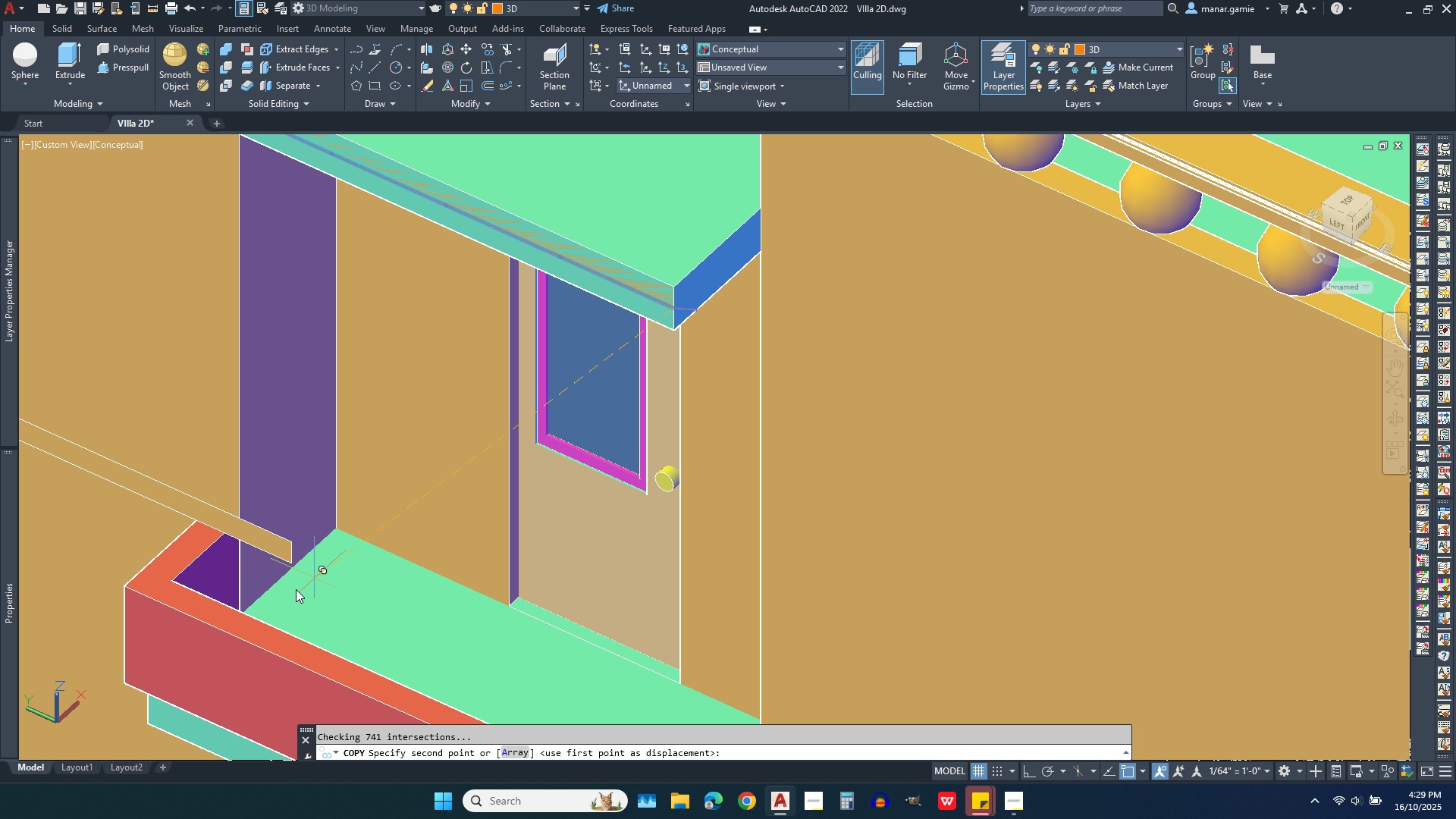 
scroll: coordinate [224, 616], scroll_direction: up, amount: 3.0
 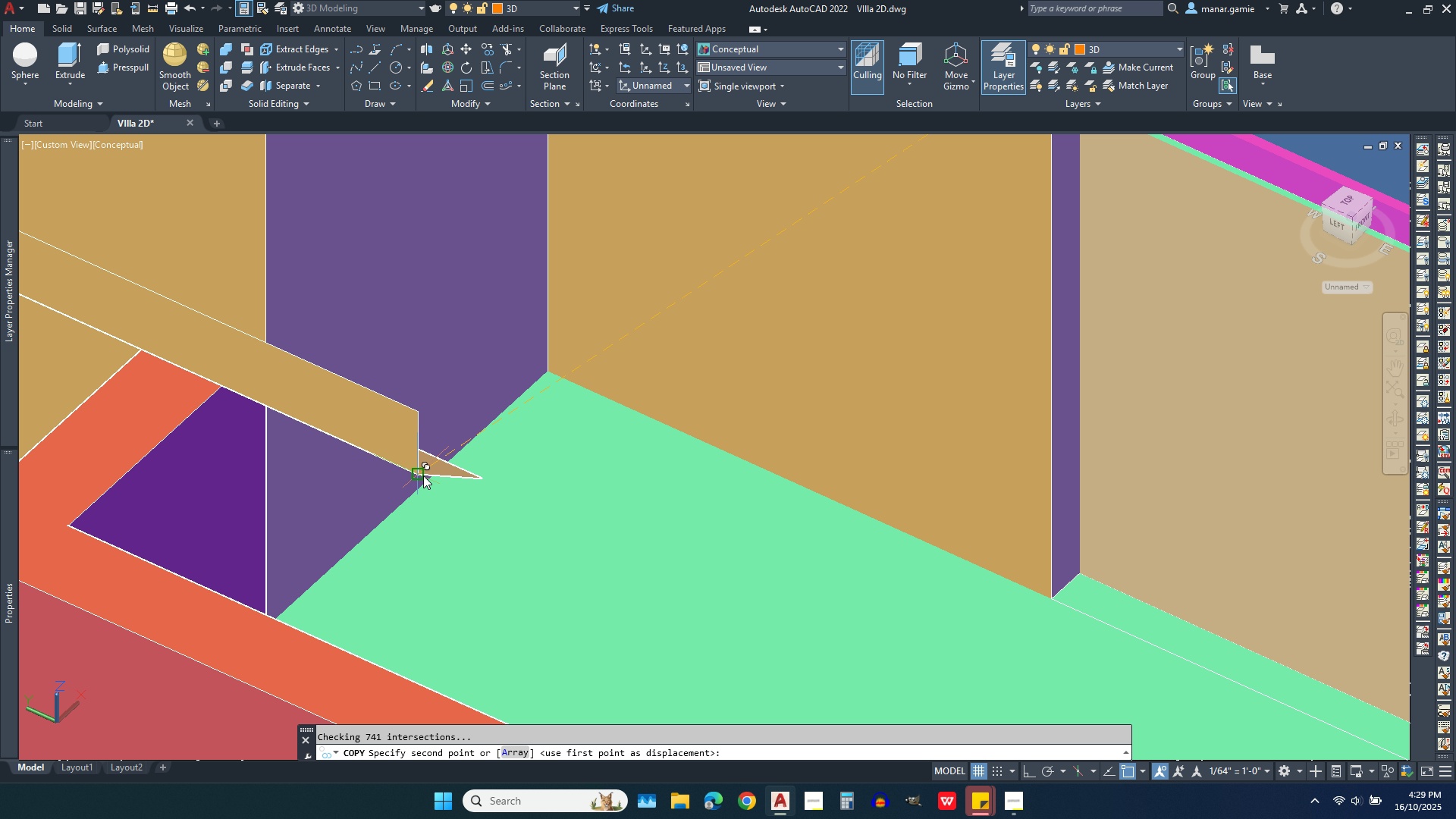 
left_click([421, 472])
 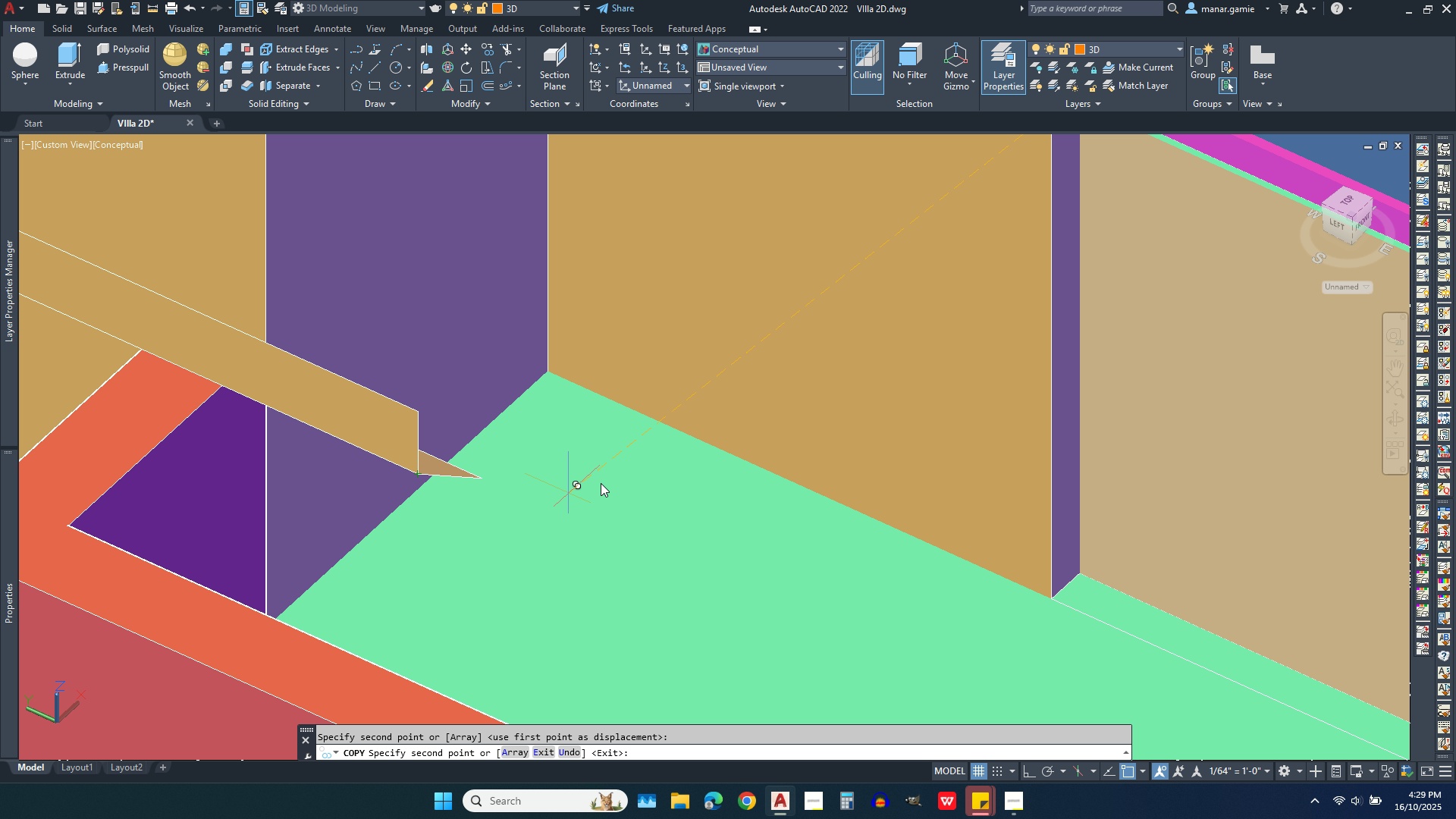 
scroll: coordinate [511, 510], scroll_direction: down, amount: 4.0
 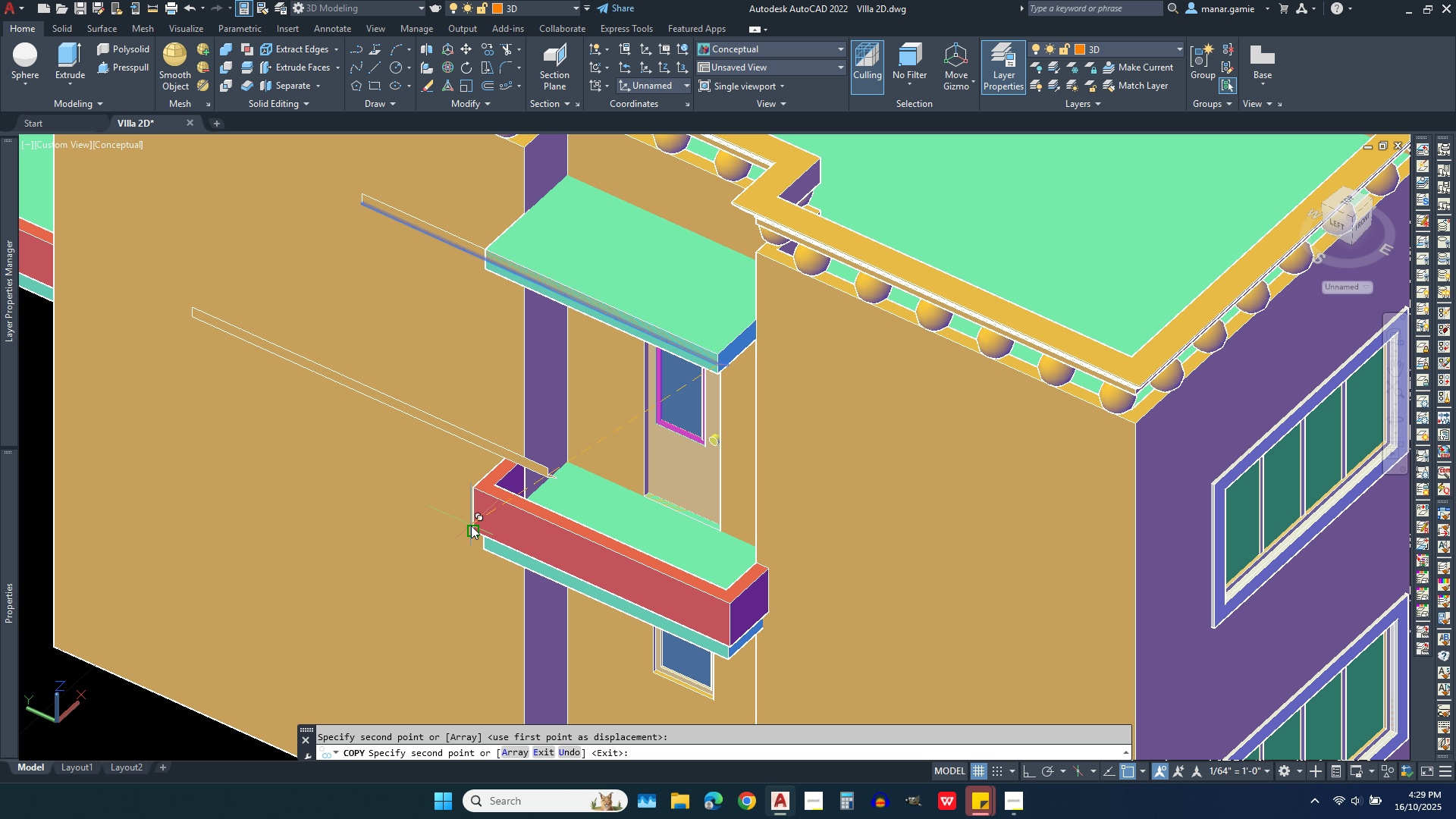 
key(Escape)
 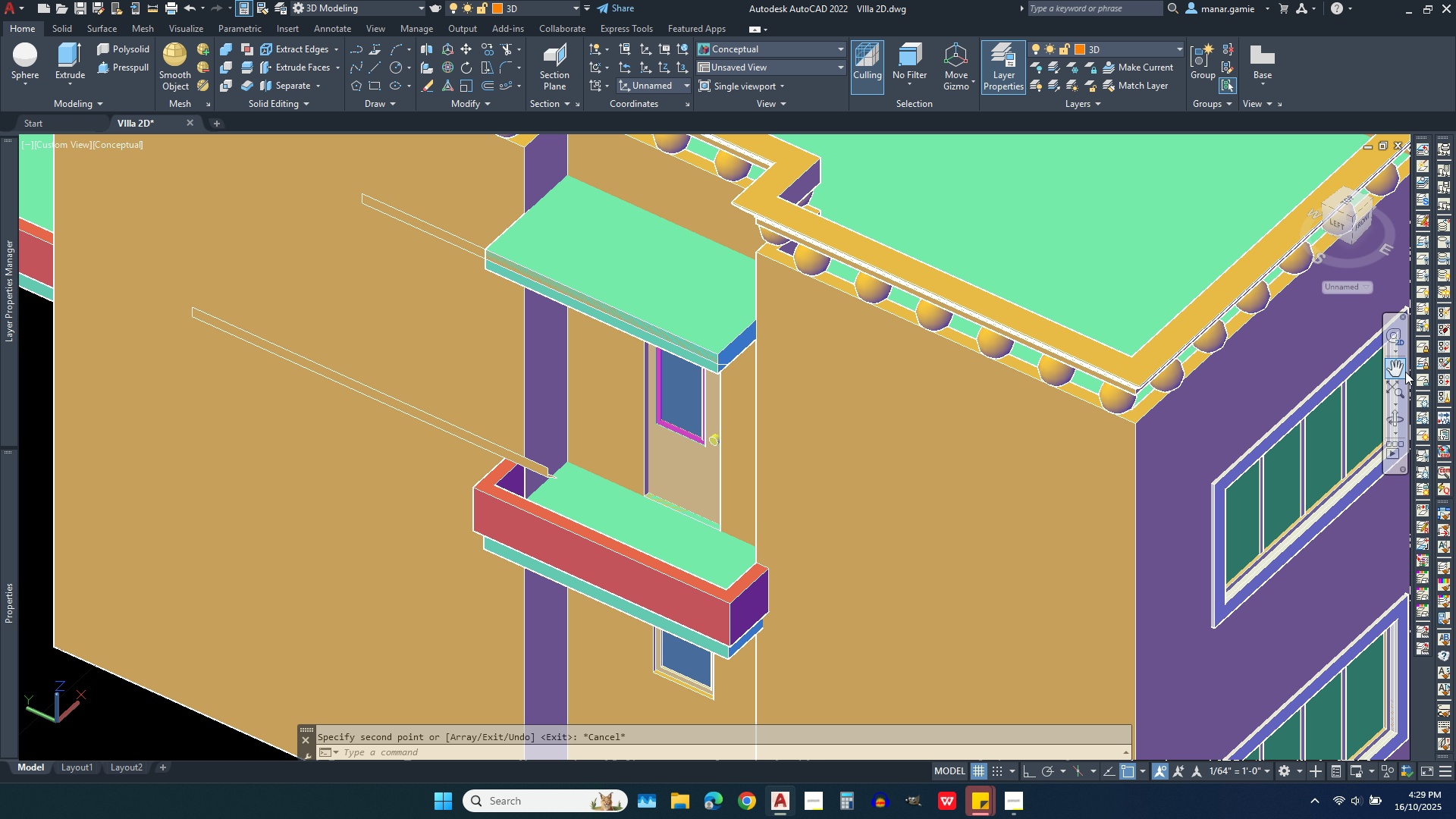 
left_click([1395, 422])
 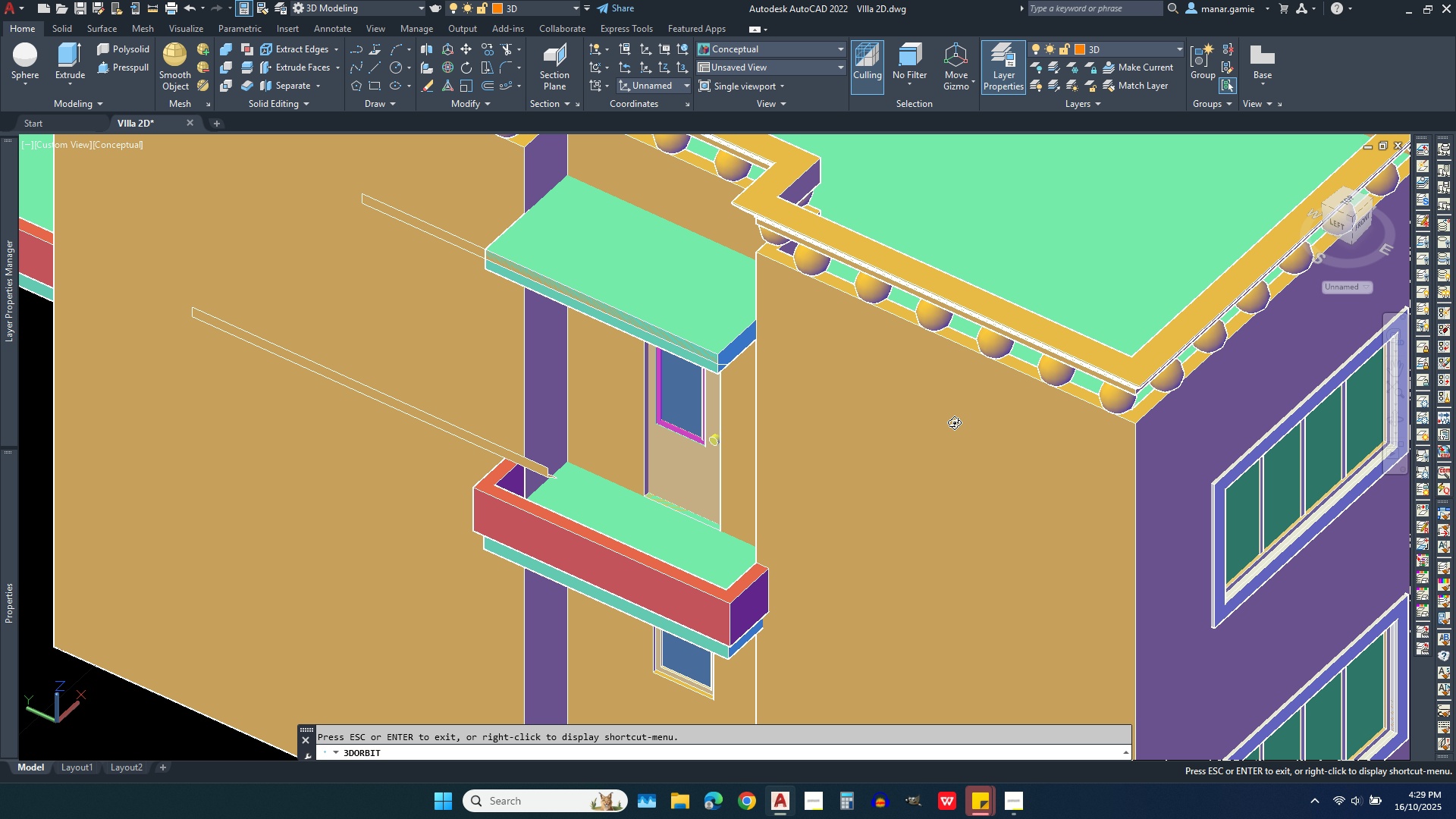 
left_click_drag(start_coordinate=[941, 422], to_coordinate=[840, 417])
 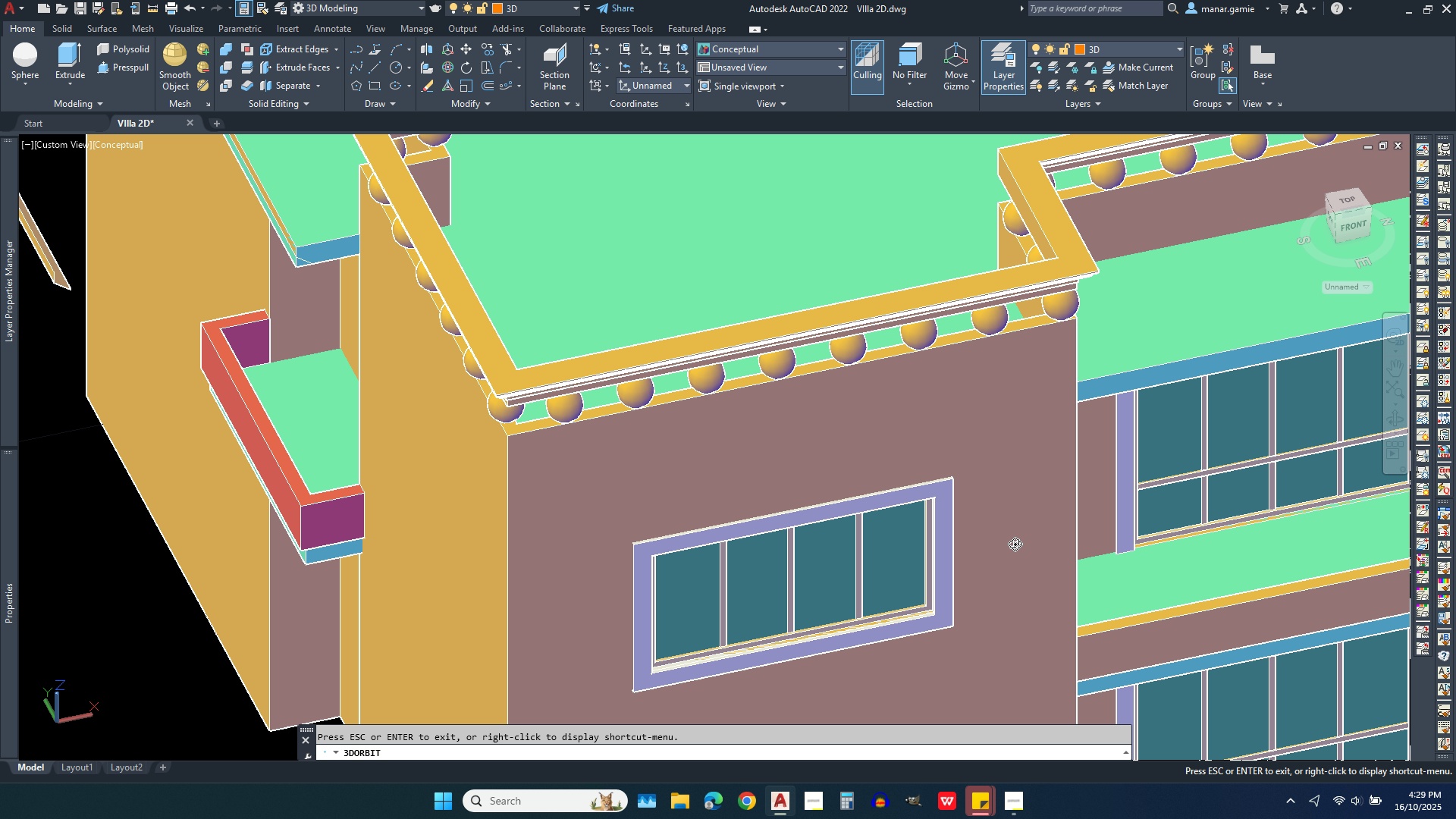 
scroll: coordinate [750, 592], scroll_direction: down, amount: 7.0
 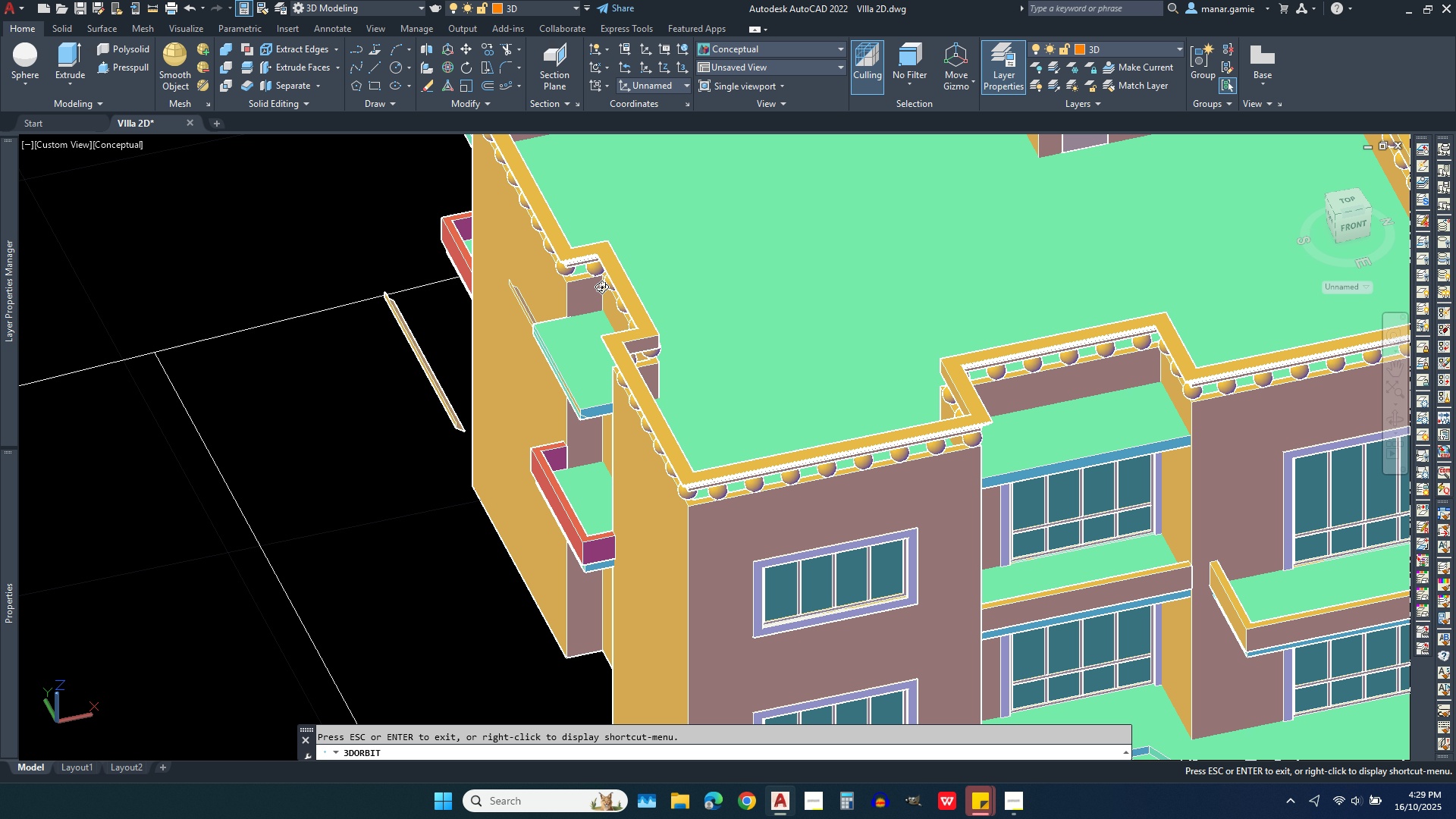 
scroll: coordinate [495, 340], scroll_direction: up, amount: 10.0
 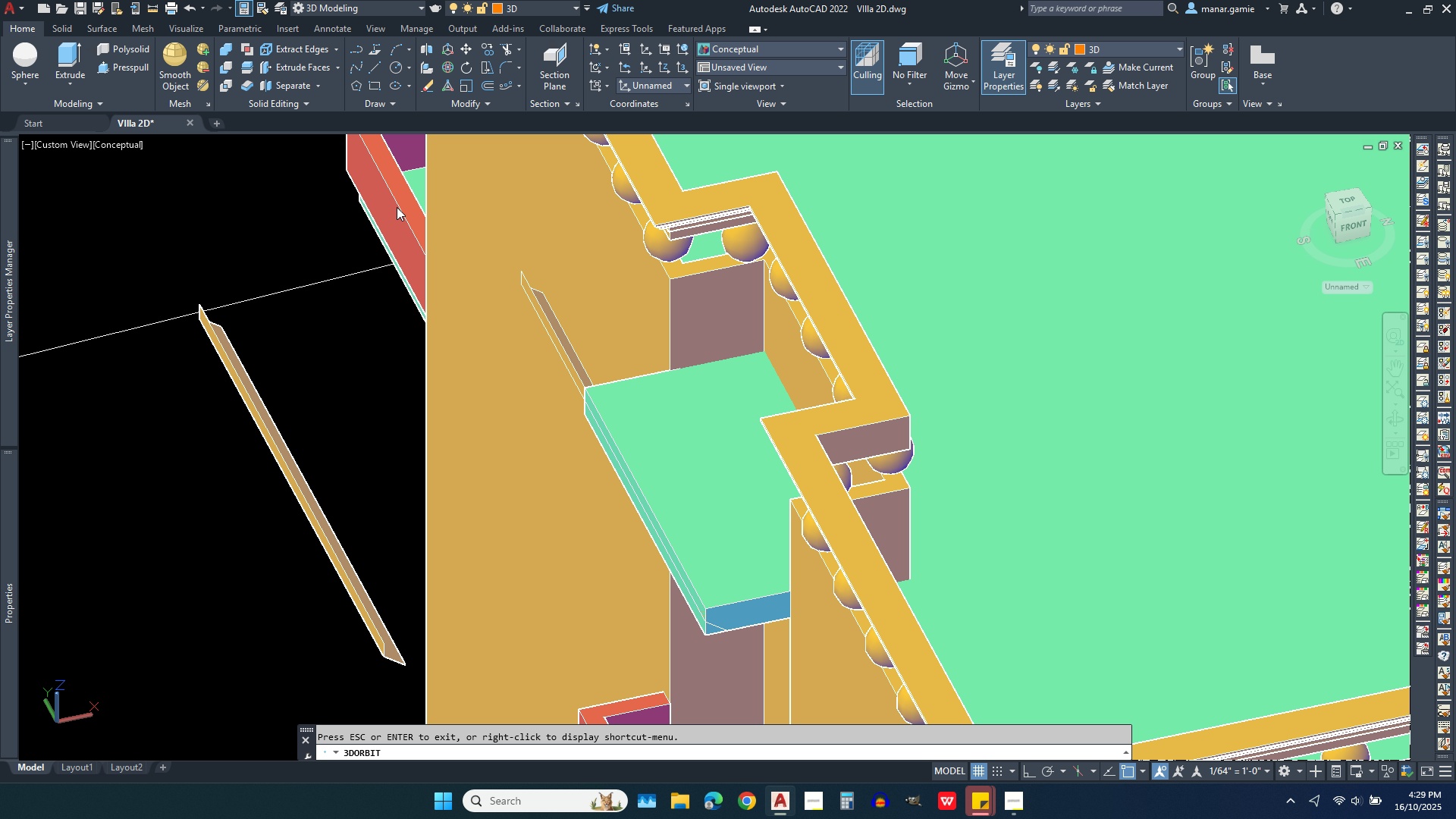 
key(Escape)
 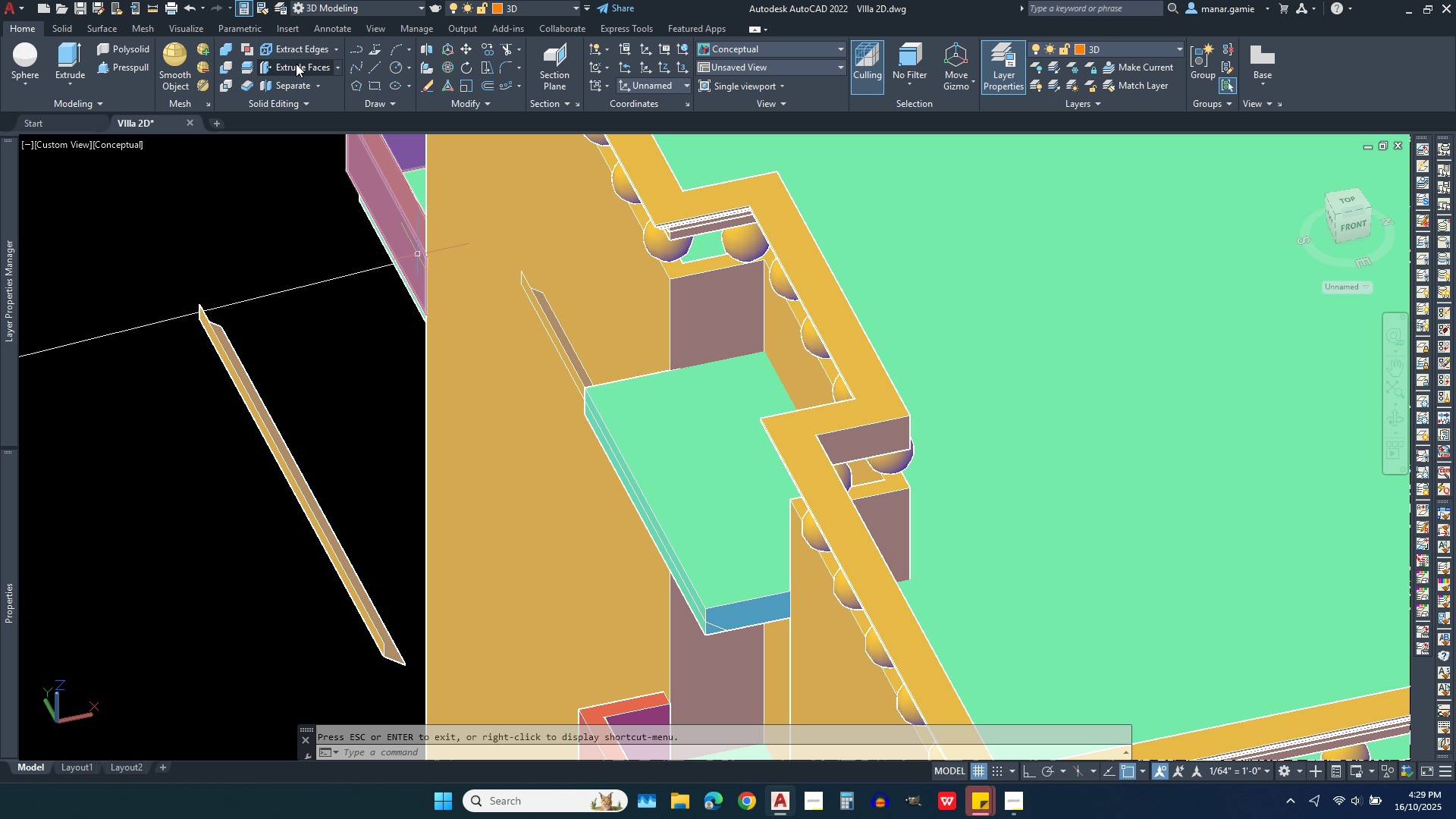 
left_click([227, 46])
 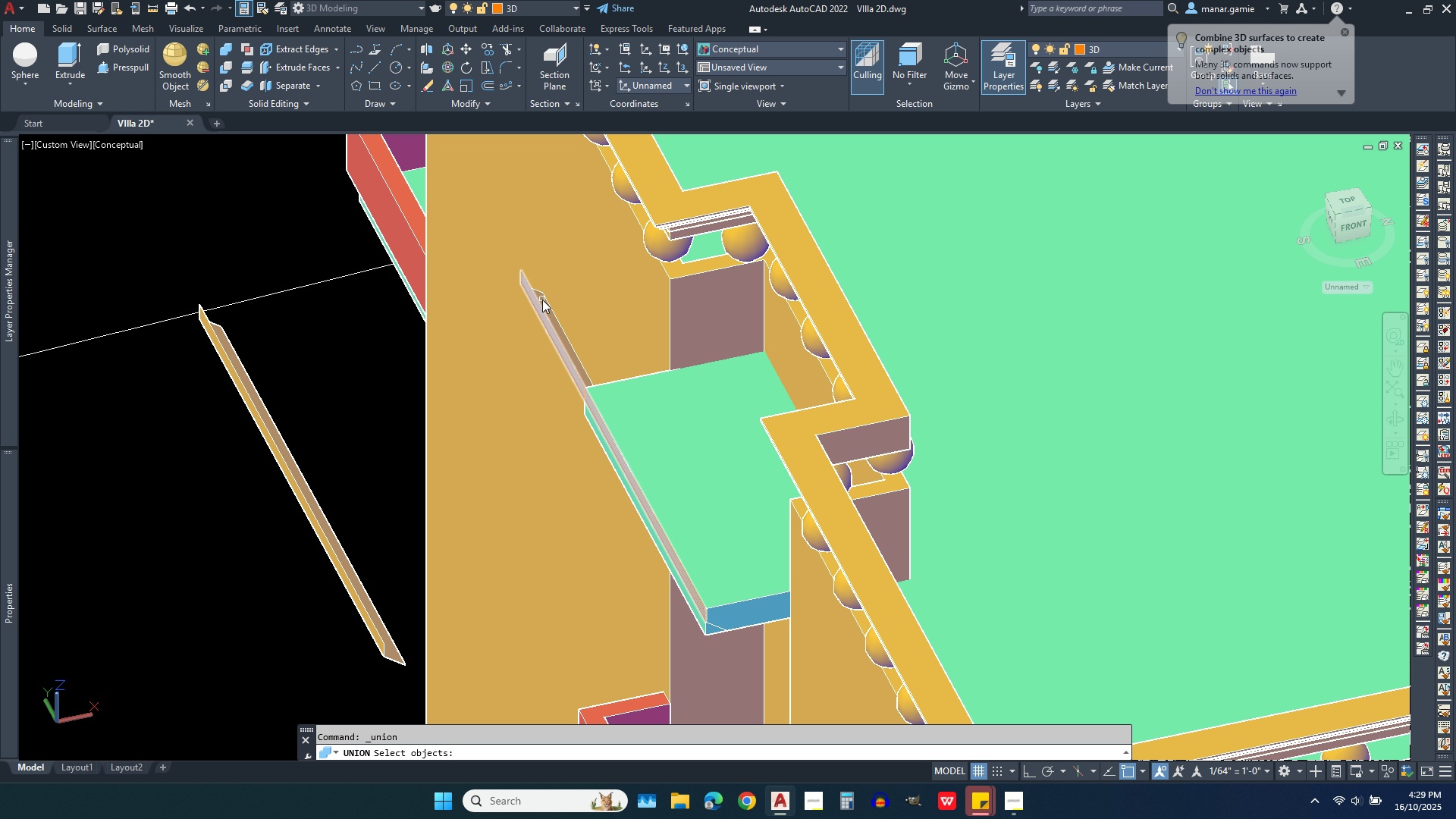 
left_click([553, 313])
 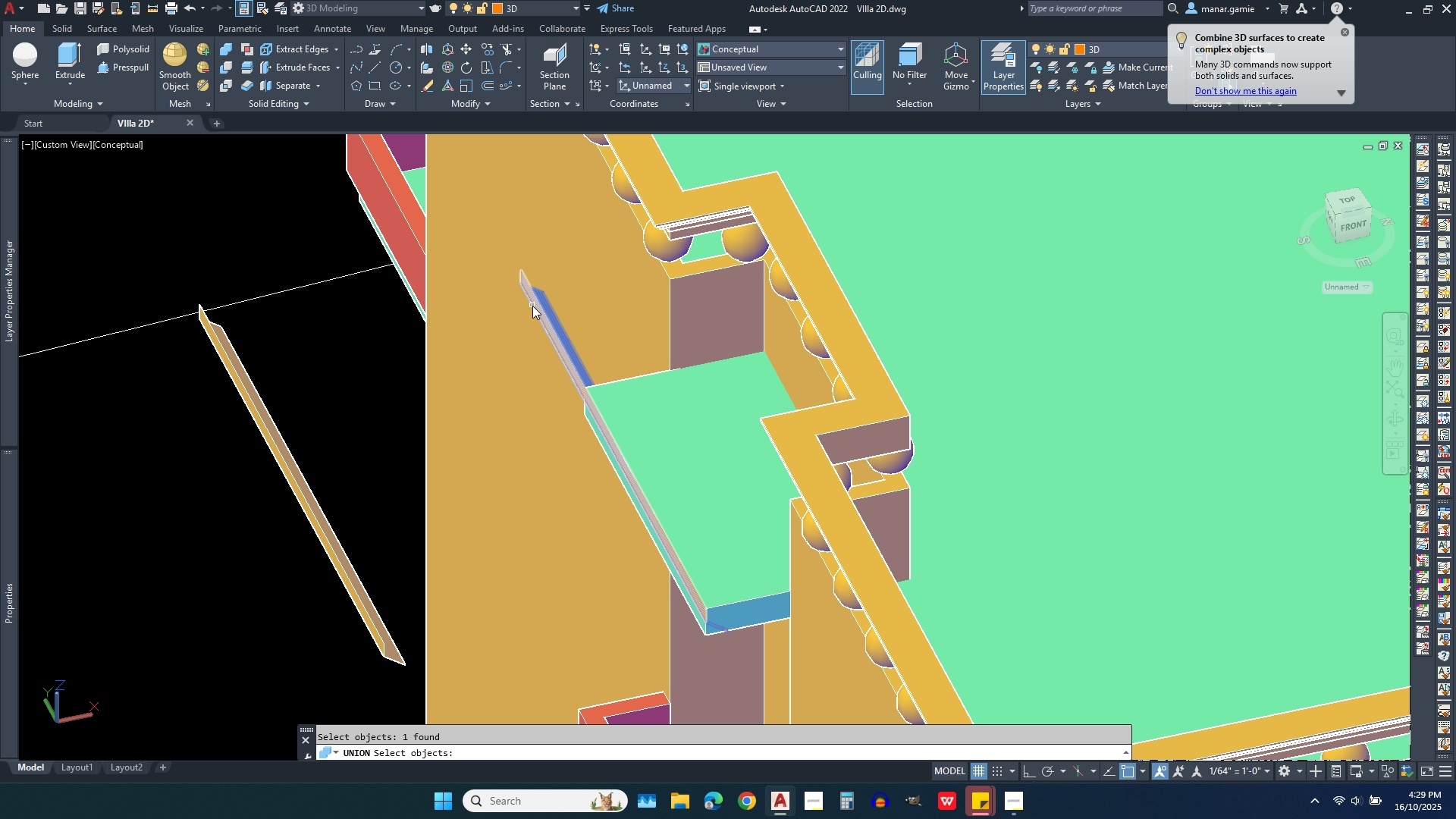 
left_click([532, 300])
 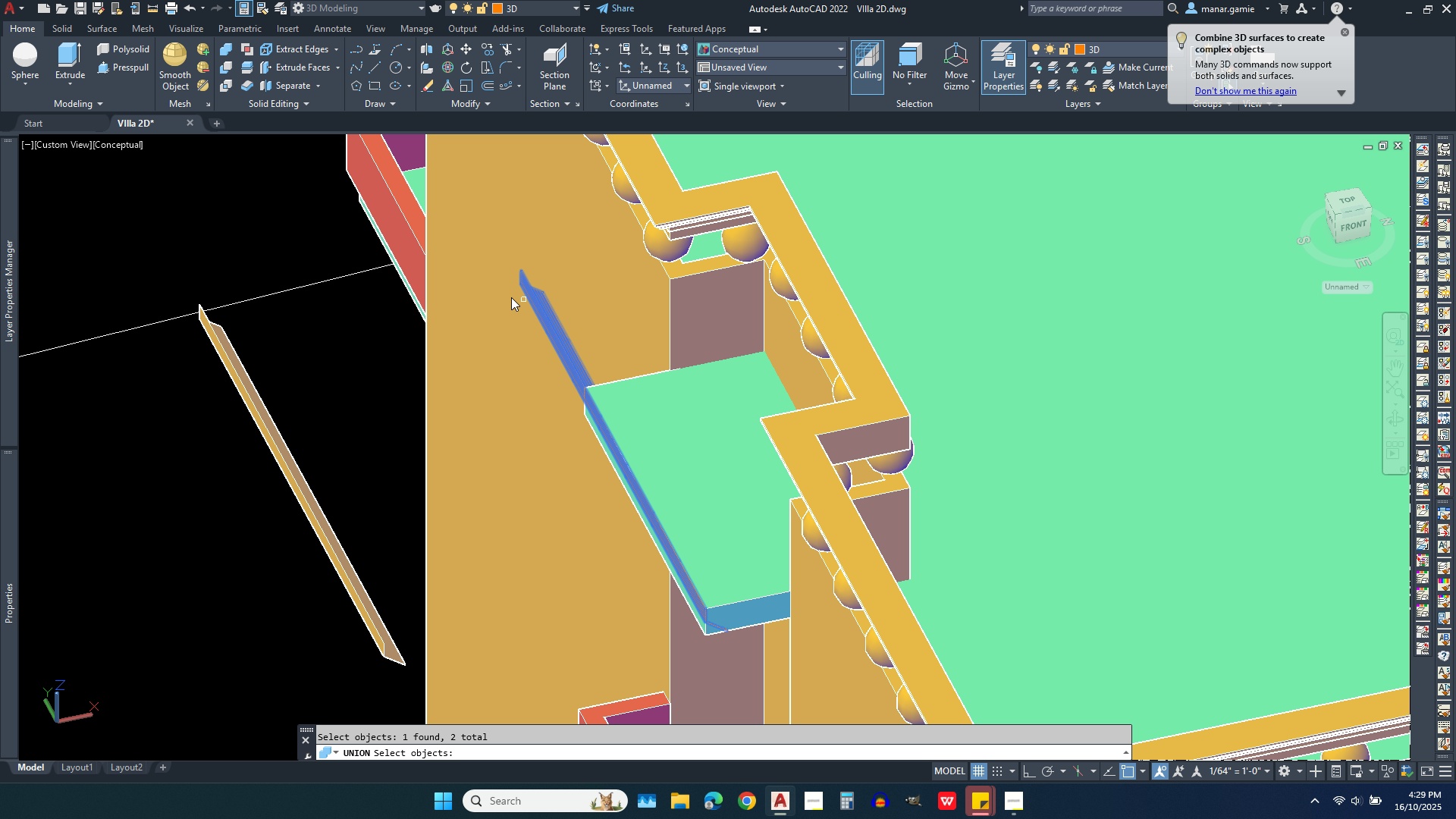 
right_click([283, 226])
 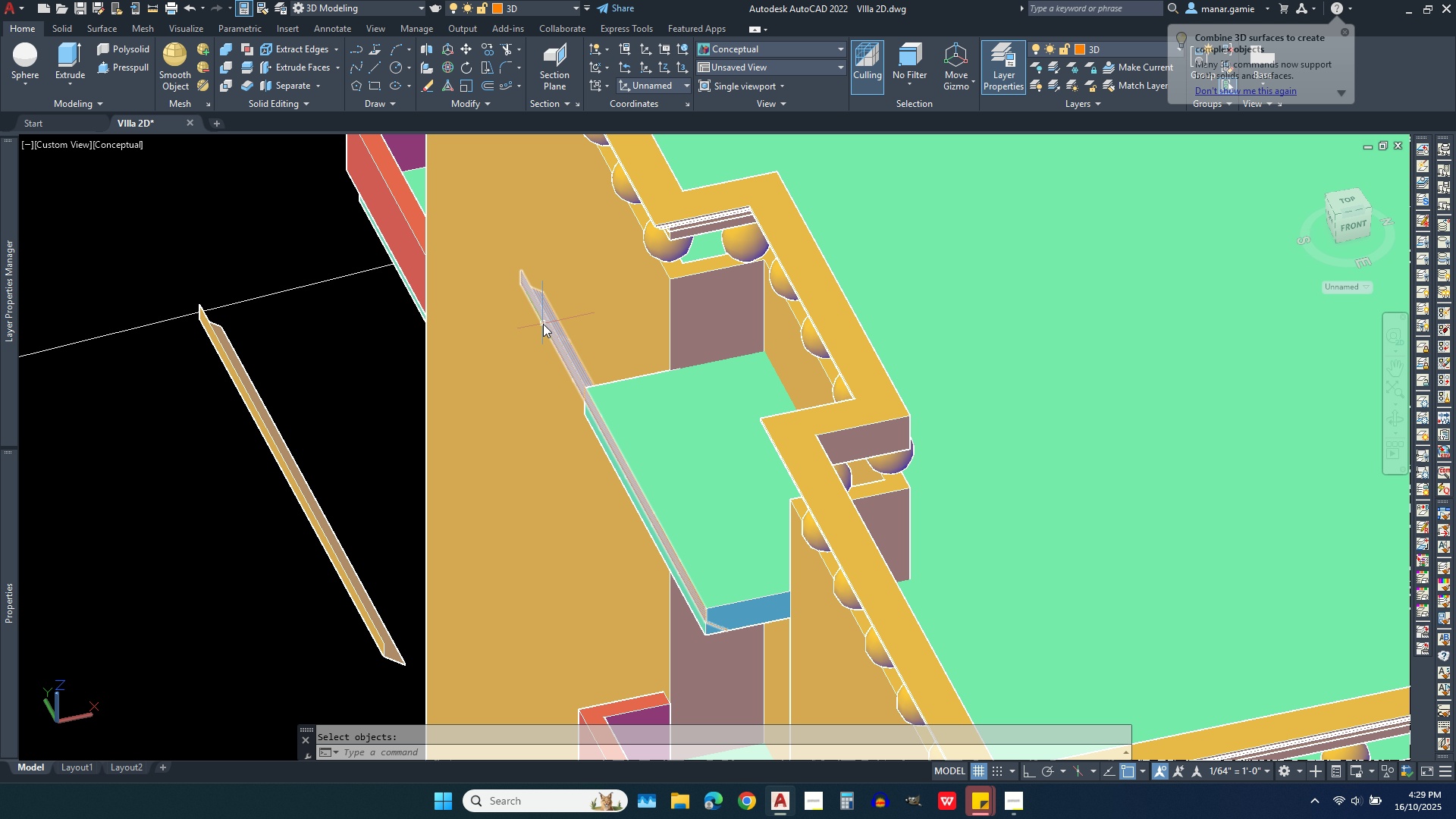 
scroll: coordinate [177, 189], scroll_direction: down, amount: 1.0
 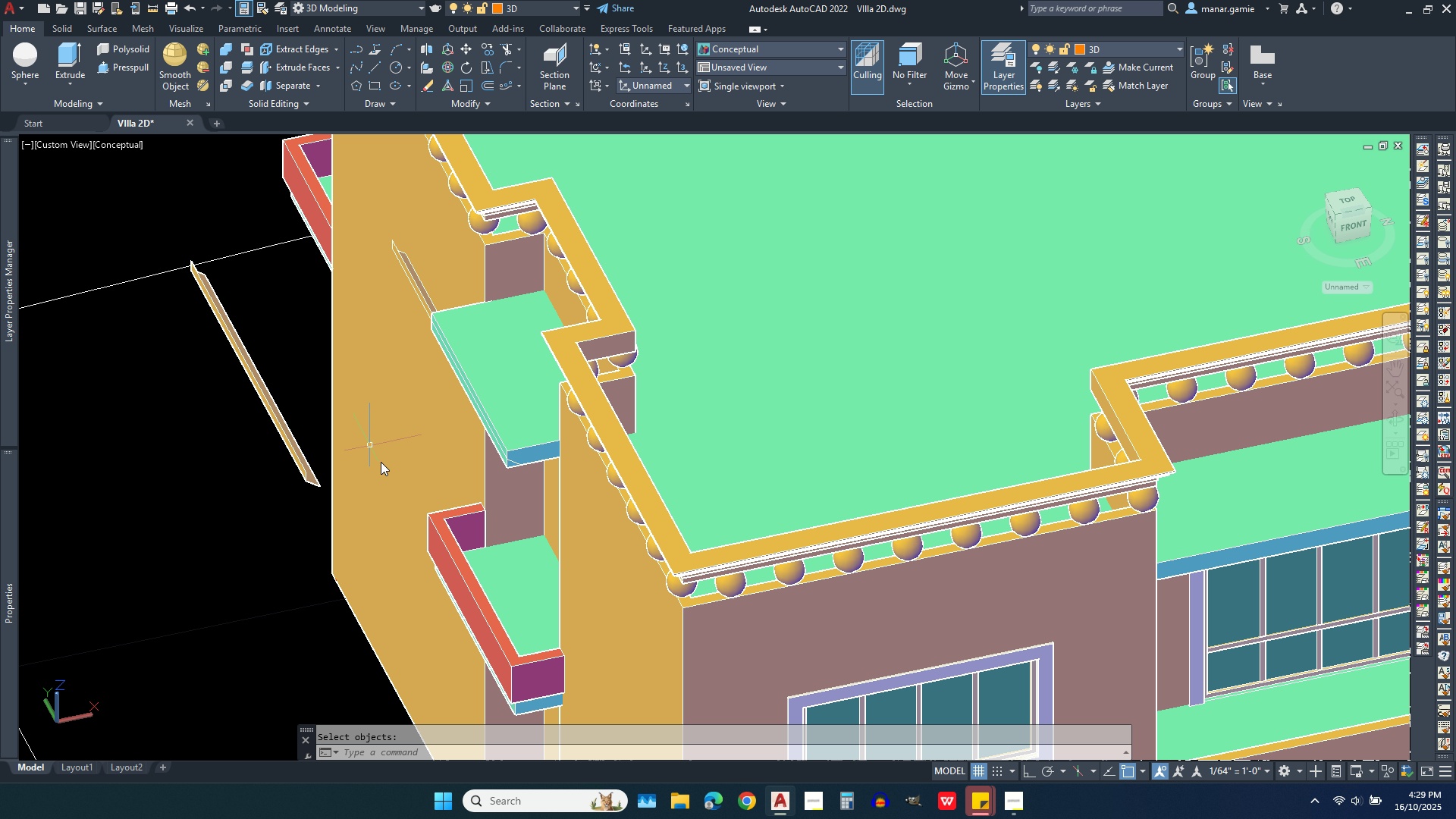 
scroll: coordinate [397, 478], scroll_direction: up, amount: 2.0
 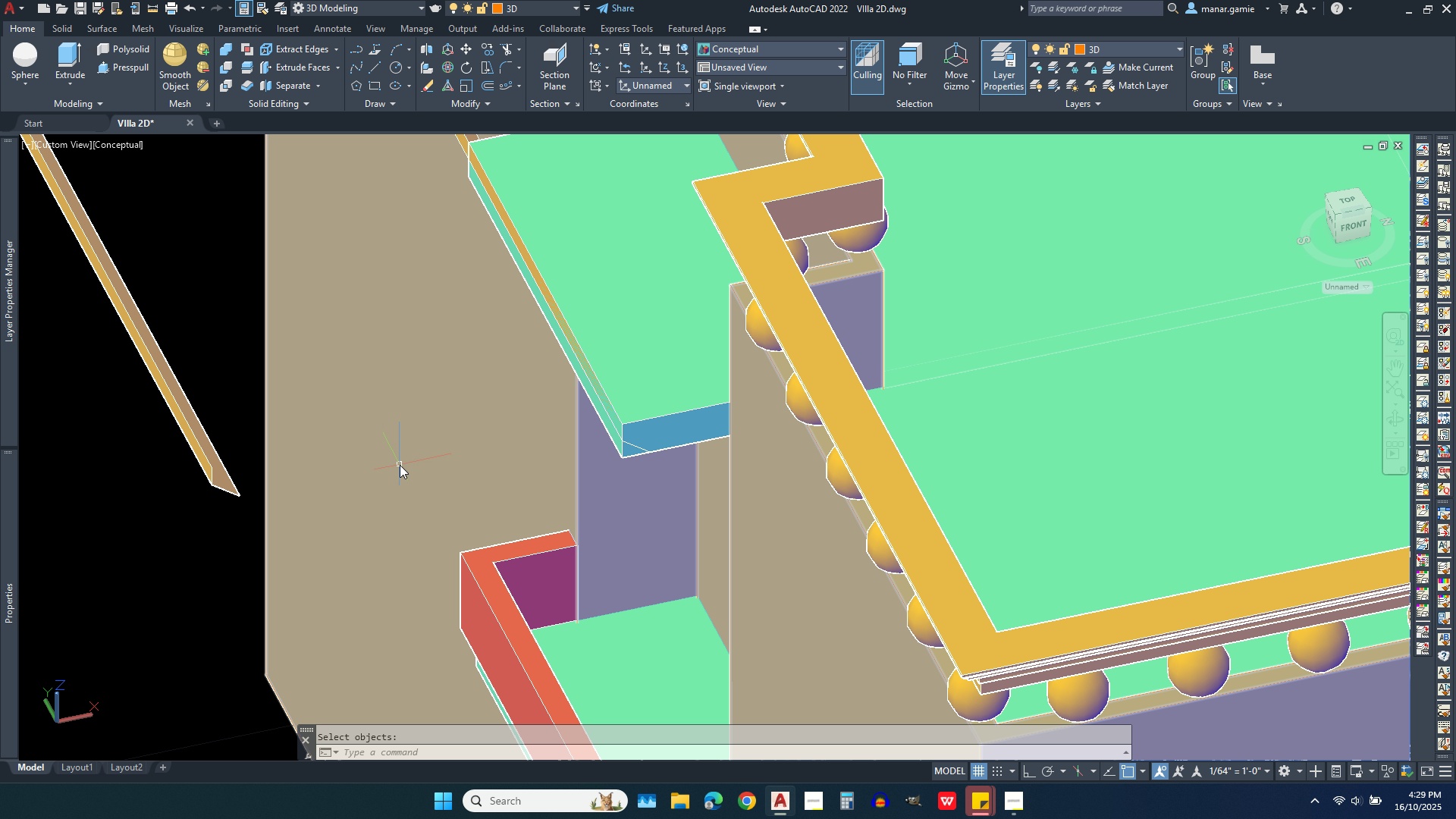 
scroll: coordinate [431, 207], scroll_direction: down, amount: 2.0
 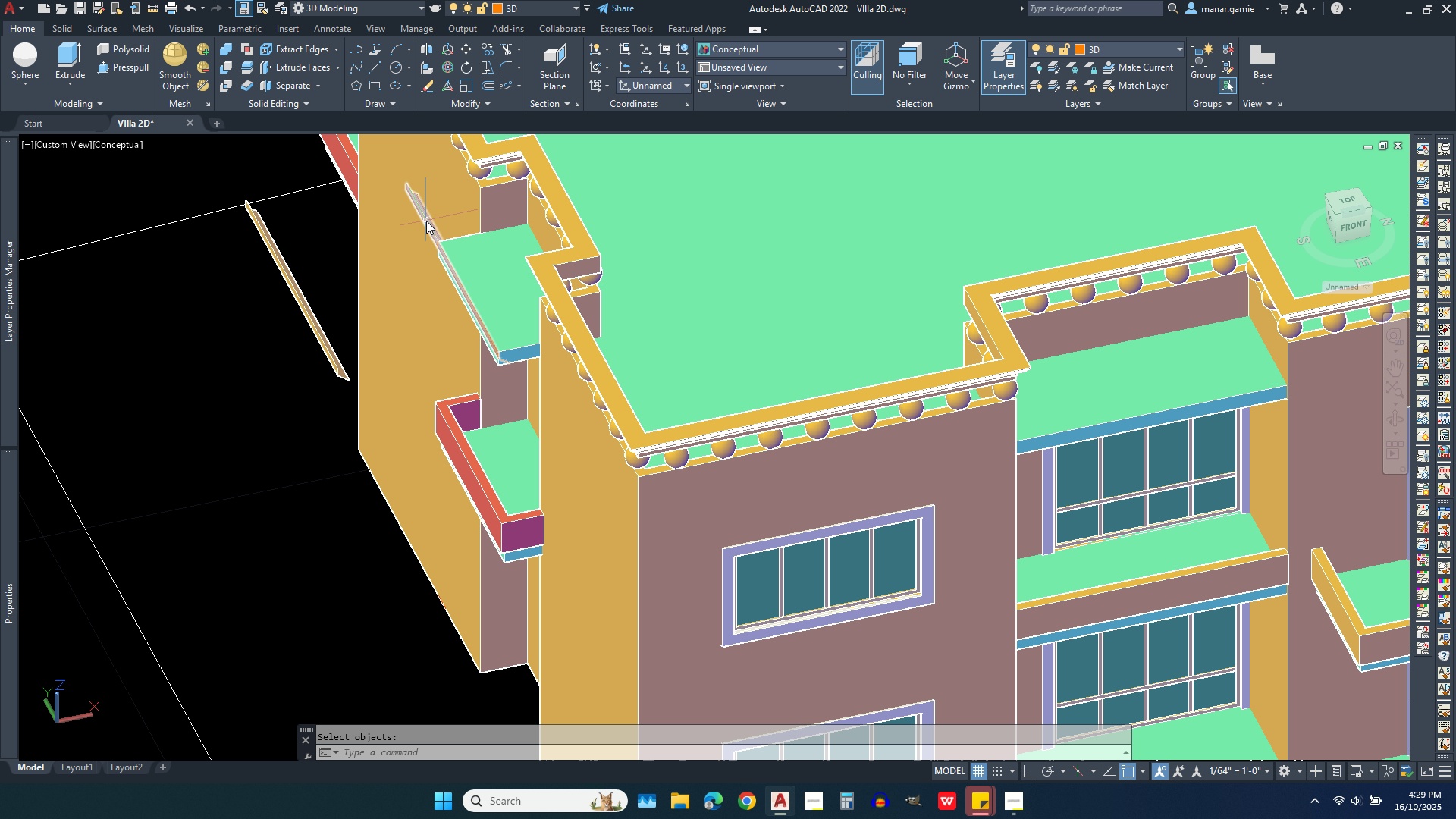 
left_click([426, 221])
 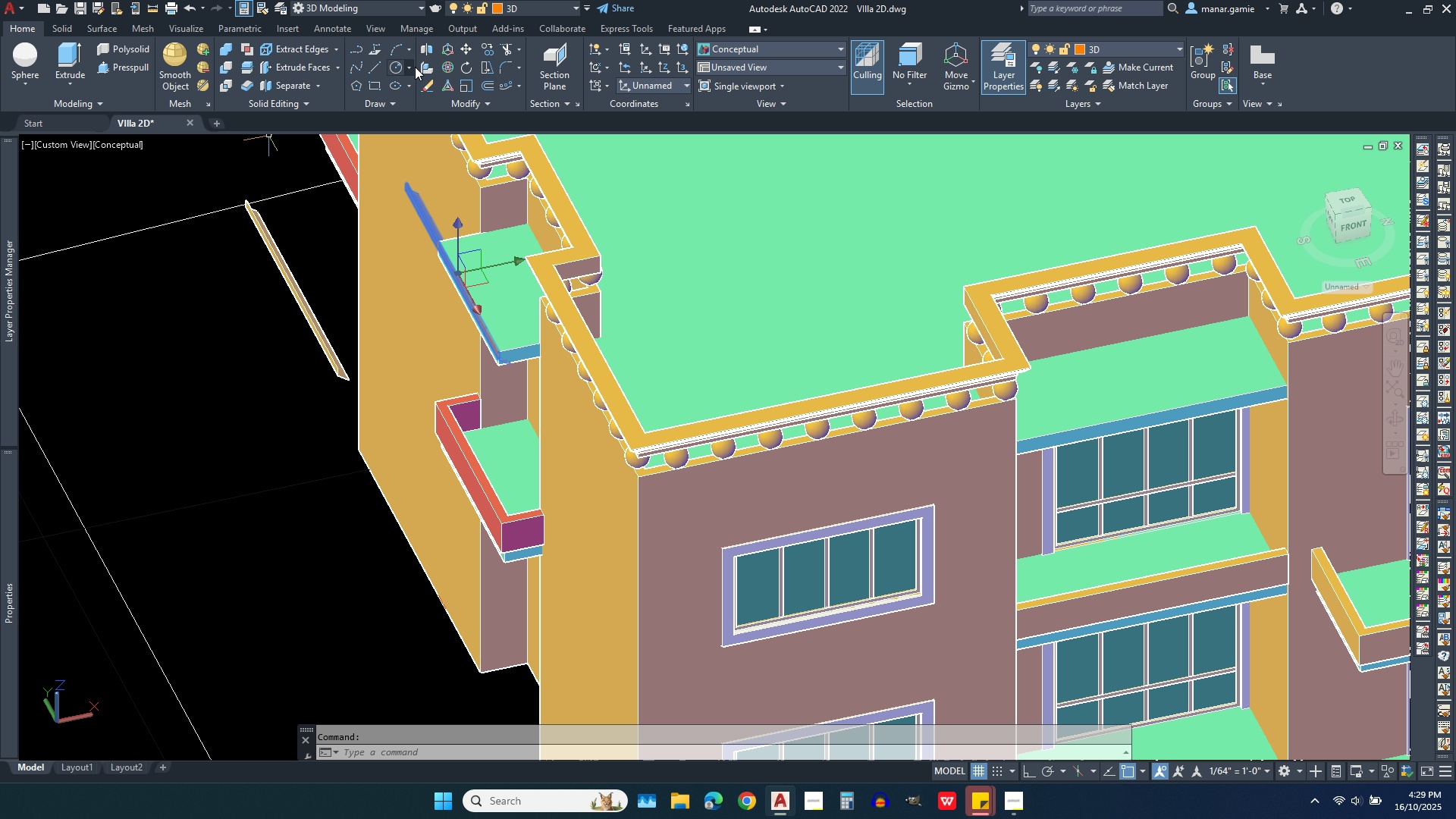 
left_click([463, 48])
 